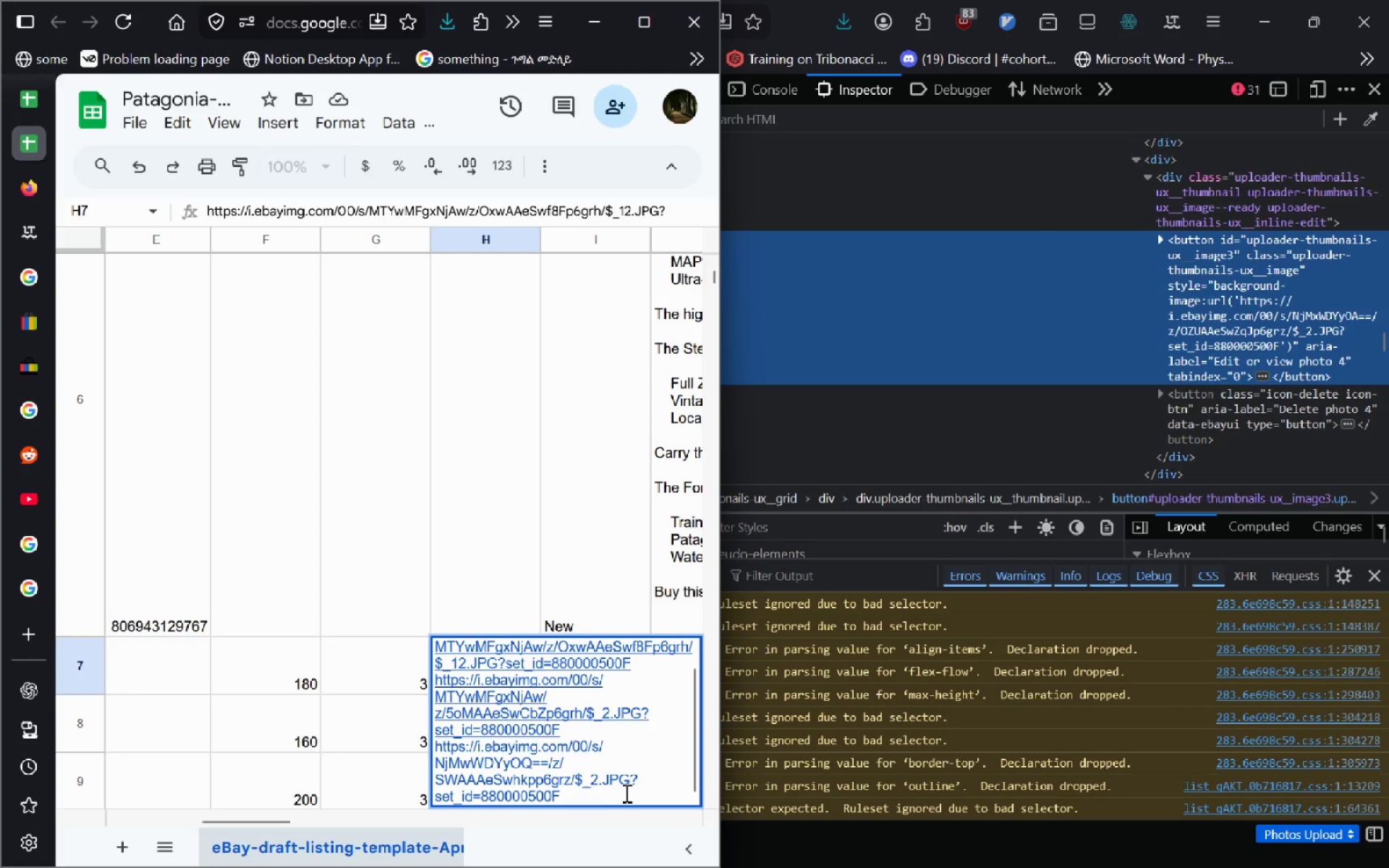 
left_click([608, 795])
 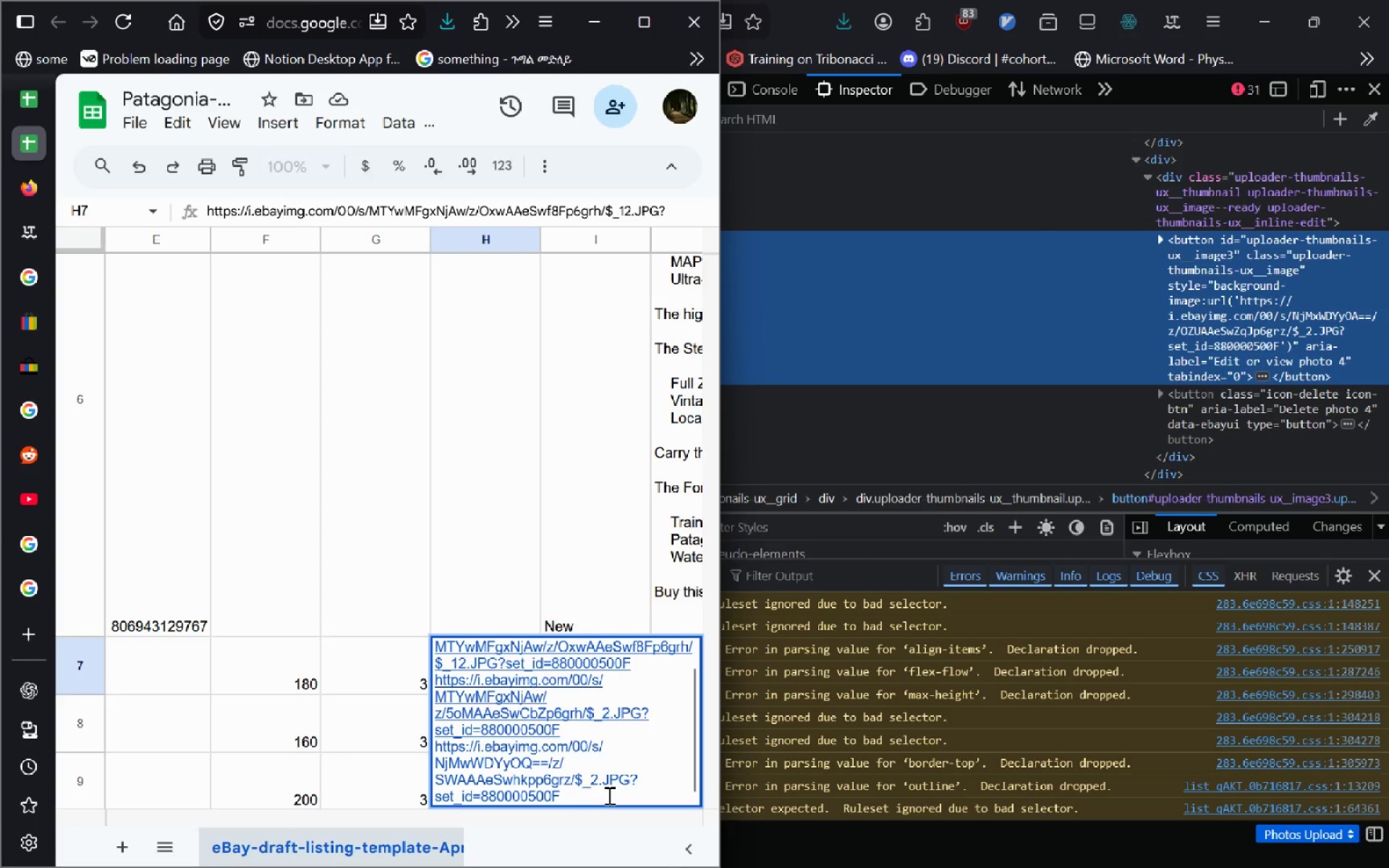 
key(Control+Enter)
 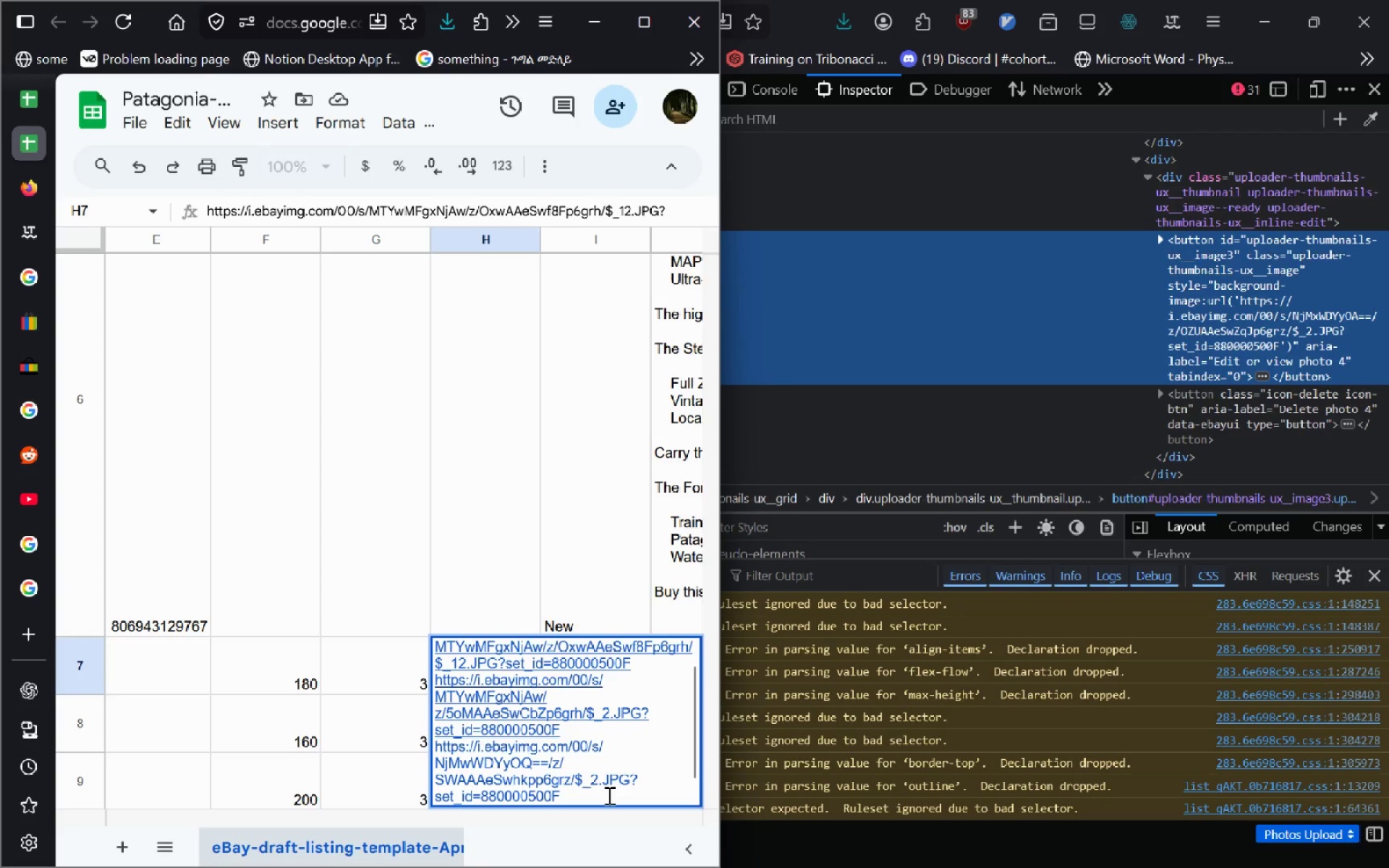 
key(Control+V)
 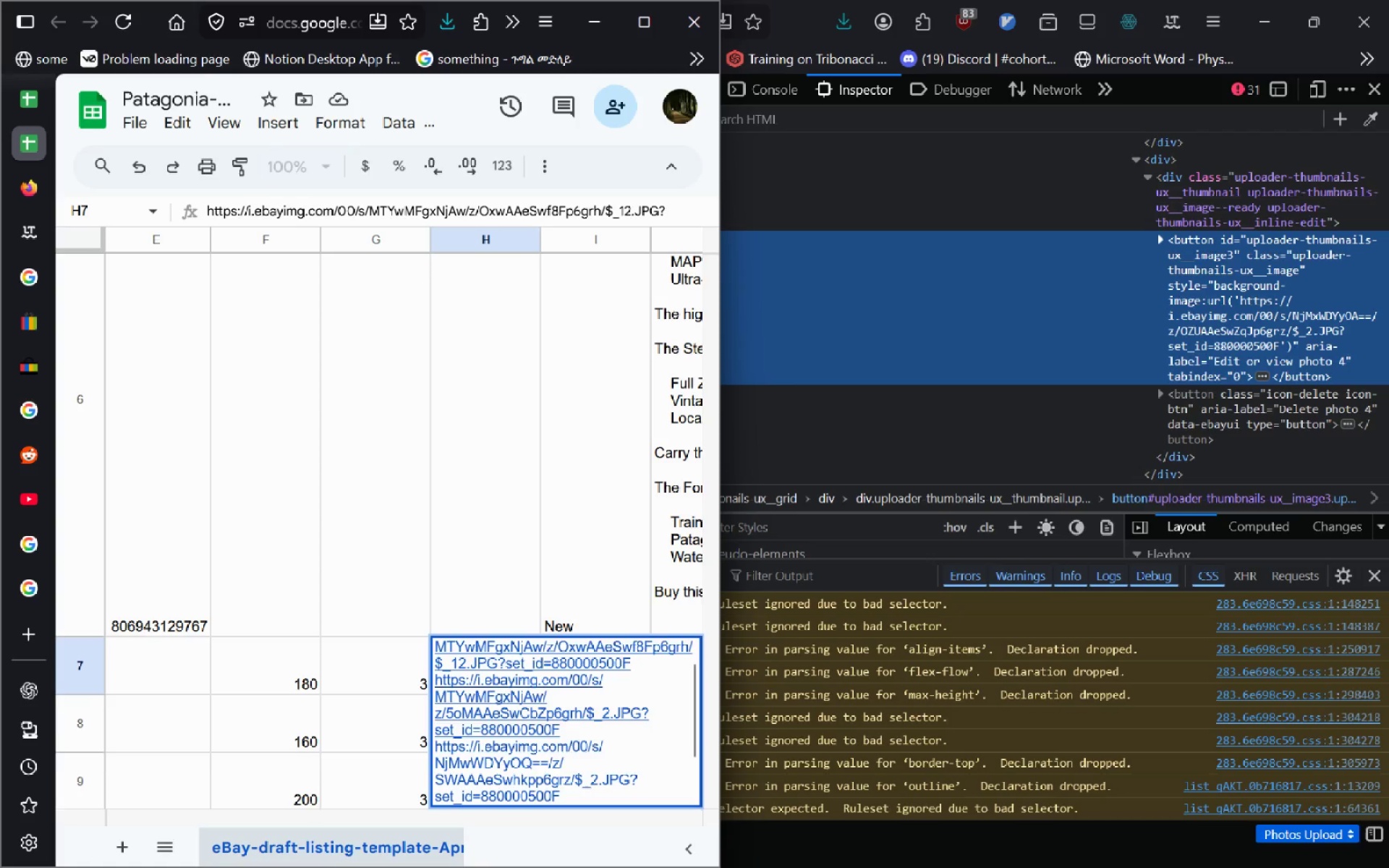 
key(Enter)
 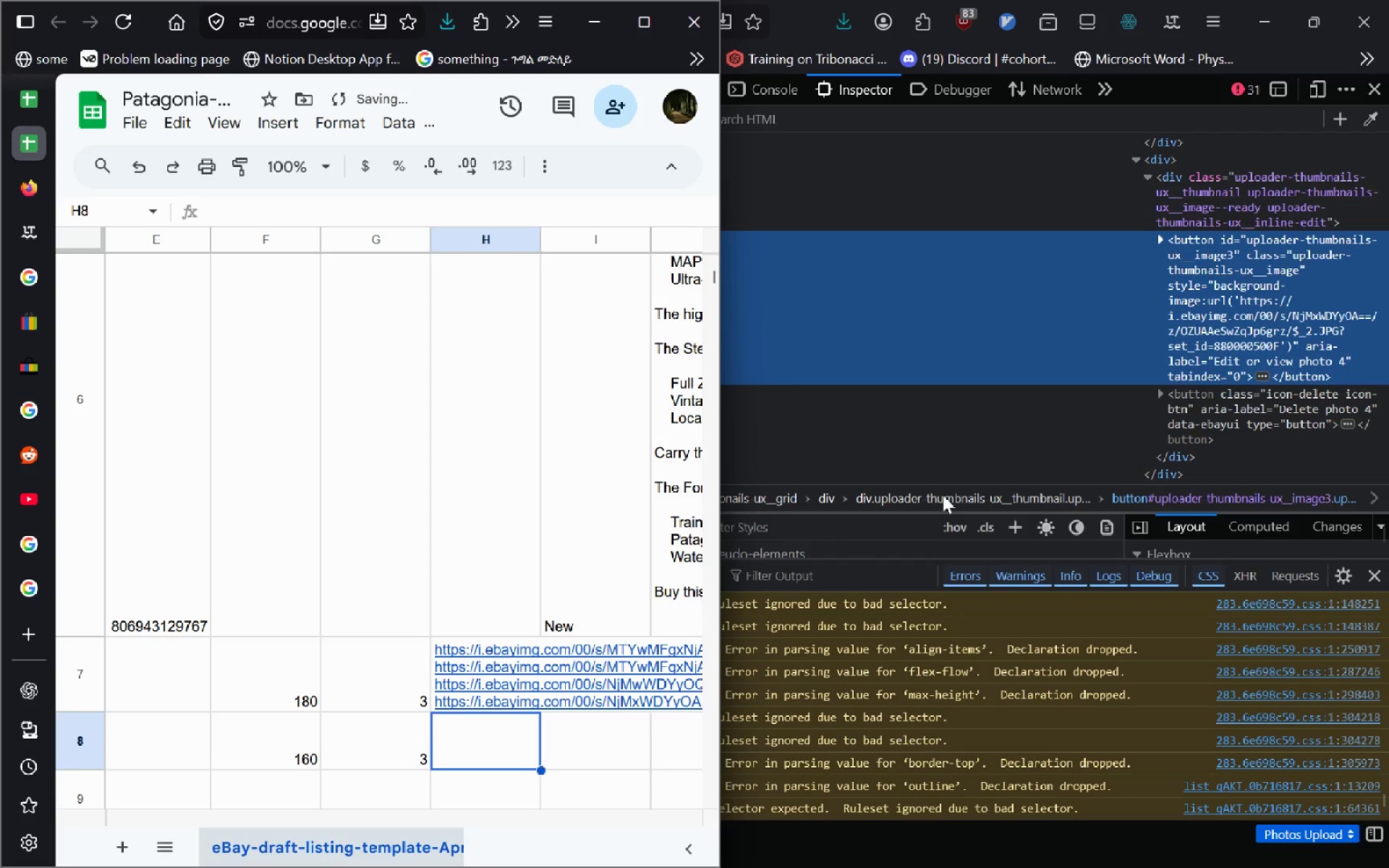 
key(Alt+AltLeft)
 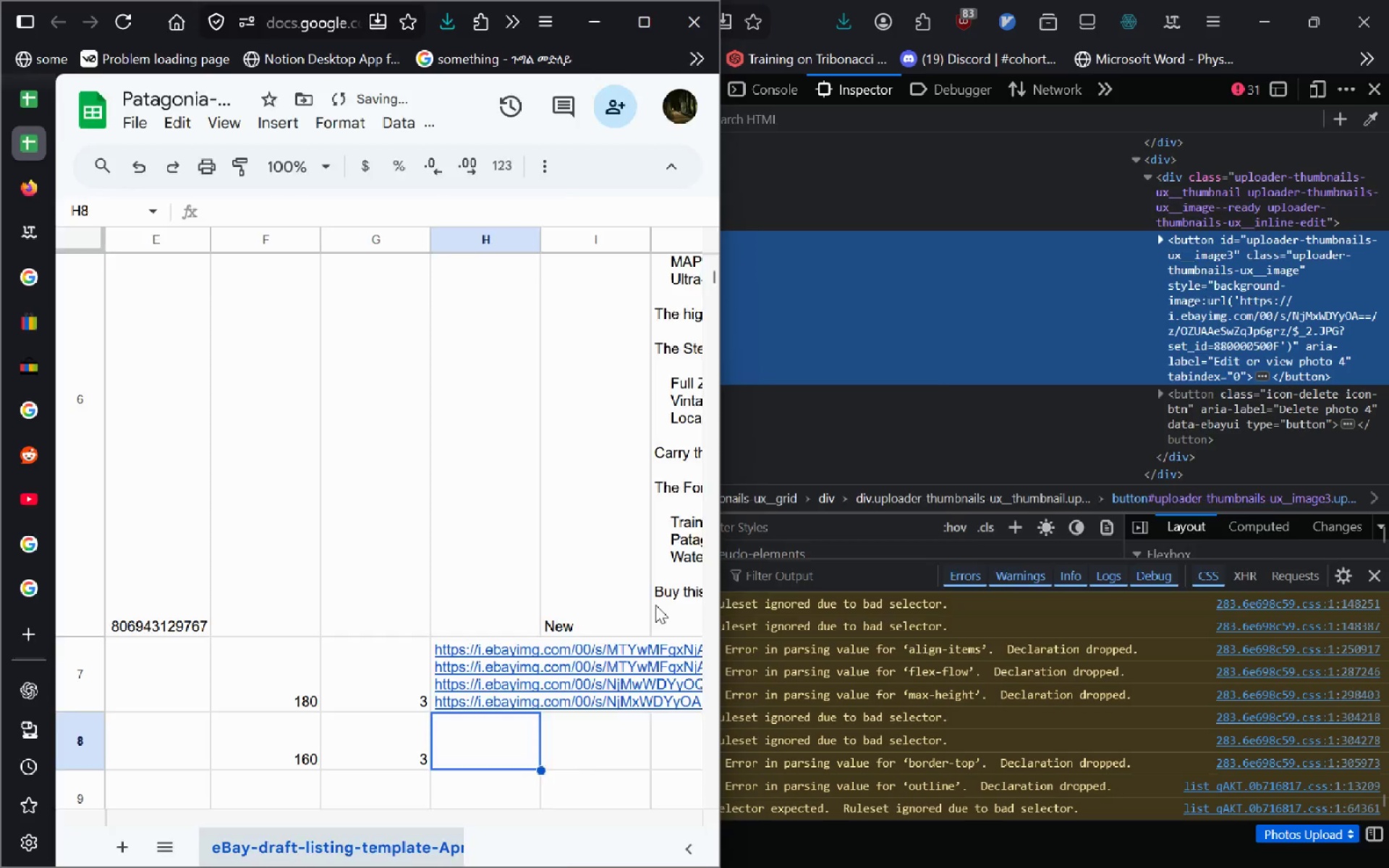 
key(Alt+Tab)
 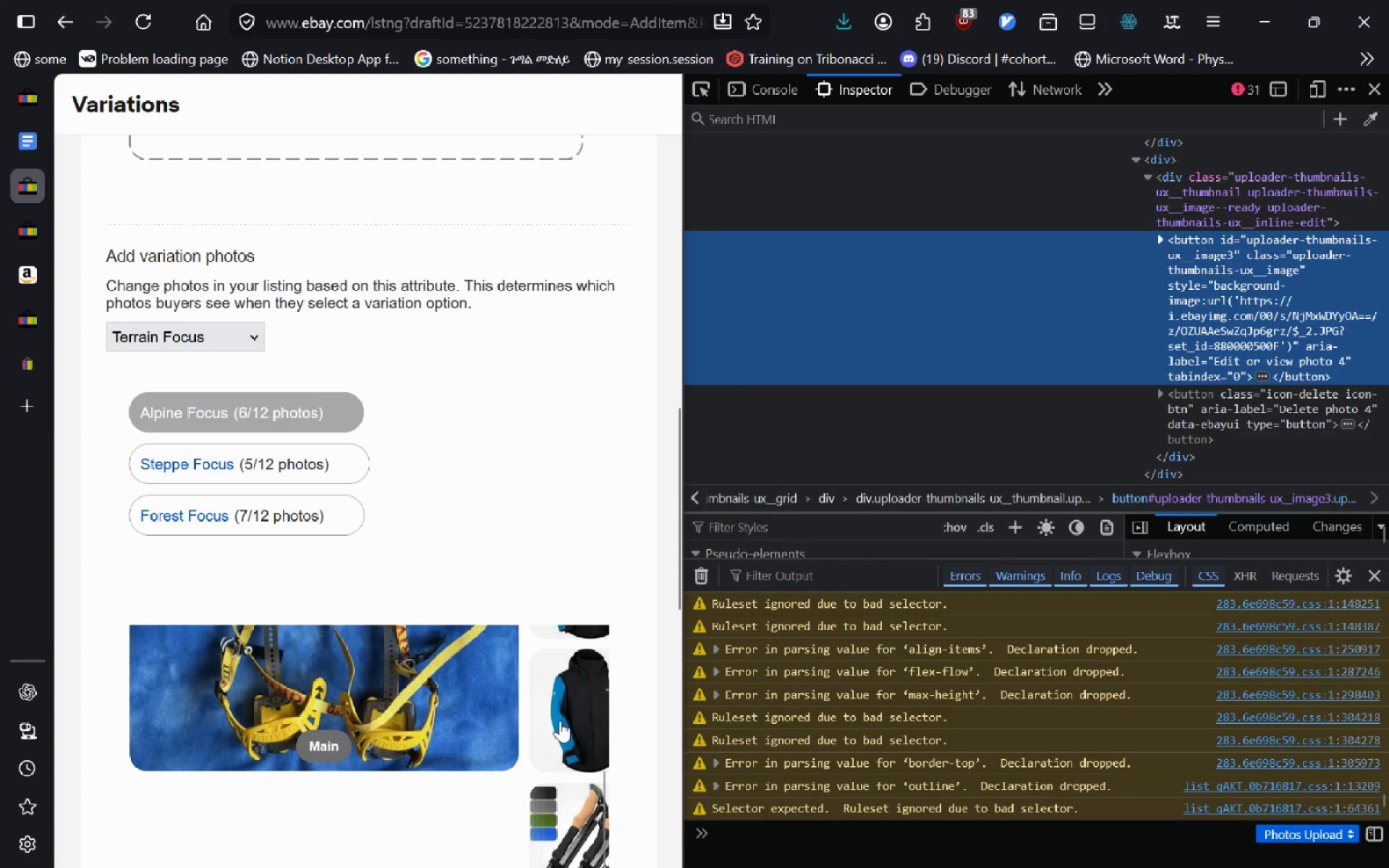 
mouse_move([547, 728])
 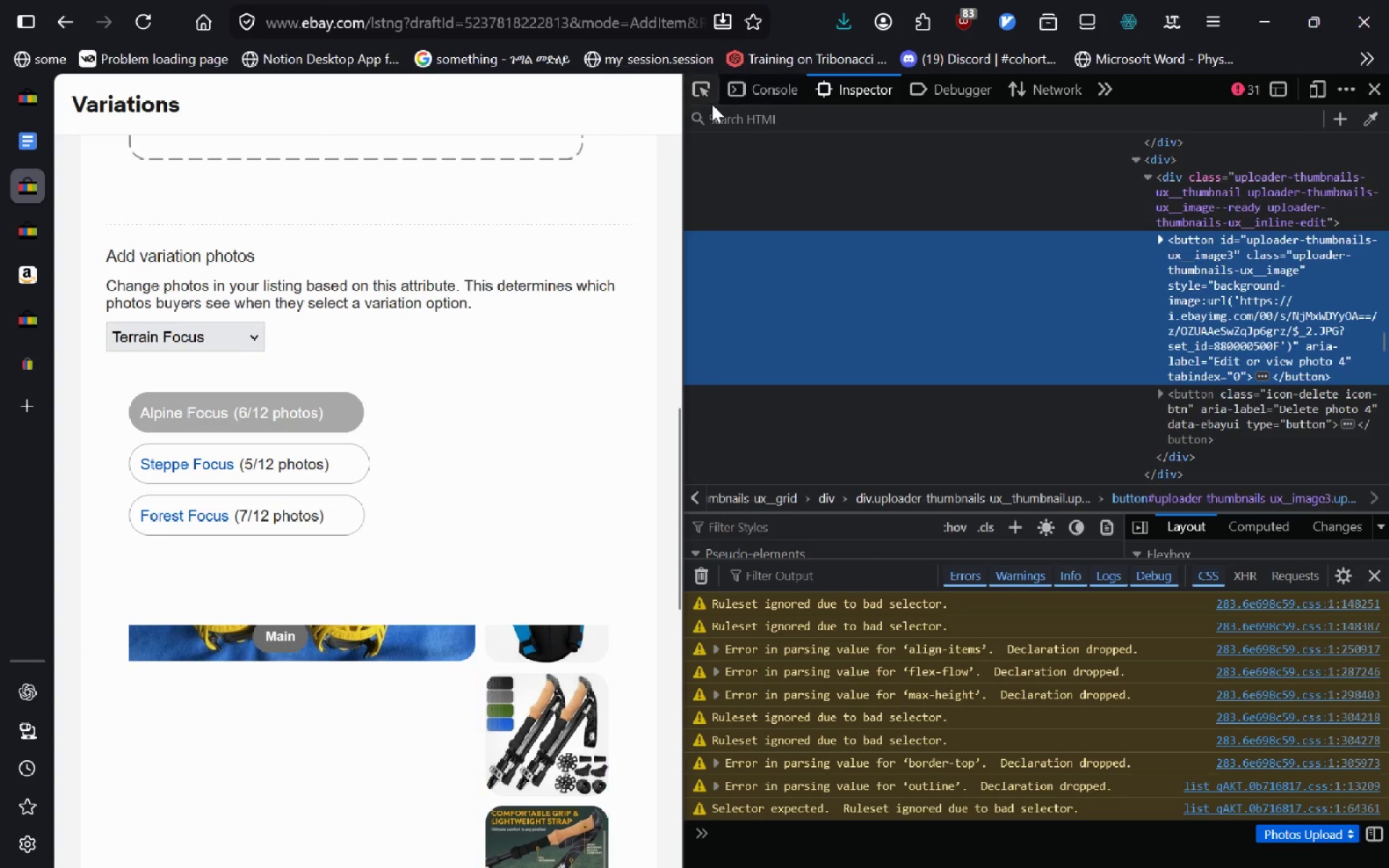 
left_click([706, 98])
 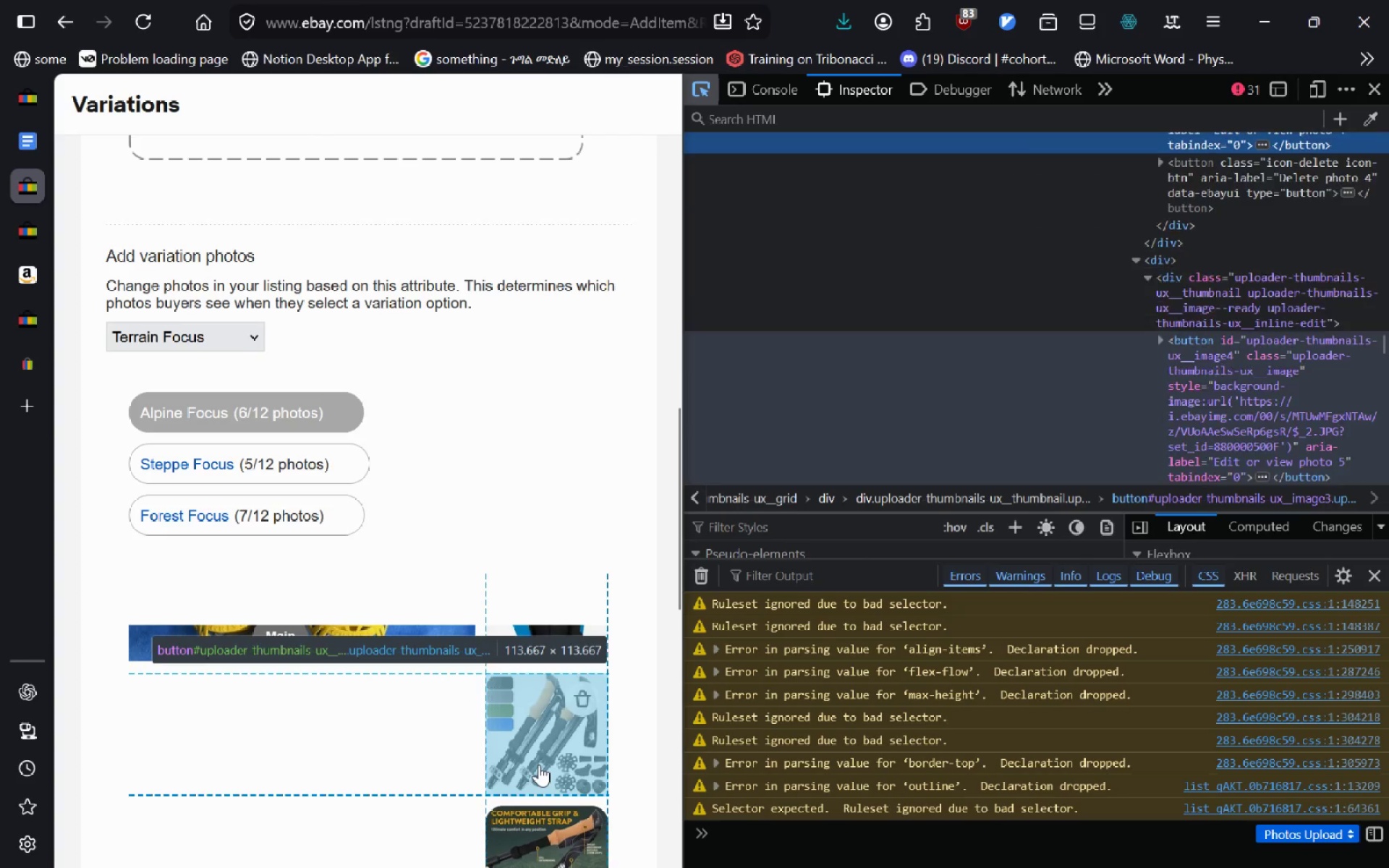 
left_click([539, 765])
 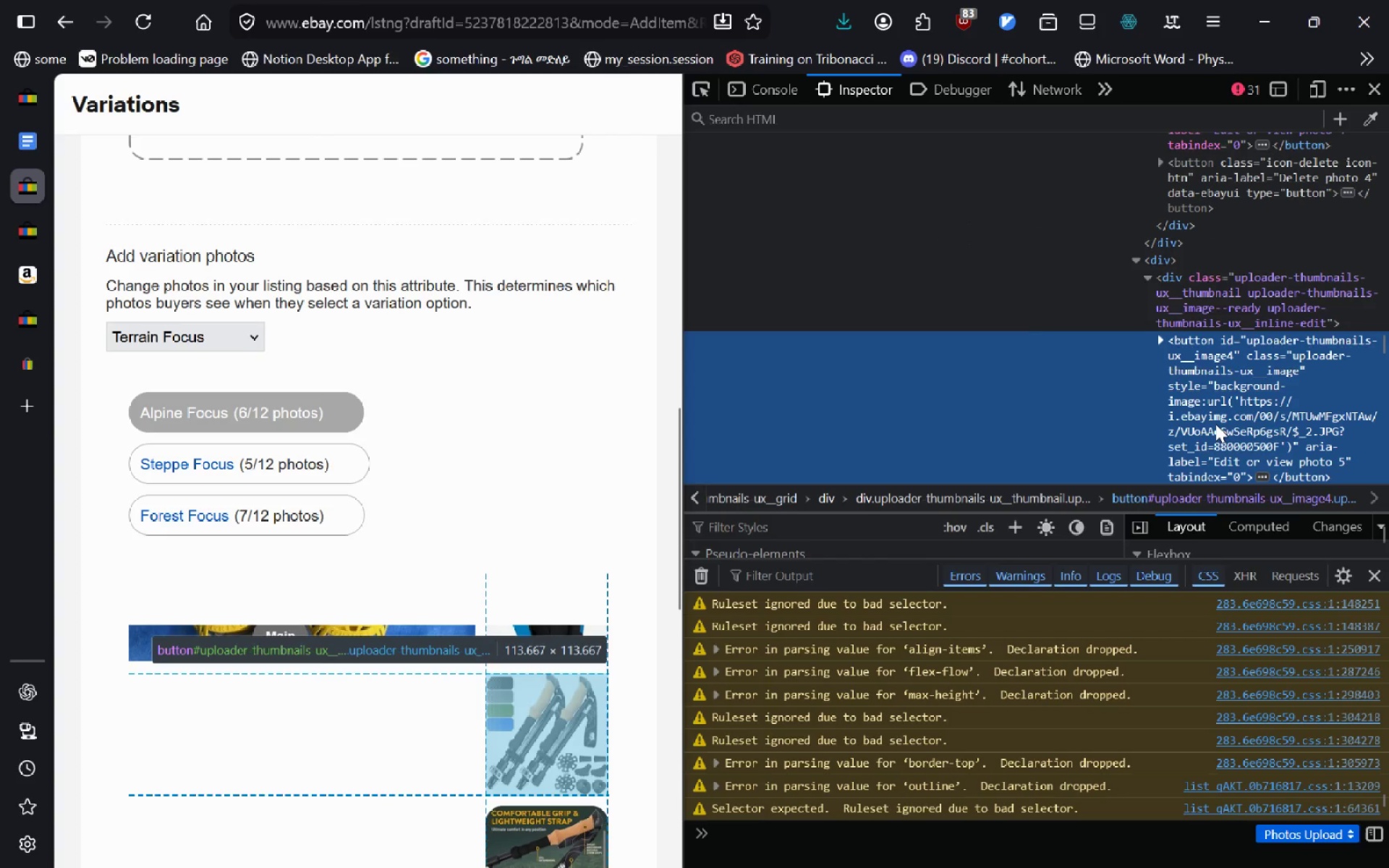 
double_click([1215, 424])
 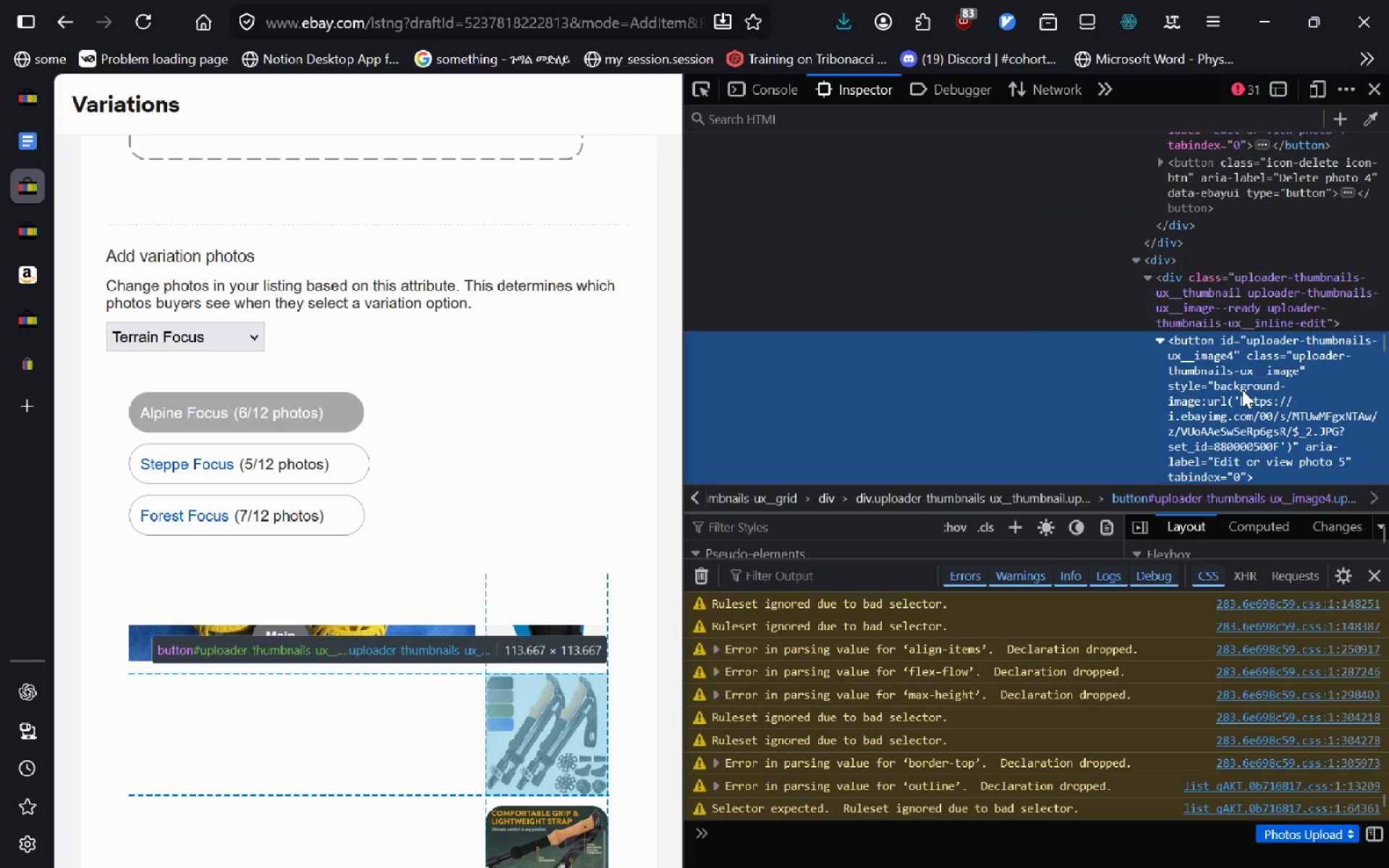 
left_click([1242, 390])
 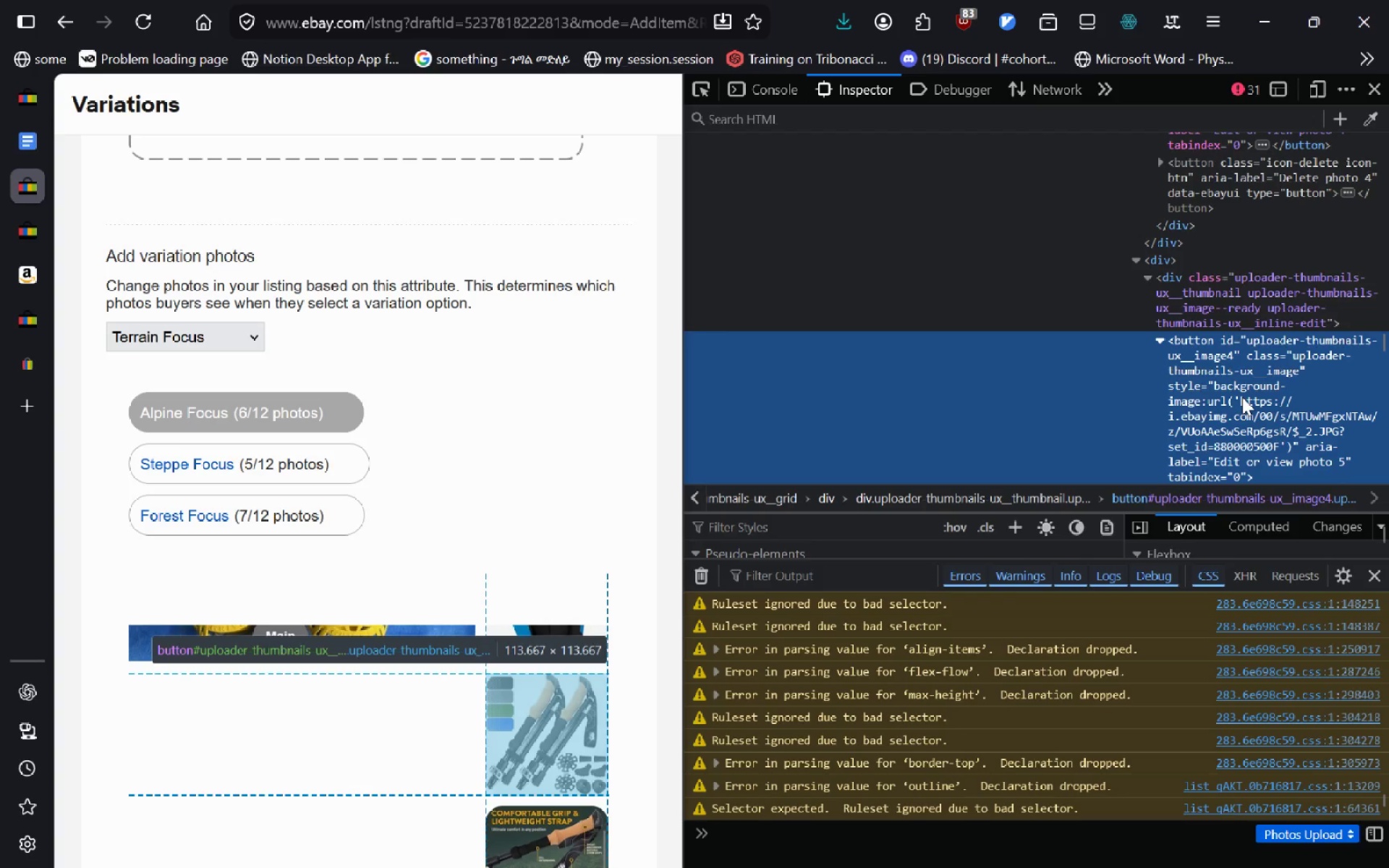 
double_click([1242, 397])
 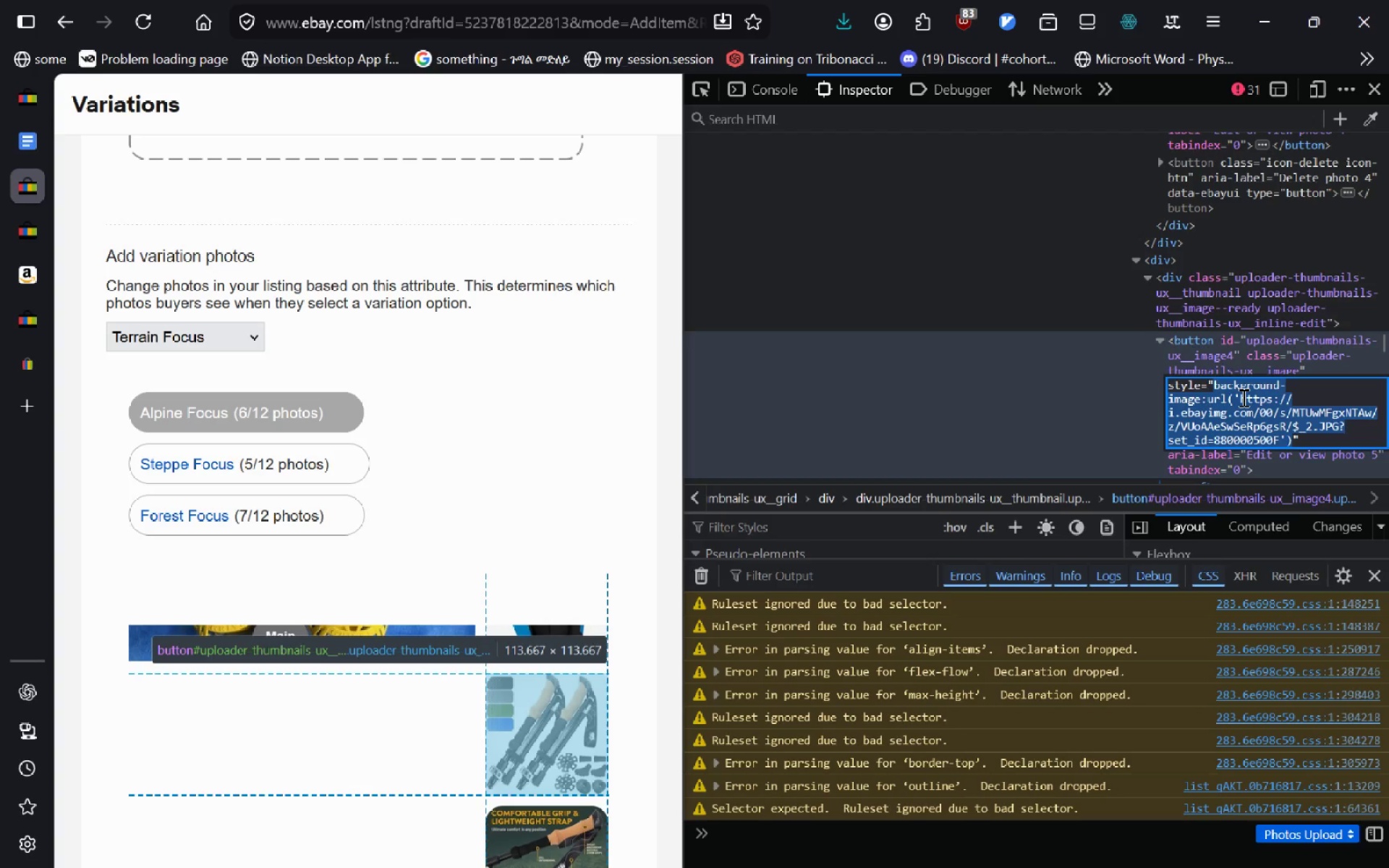 
left_click([1242, 397])
 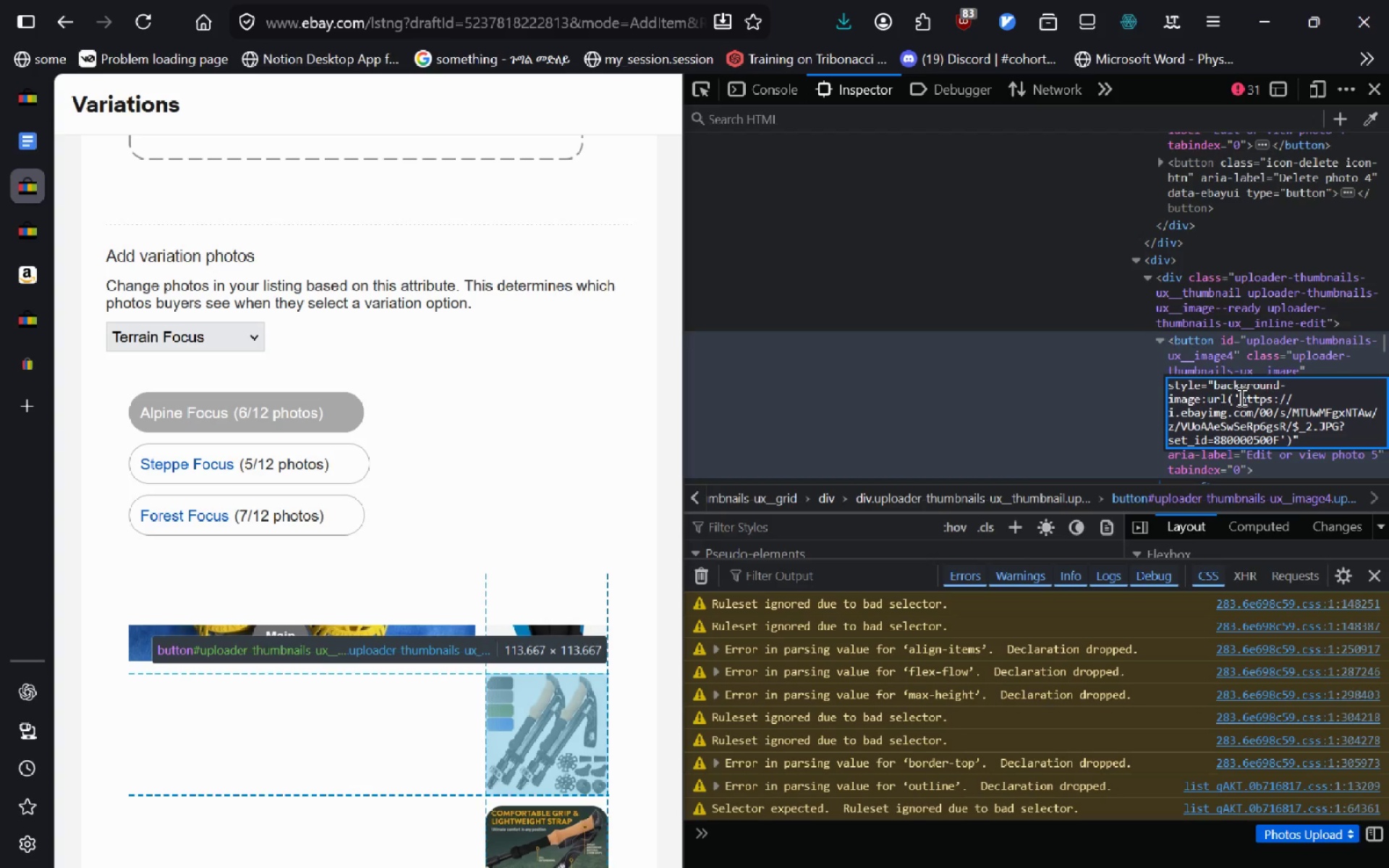 
left_click_drag(start_coordinate=[1240, 396], to_coordinate=[1278, 448])
 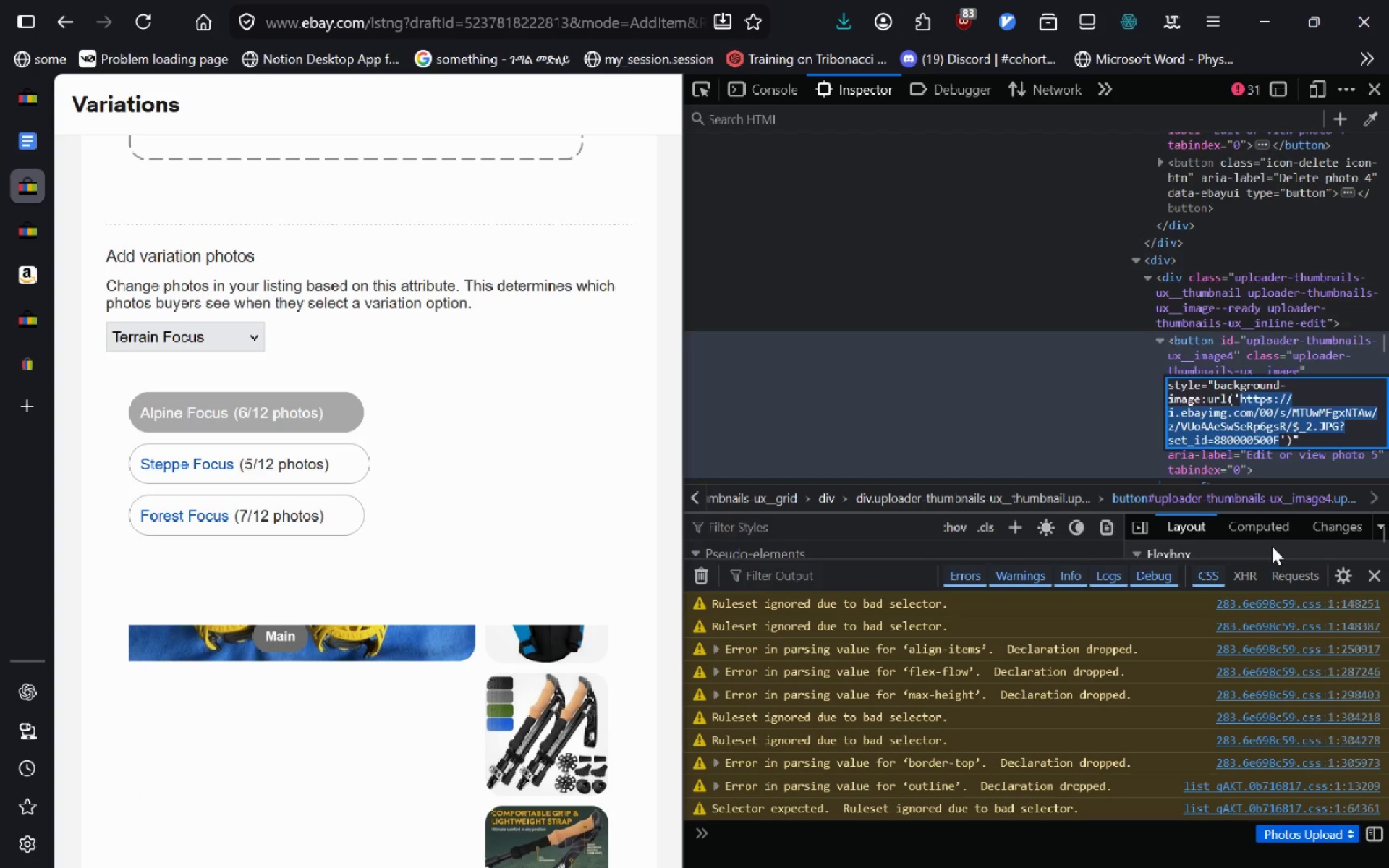 
key(Control+C)
 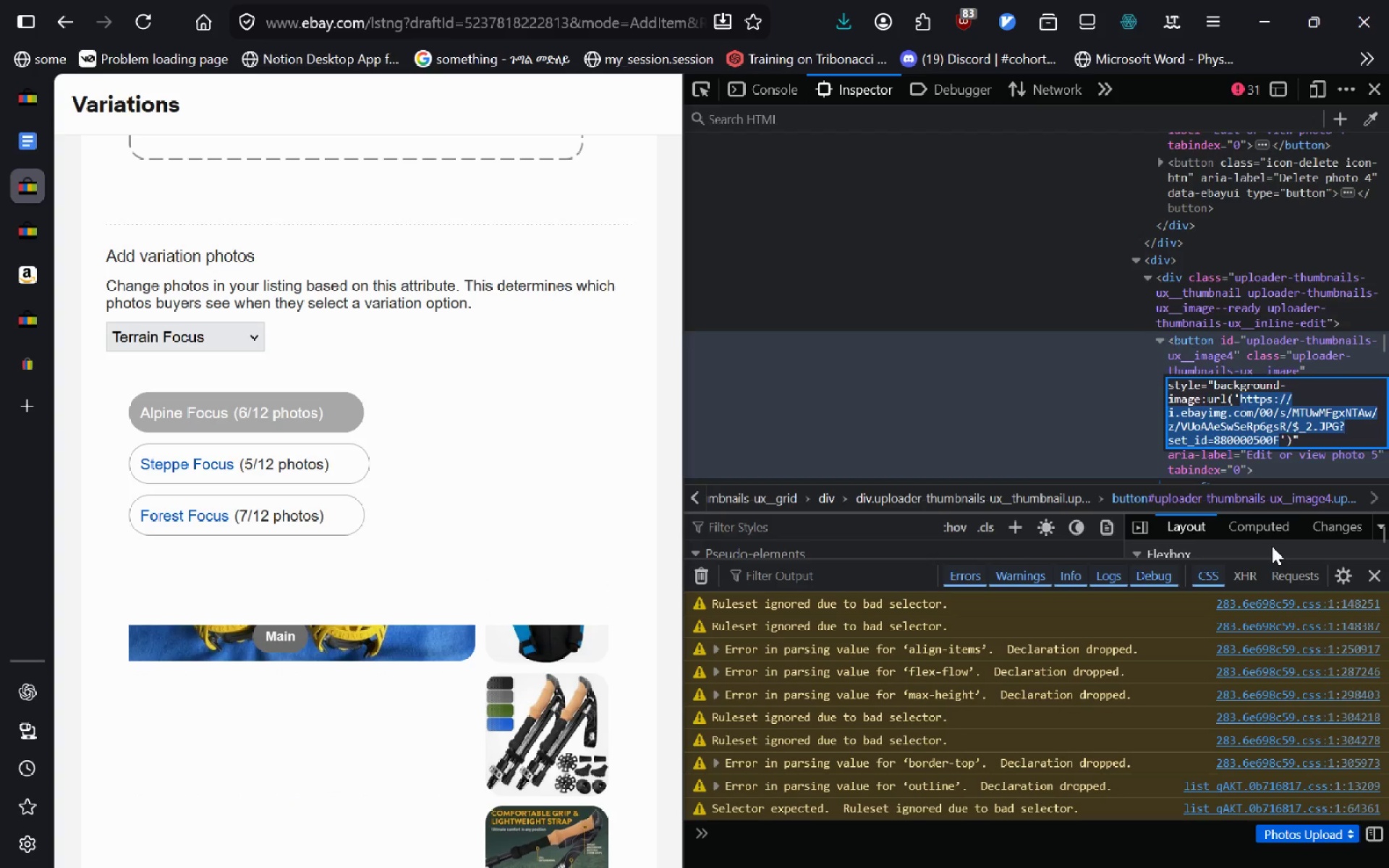 
key(Alt+AltLeft)
 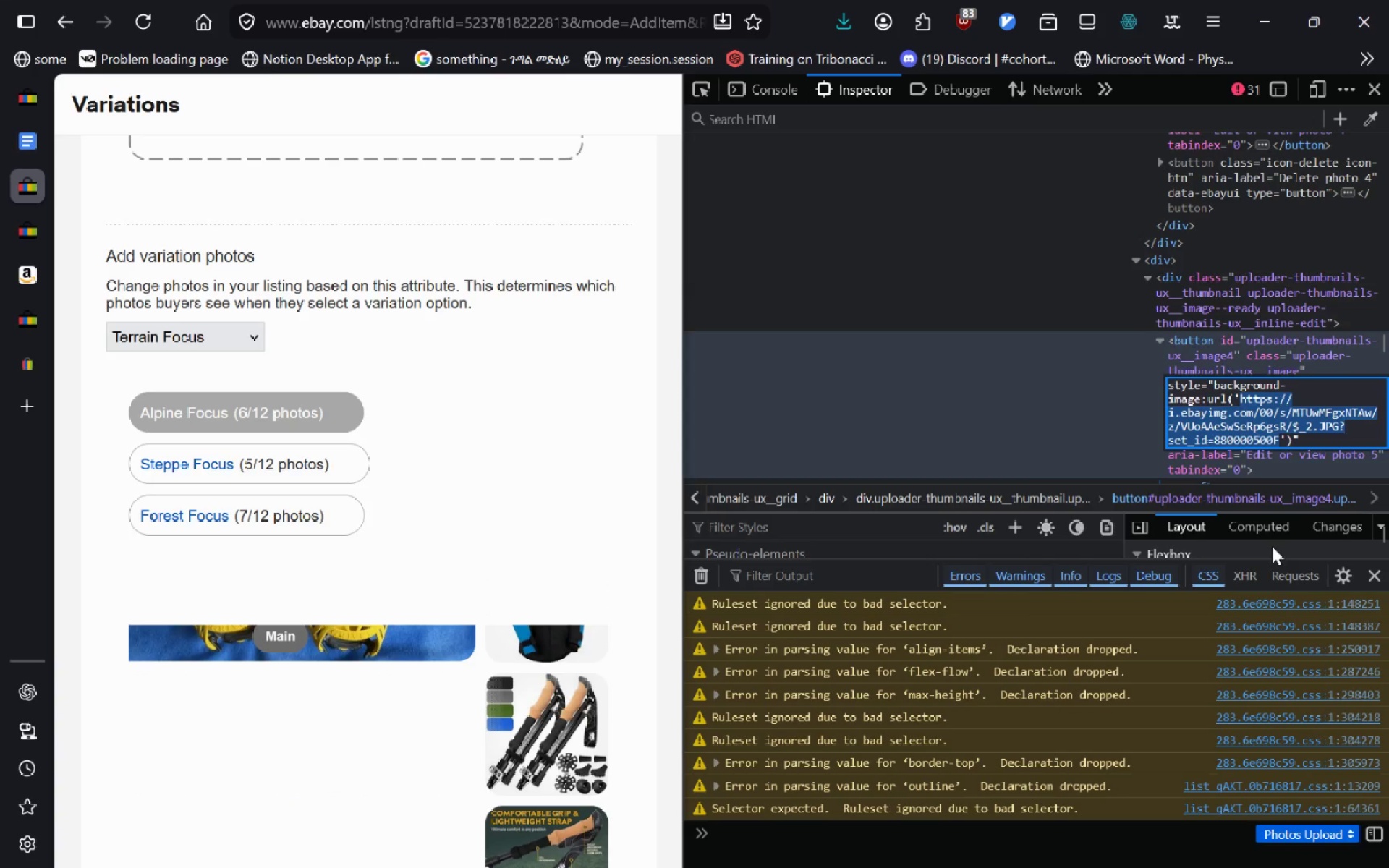 
key(Alt+Tab)
 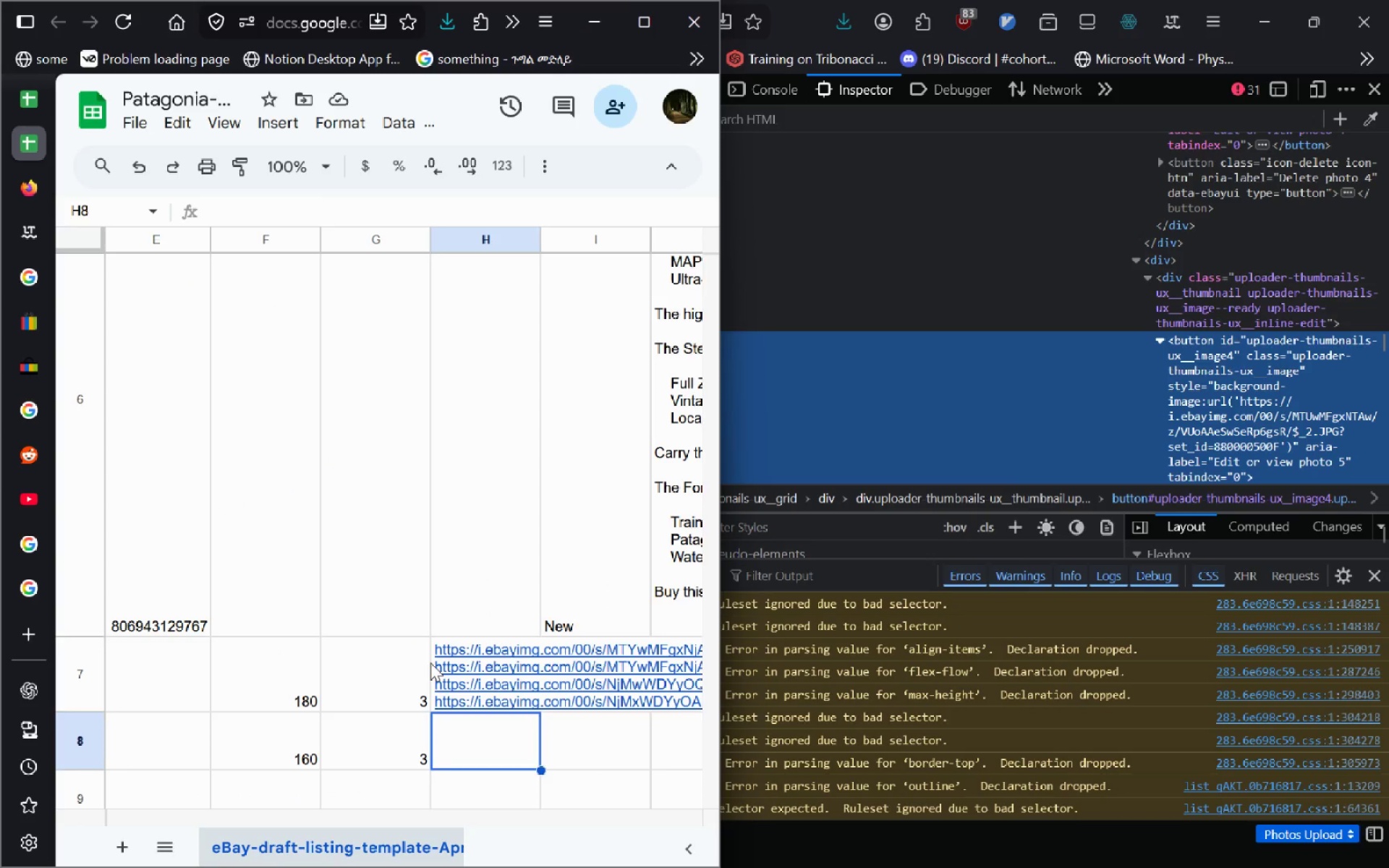 
double_click([430, 663])
 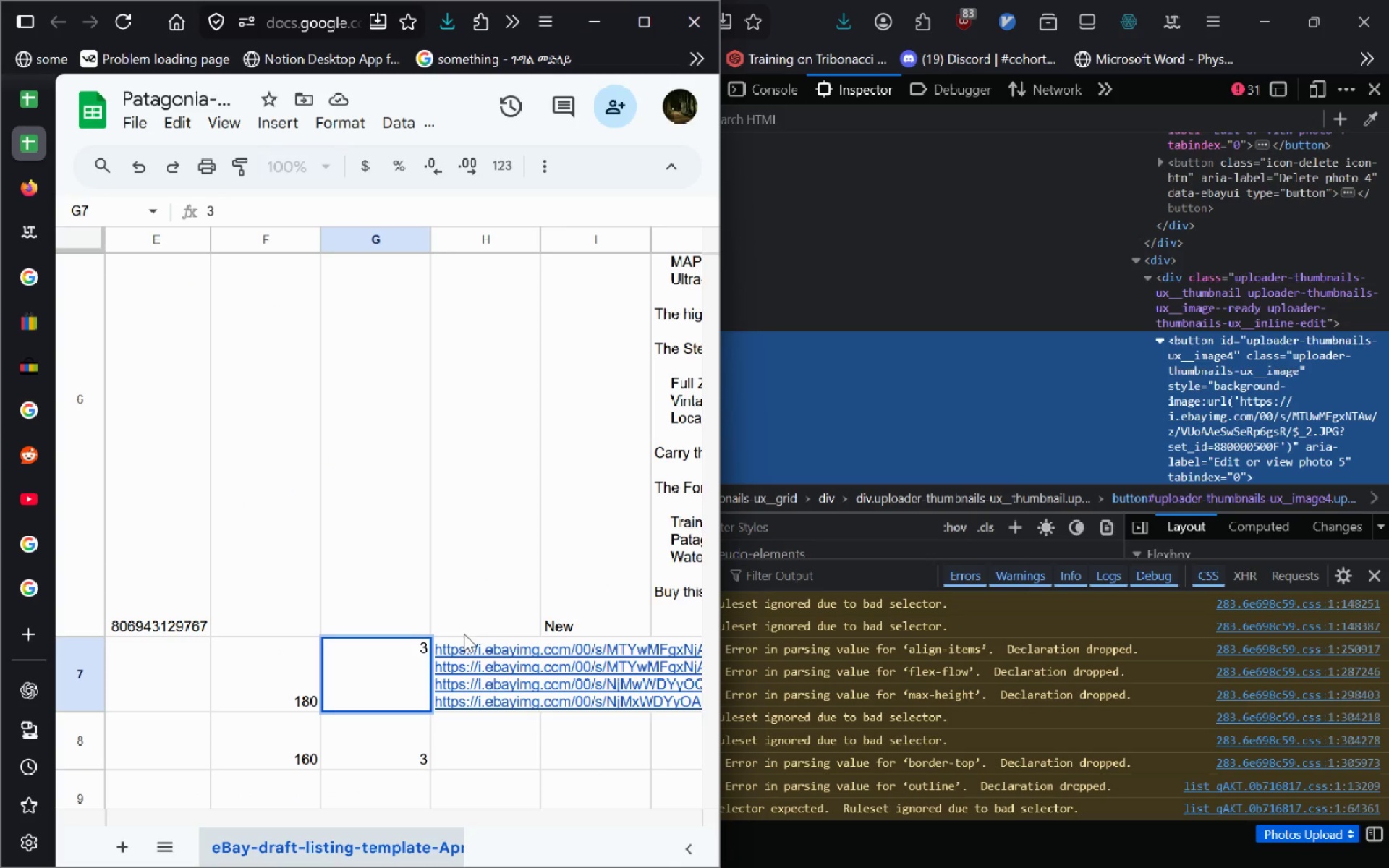 
double_click([464, 634])
 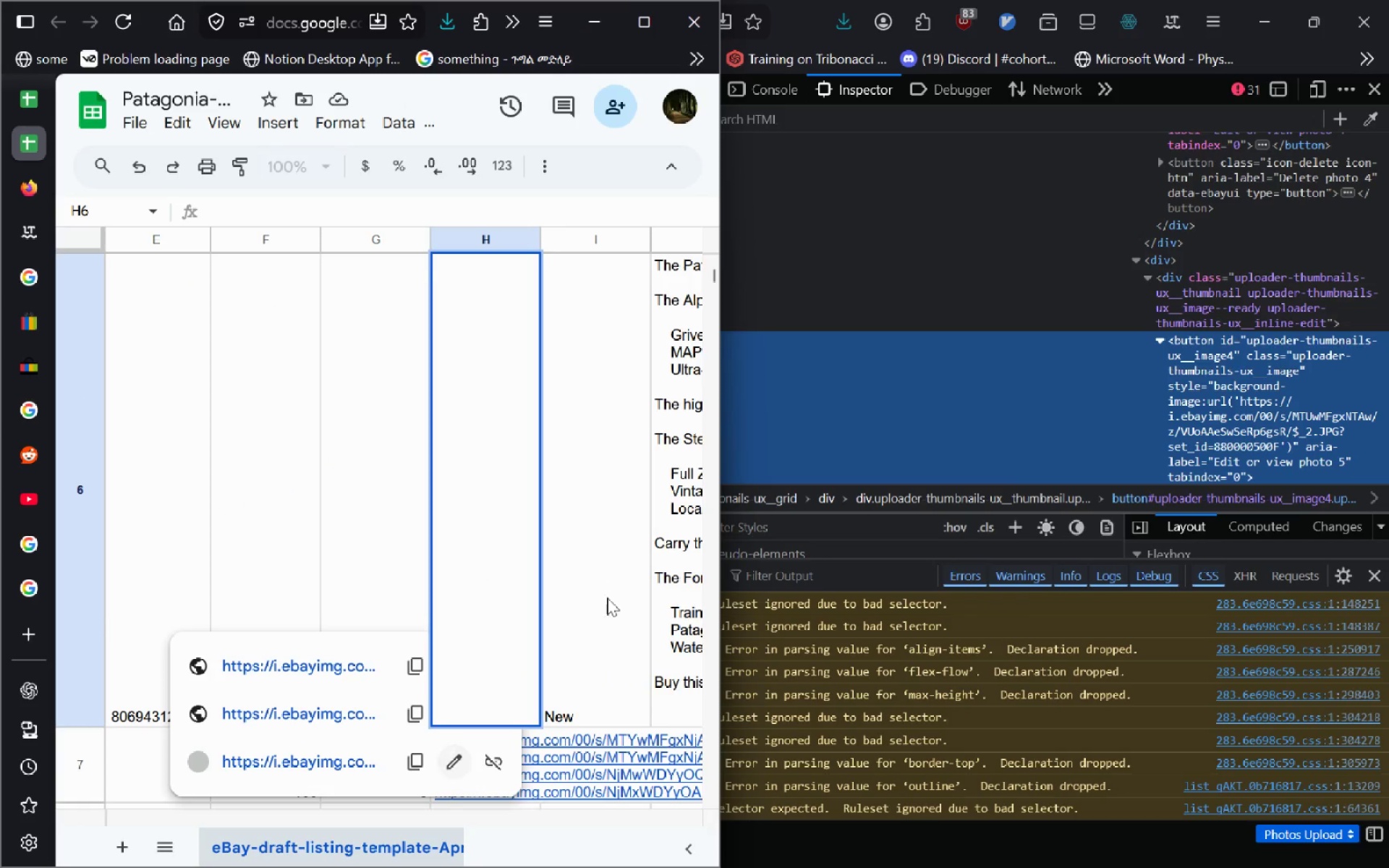 
key(Alt+AltLeft)
 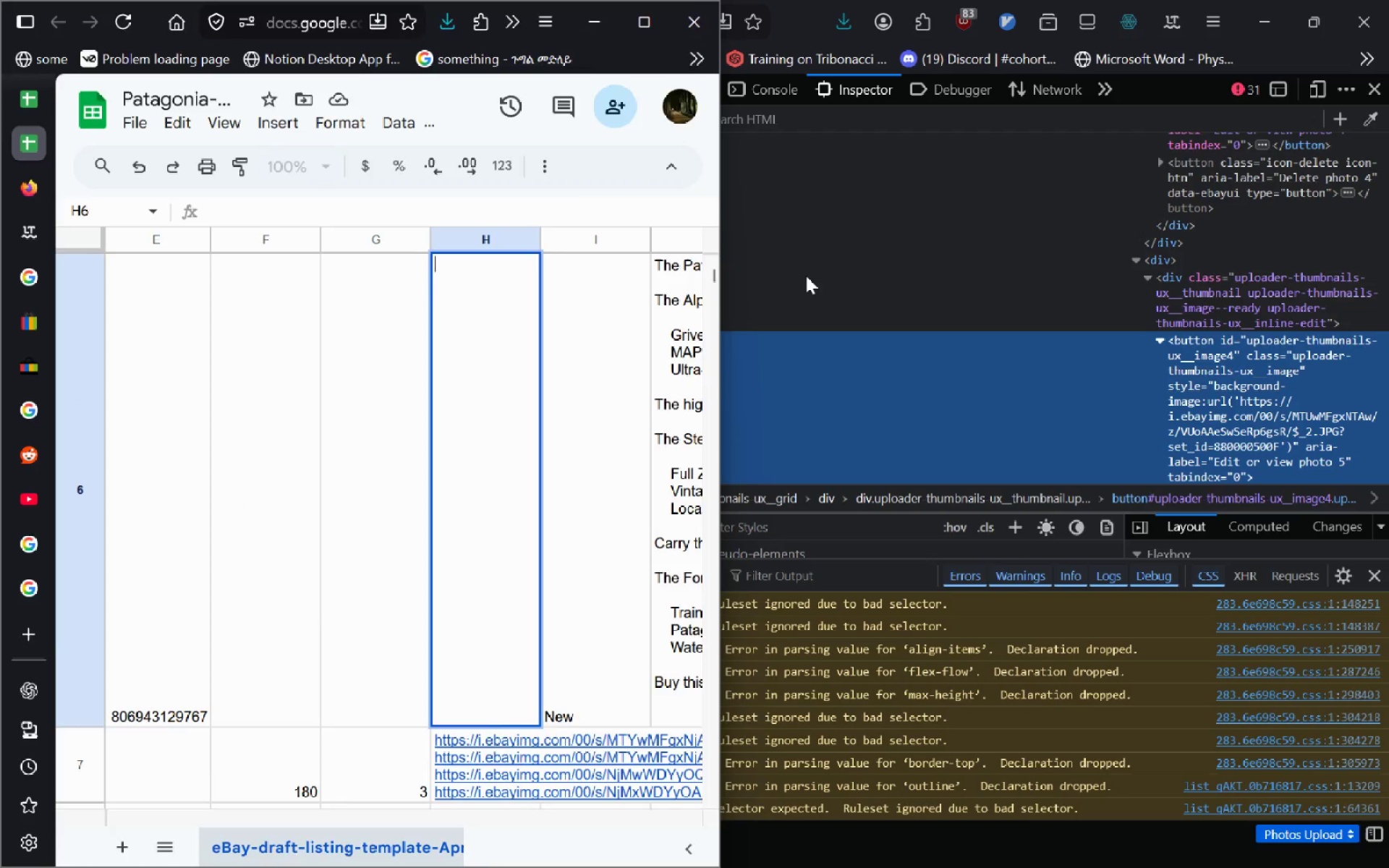 
key(Alt+Tab)
 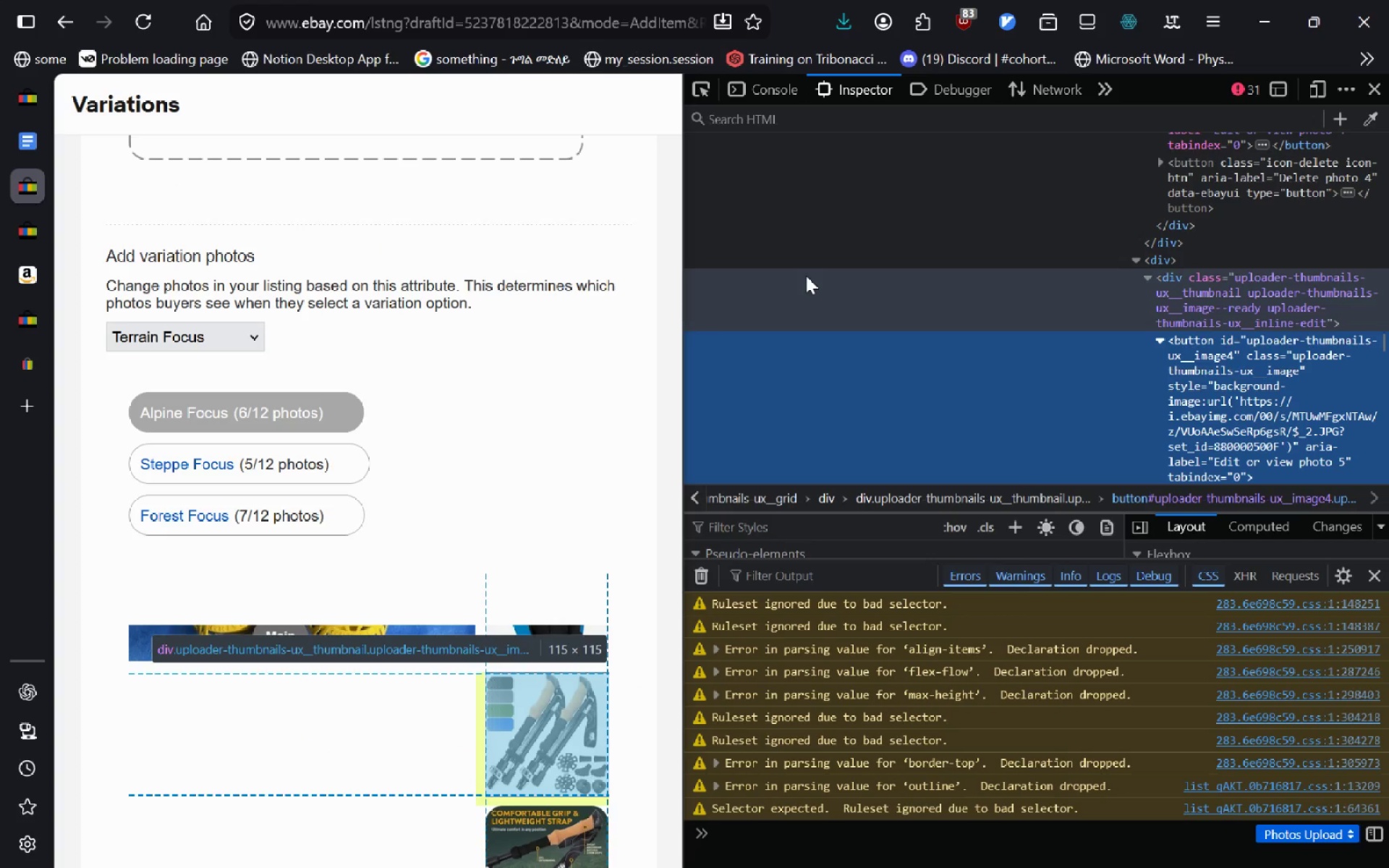 
key(Control+T)
 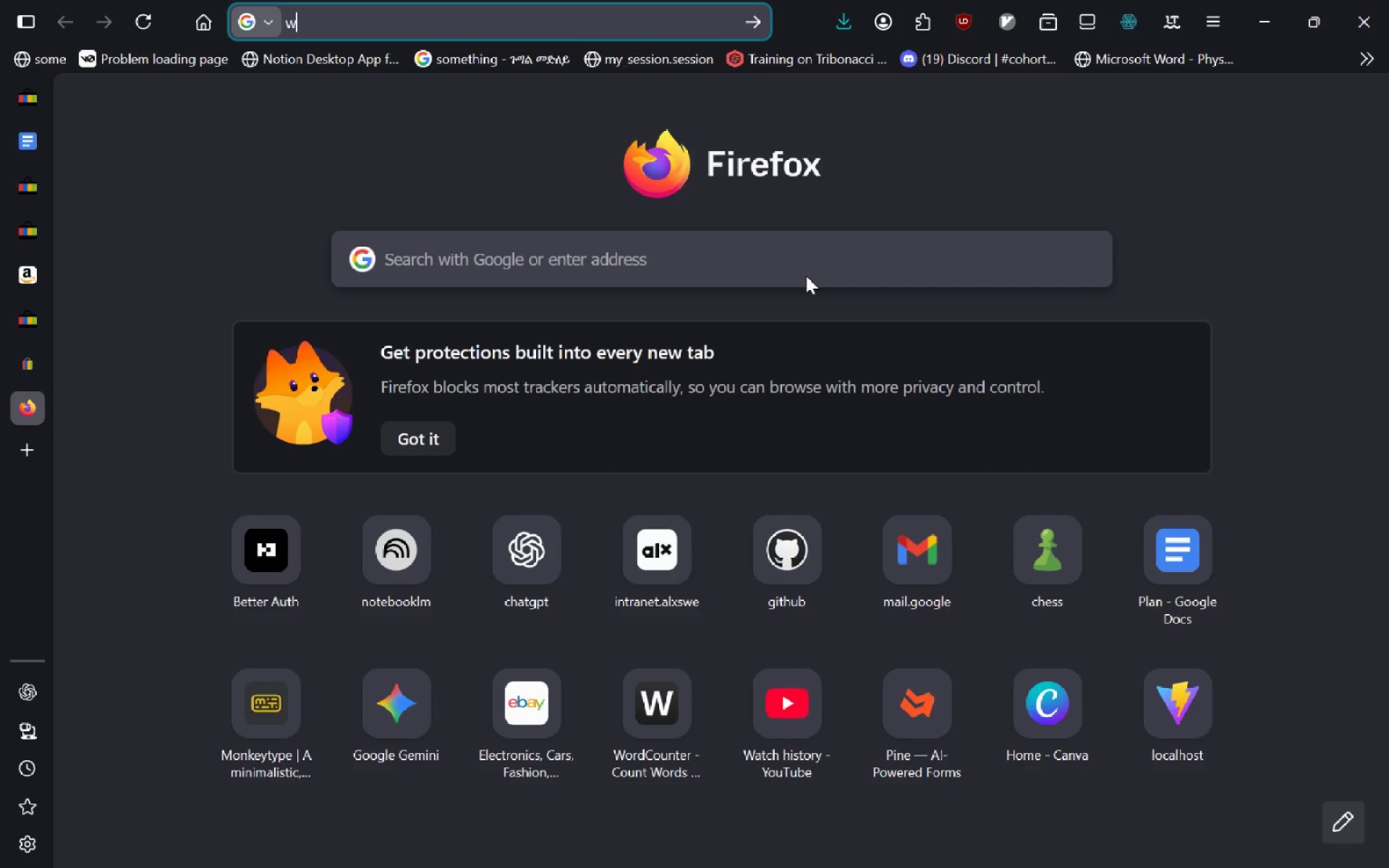 
type(when I f)
key(Backspace)
type(l)
key(Backspace)
type(ill my items )
 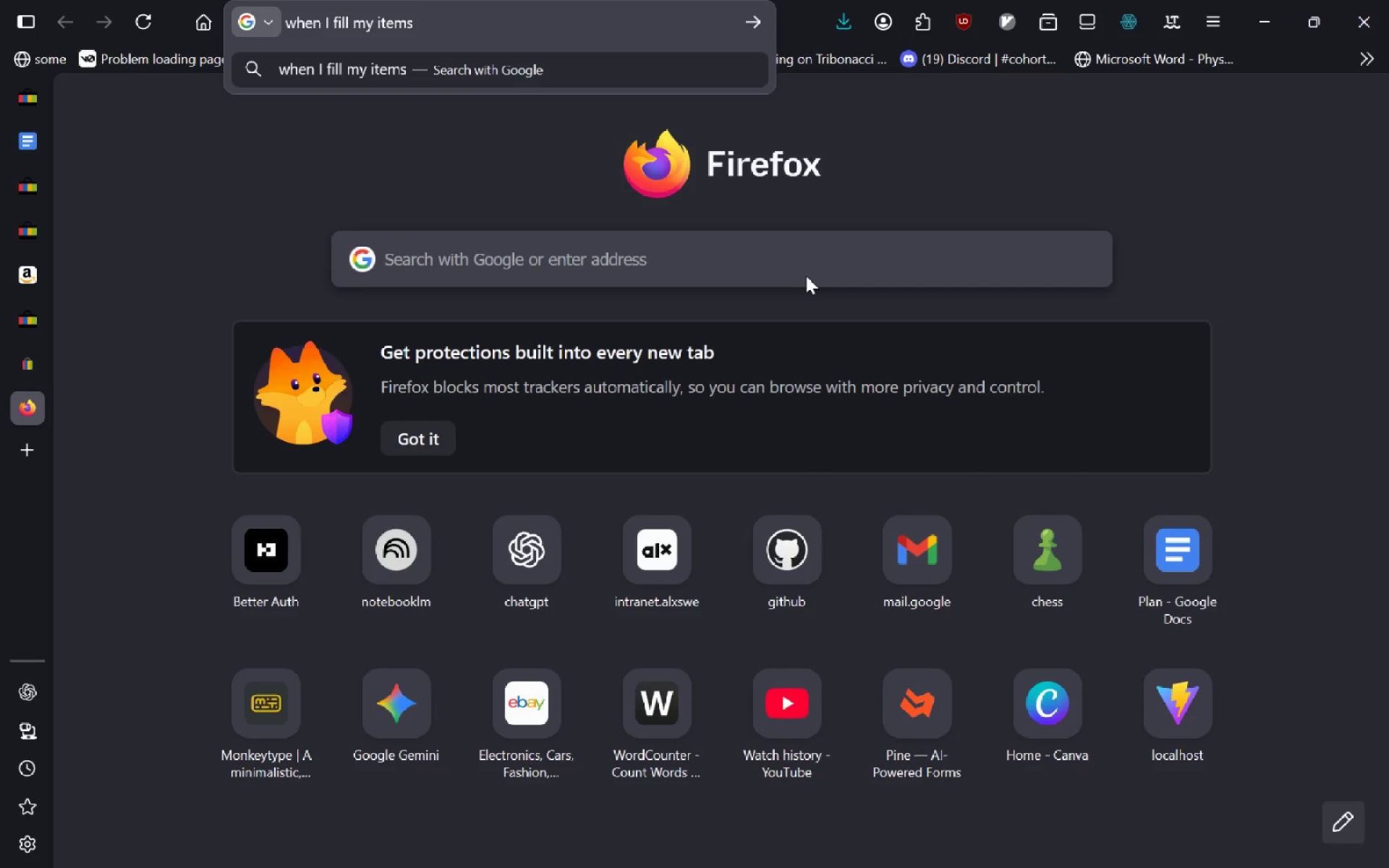 
key(Control+ControlLeft)
 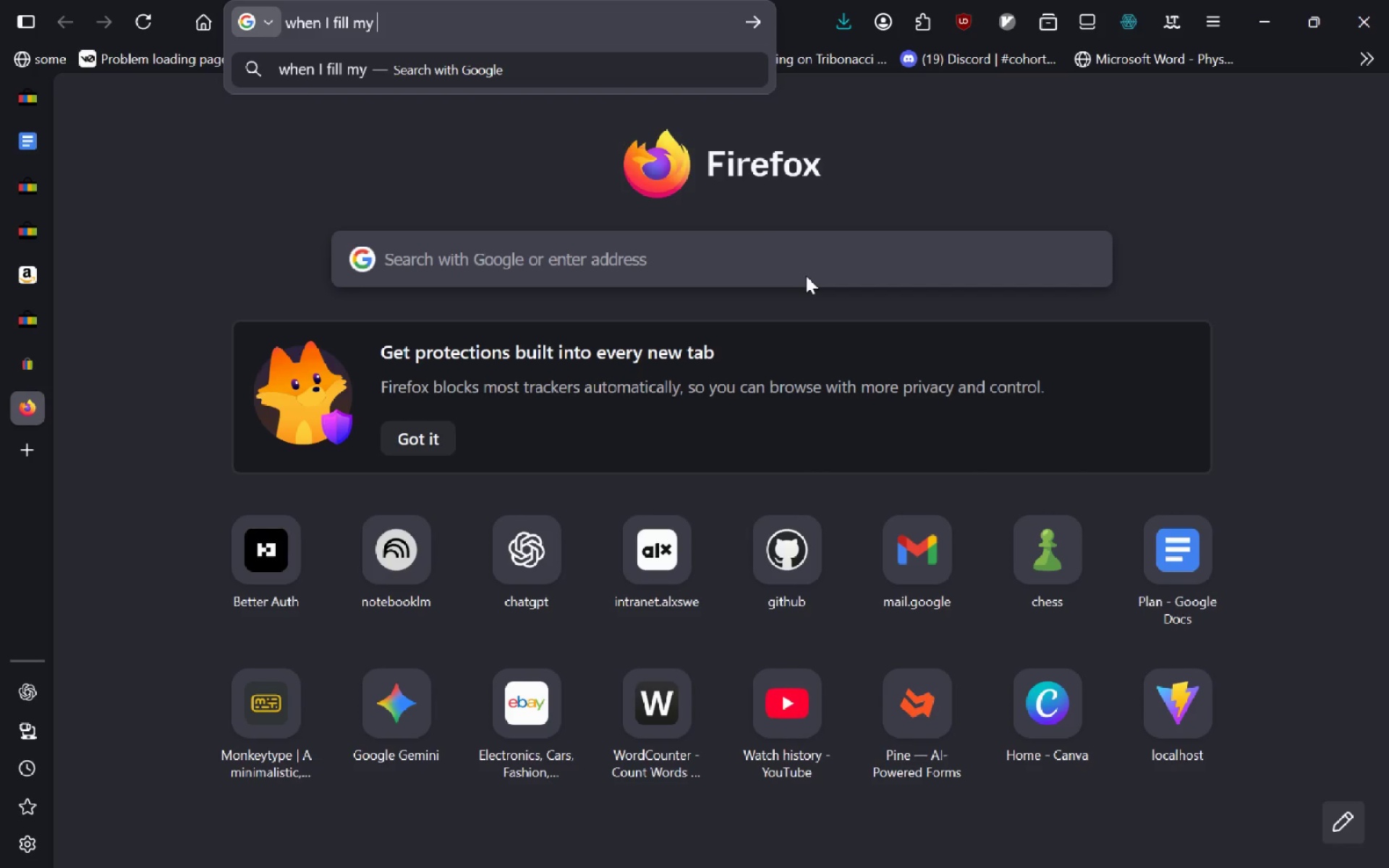 
key(Control+Backspace)
 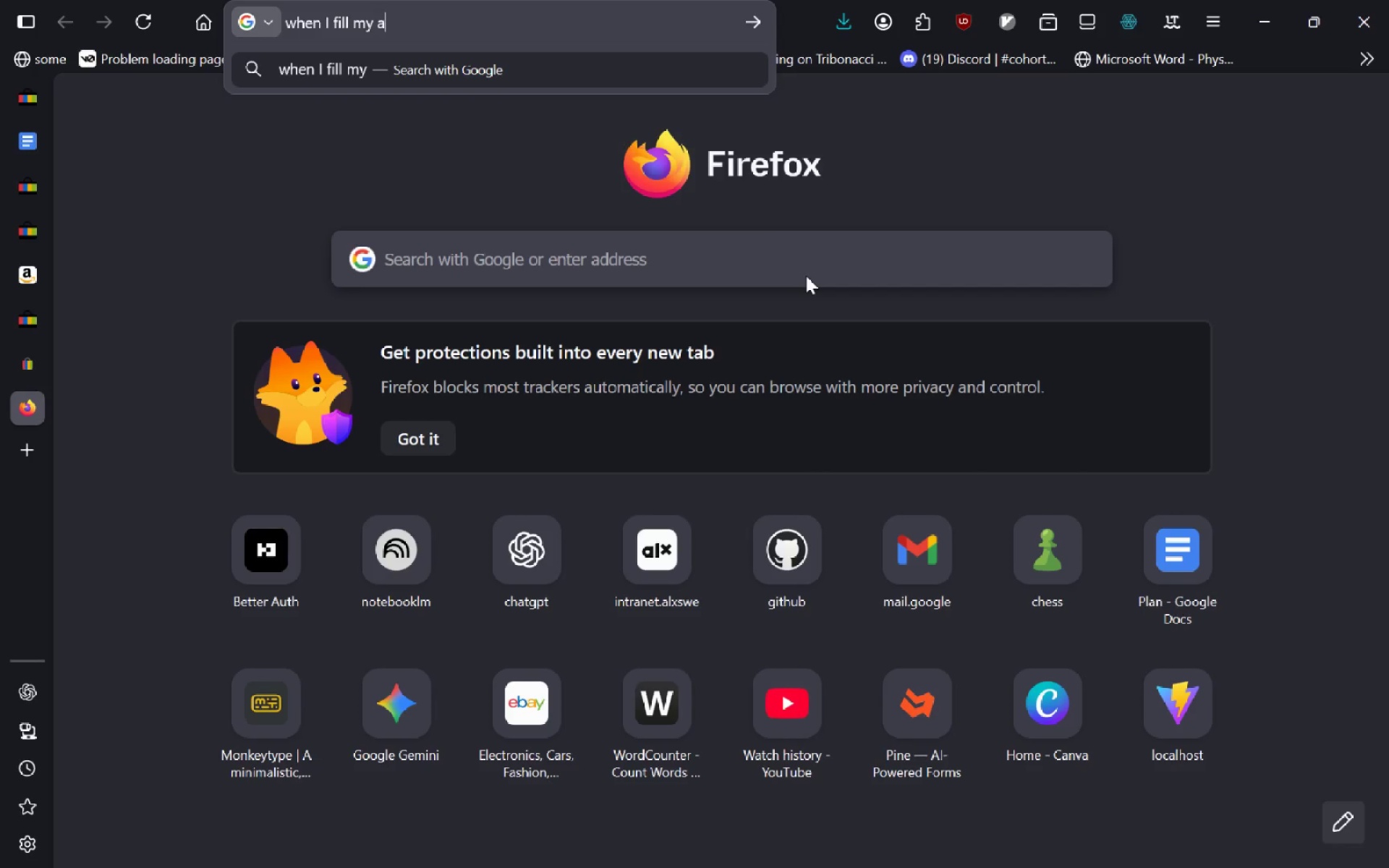 
type(a)
key(Backspace)
type(variation ites)
key(Backspace)
type(ms do I)
 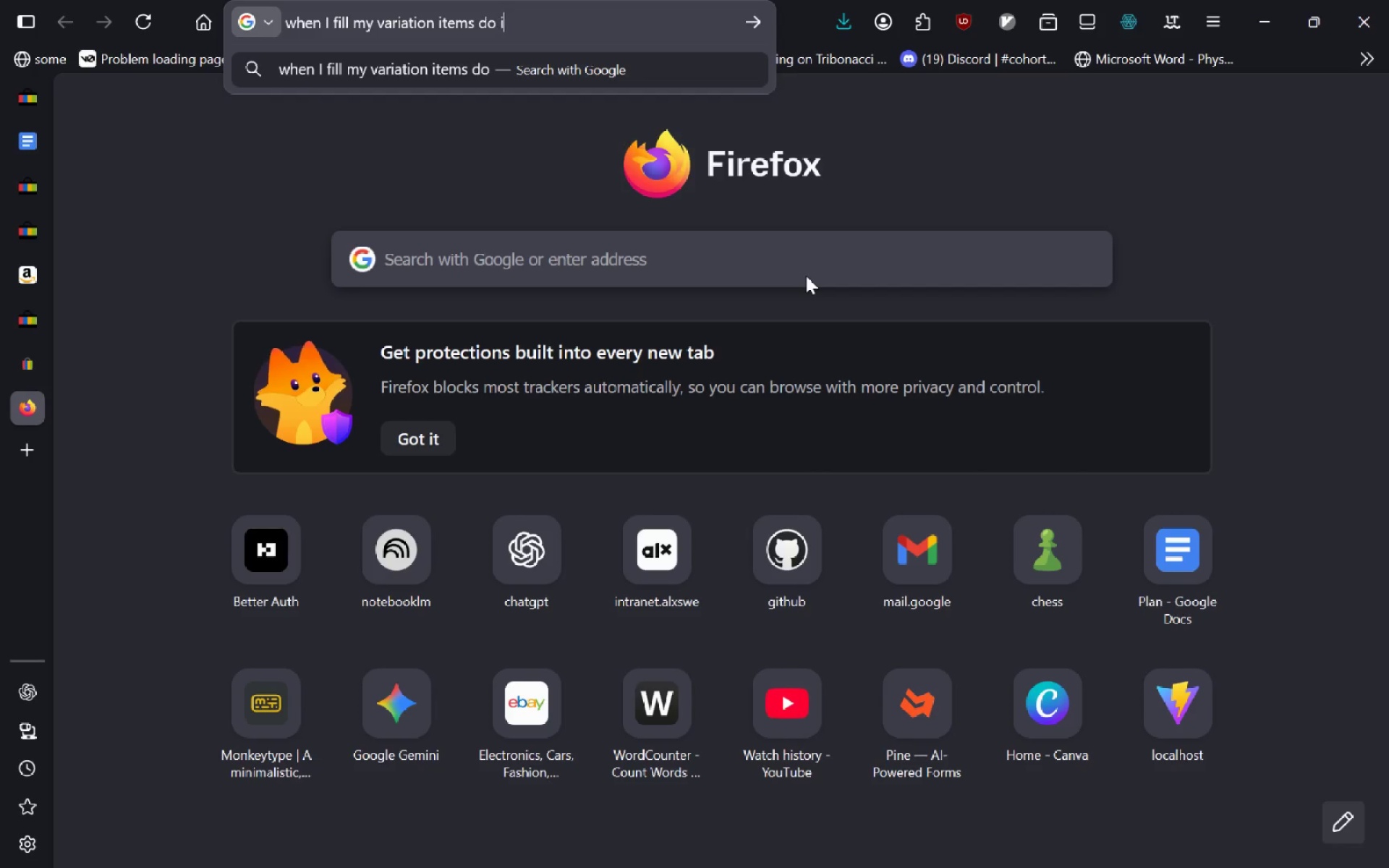 
 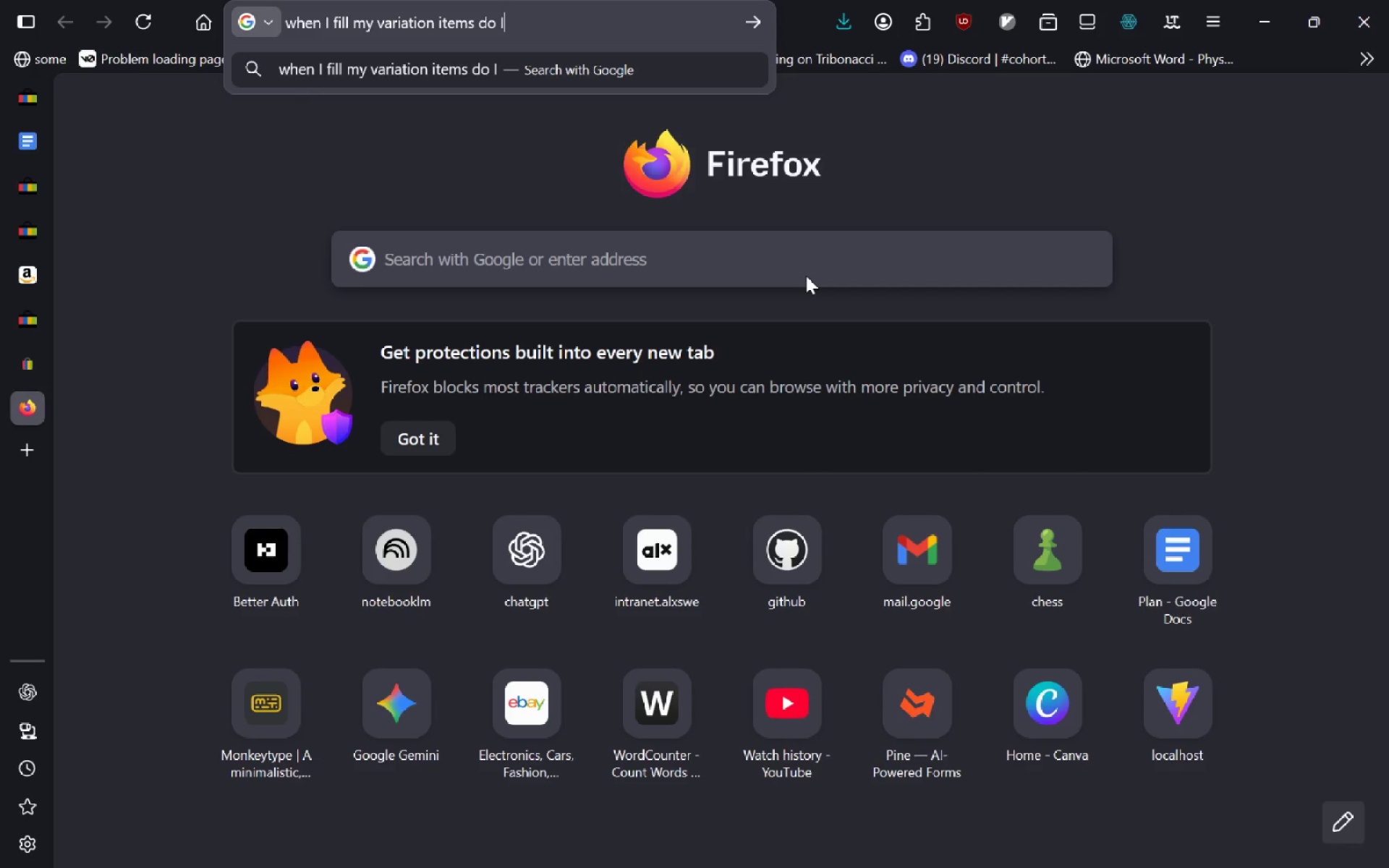 
key(Control+ControlLeft)
 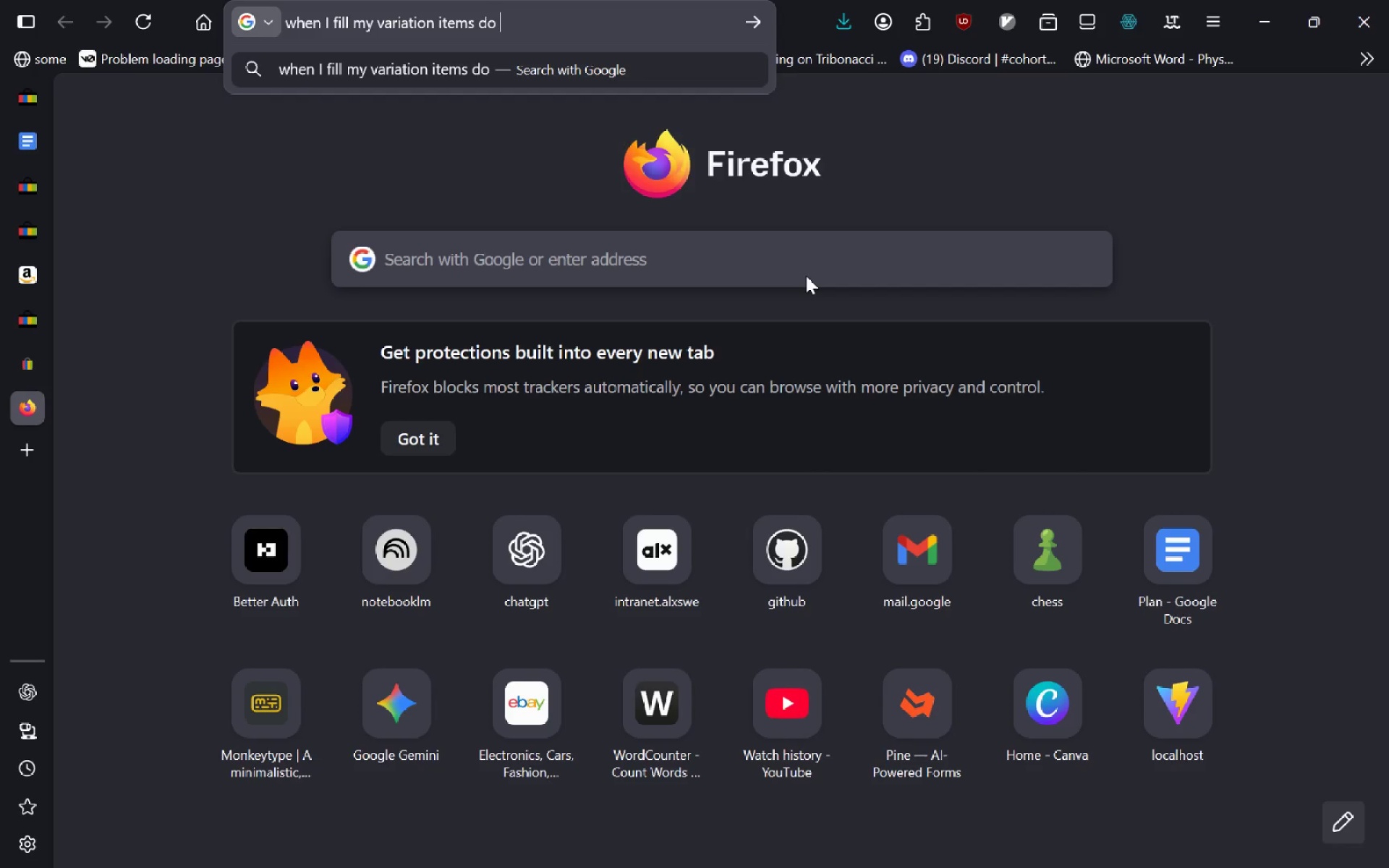 
key(Control+Backspace)
 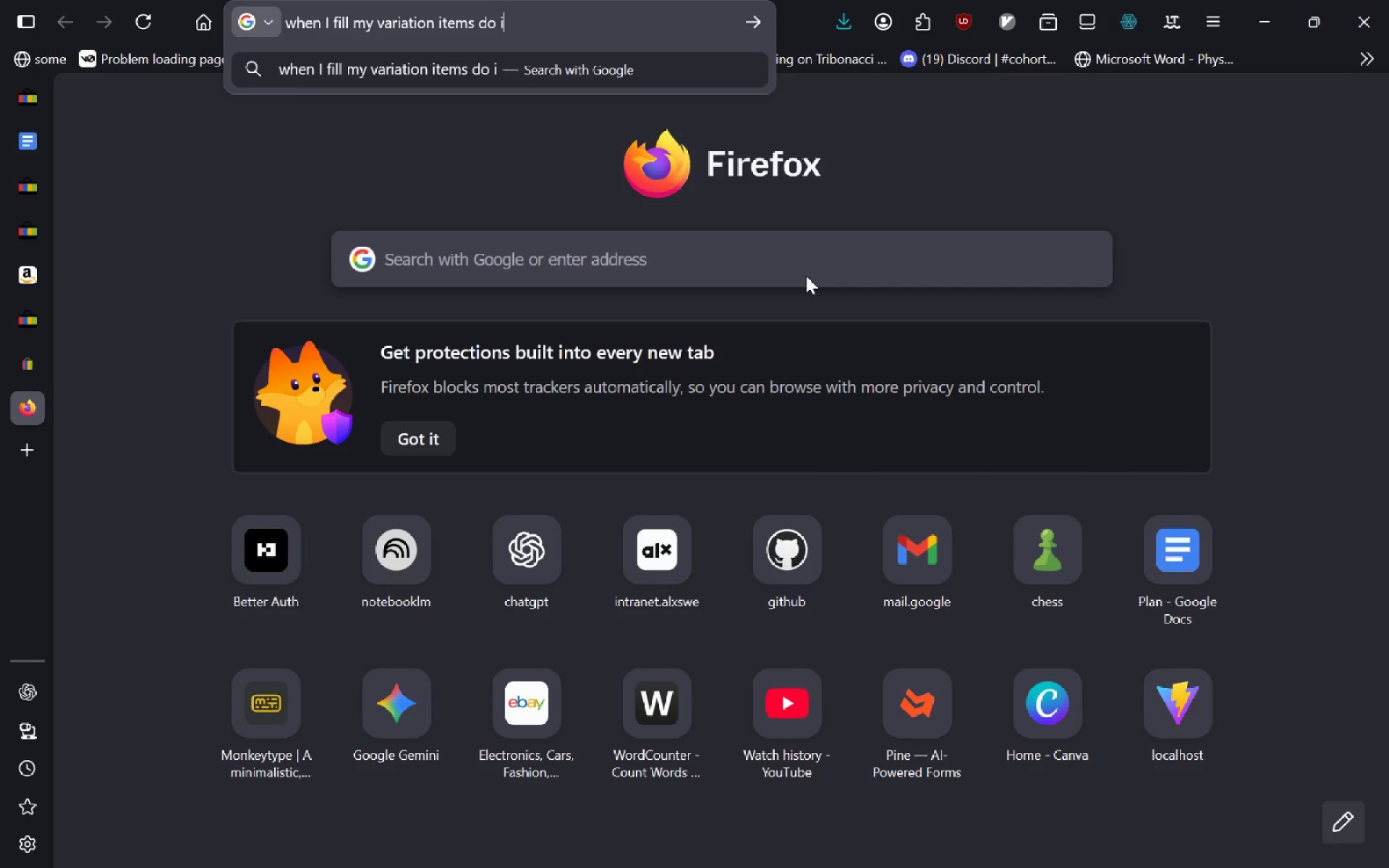 
type(in )
 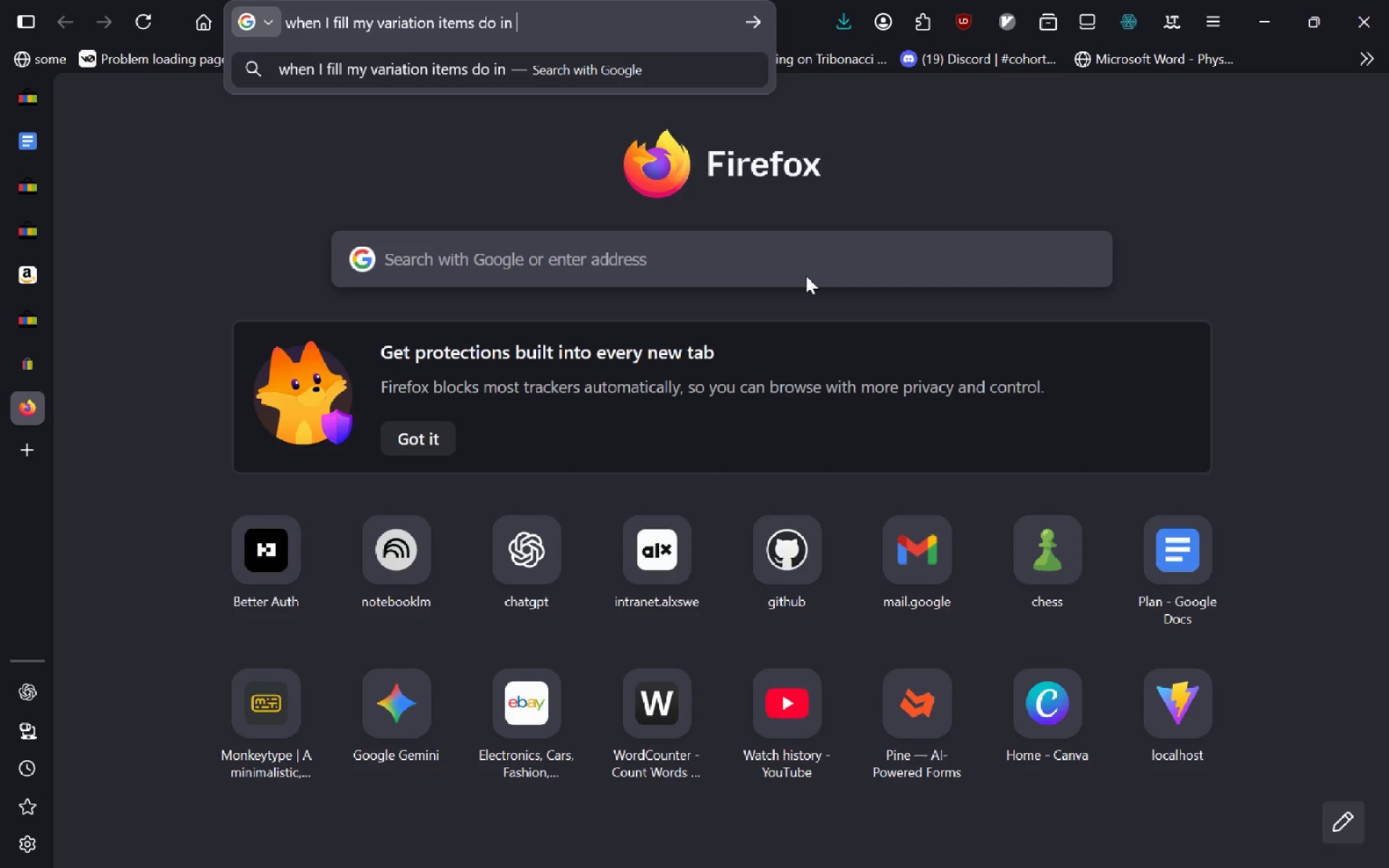 
key(Control+Backspace)
 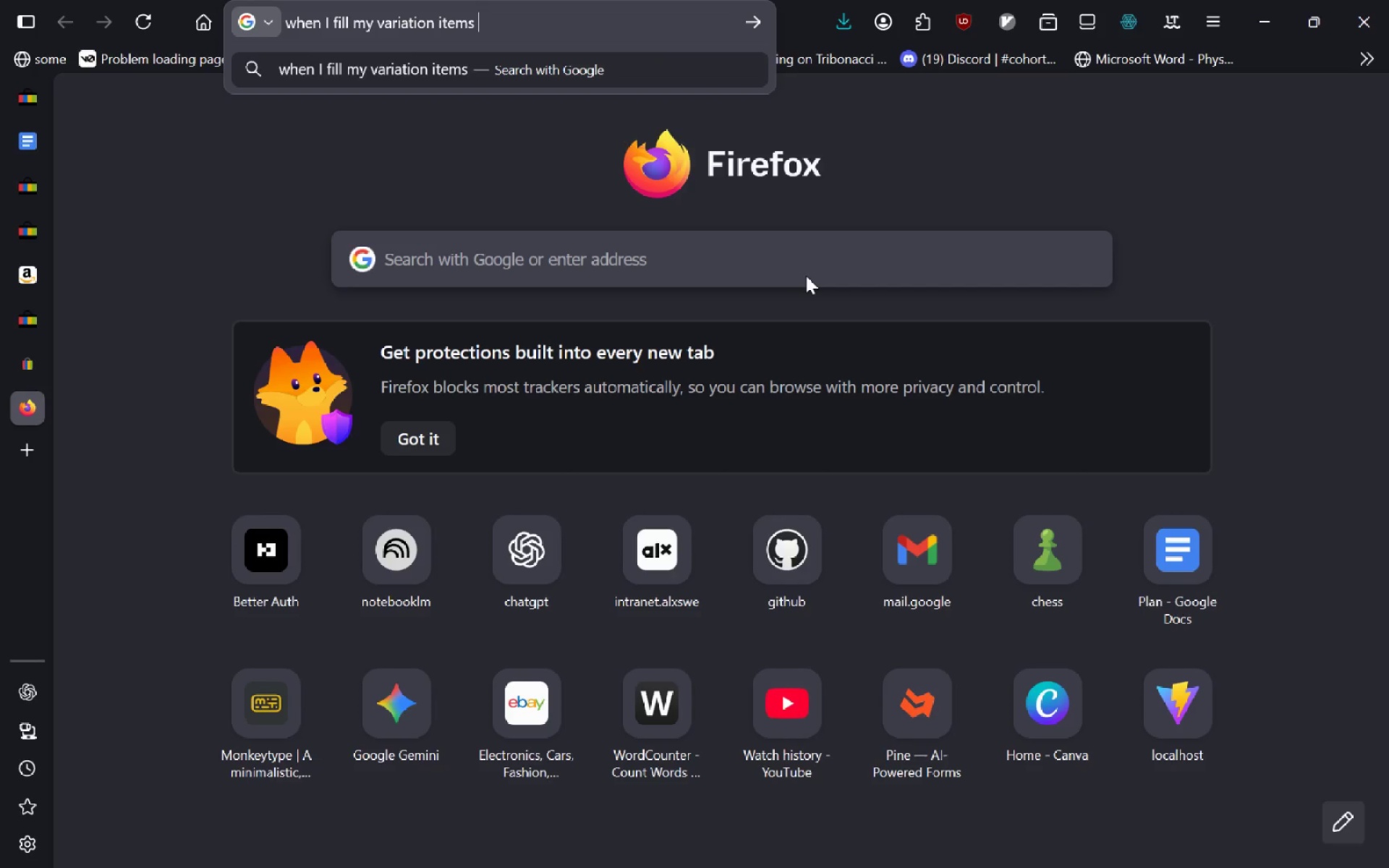 
key(Control+Backspace)
 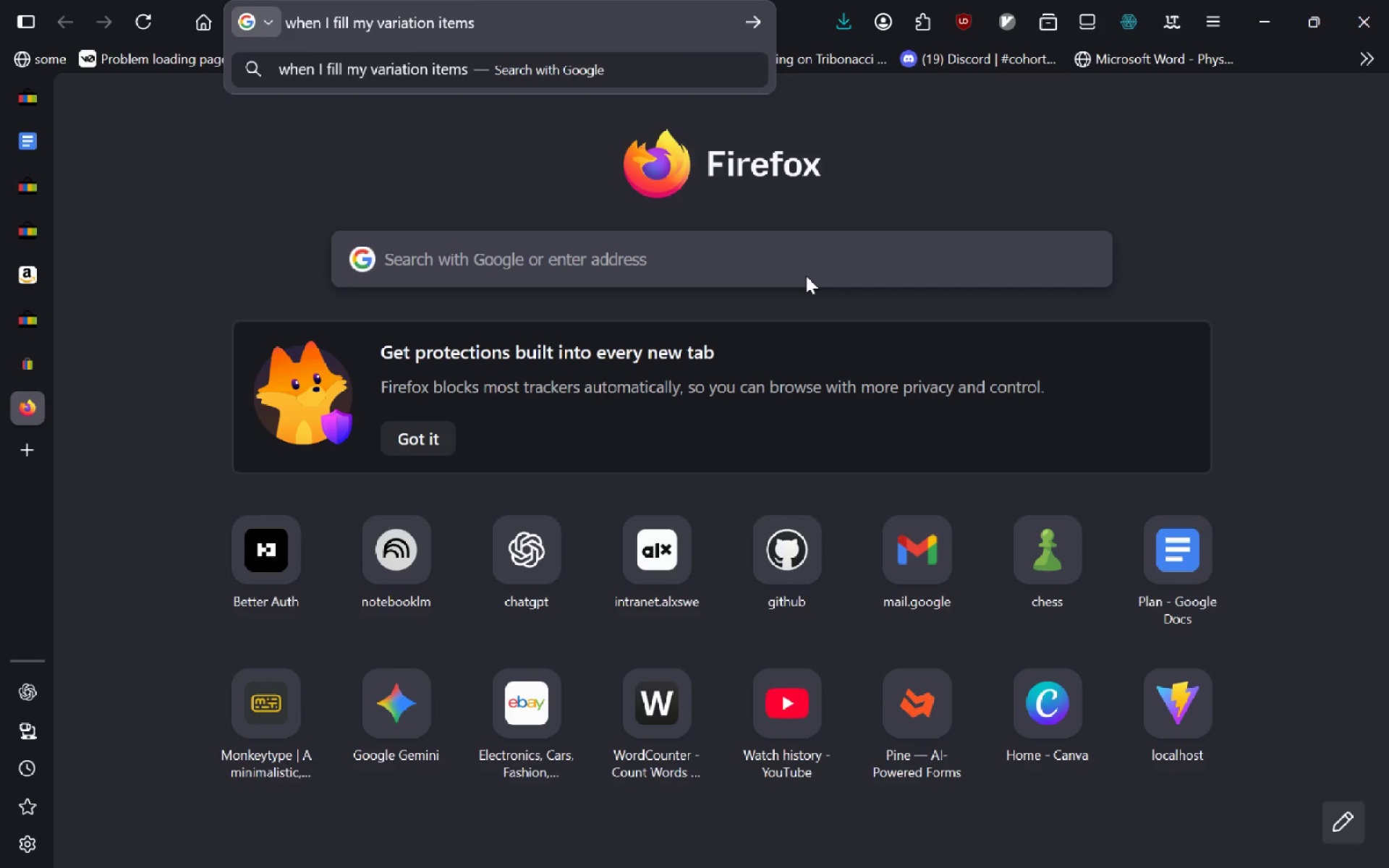 
type(url photos )
key(Backspace)
key(Backspace)
type( do I use comma for )
 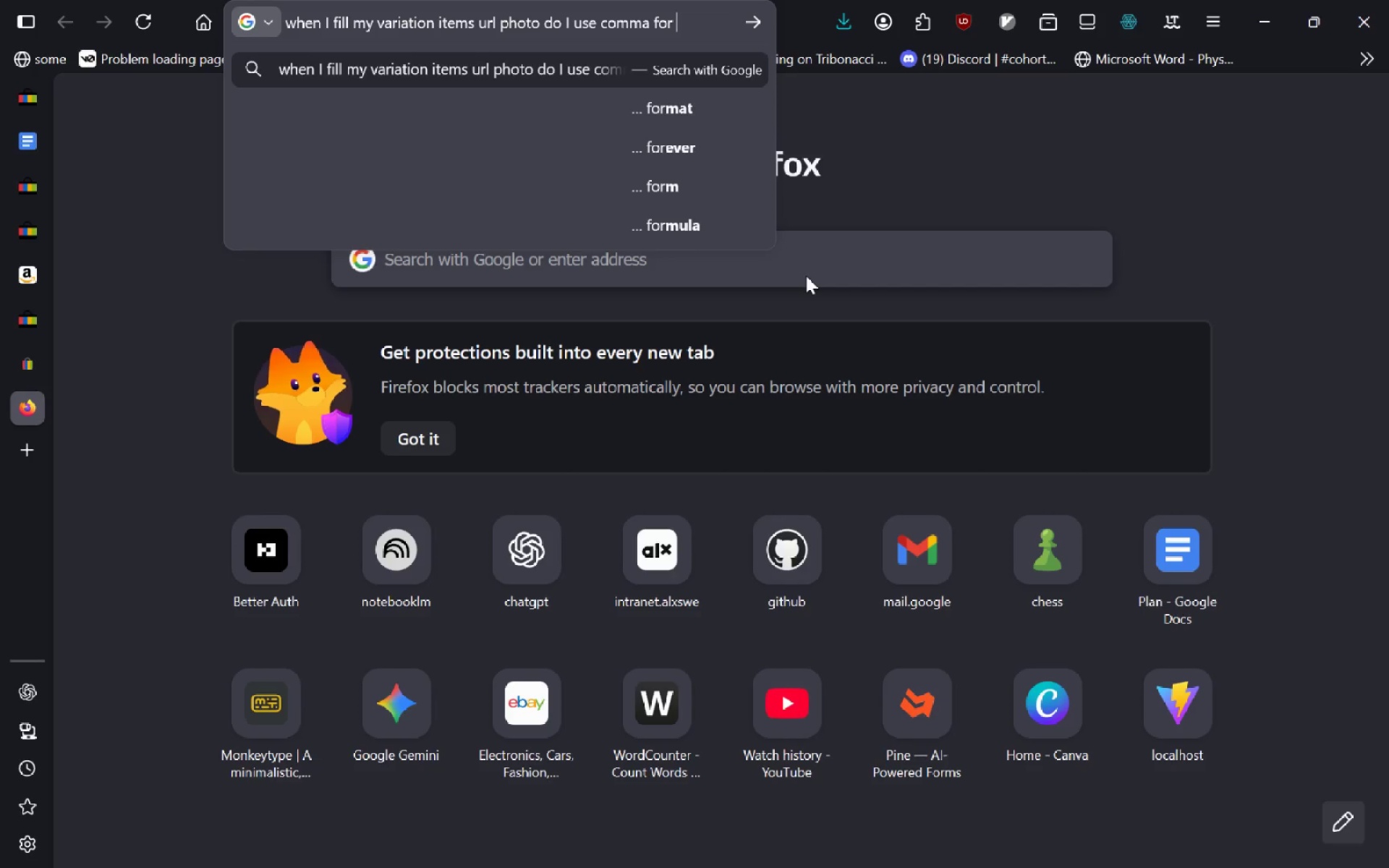 
key(Control+ControlLeft)
 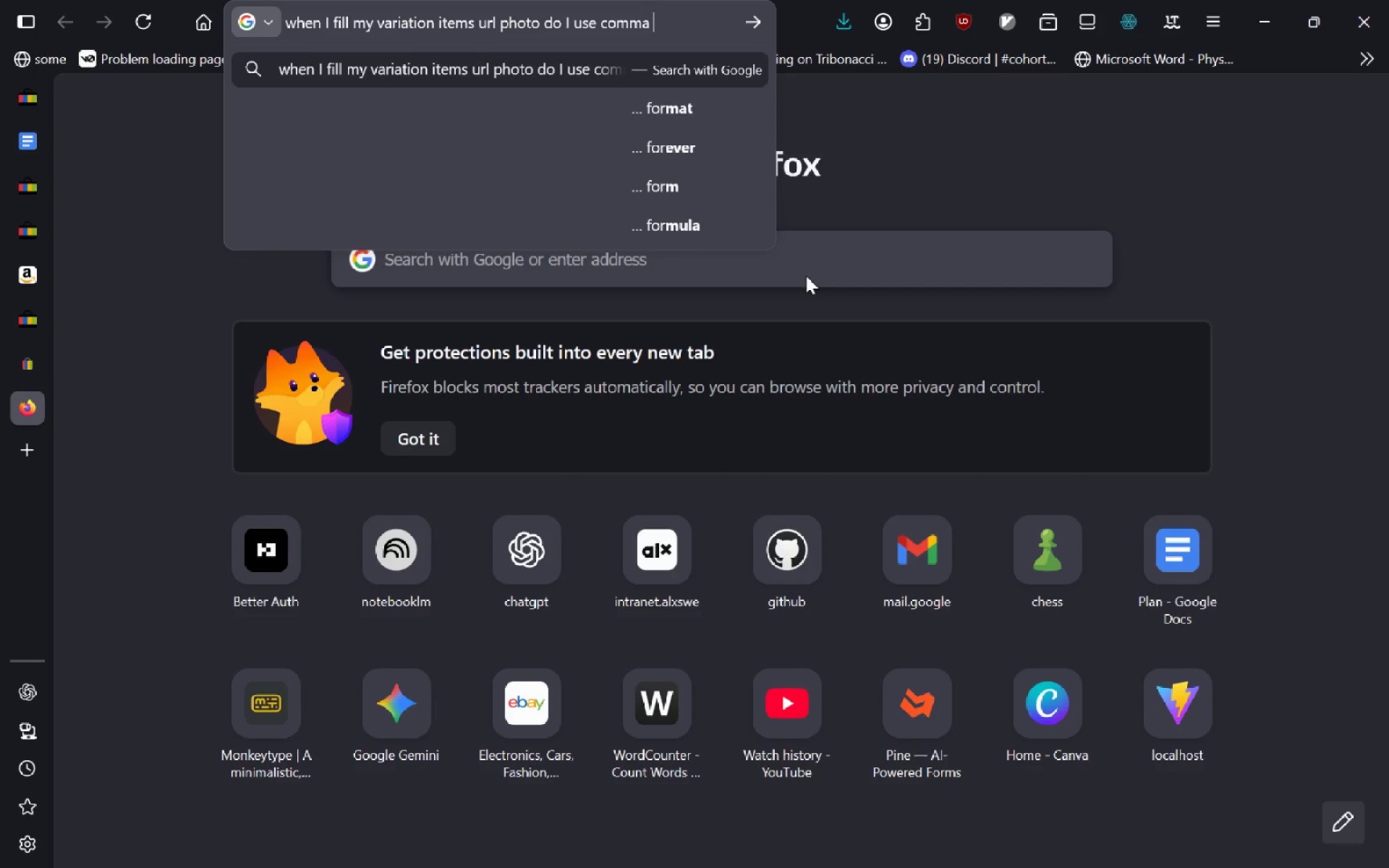 
key(Control+Backspace)
 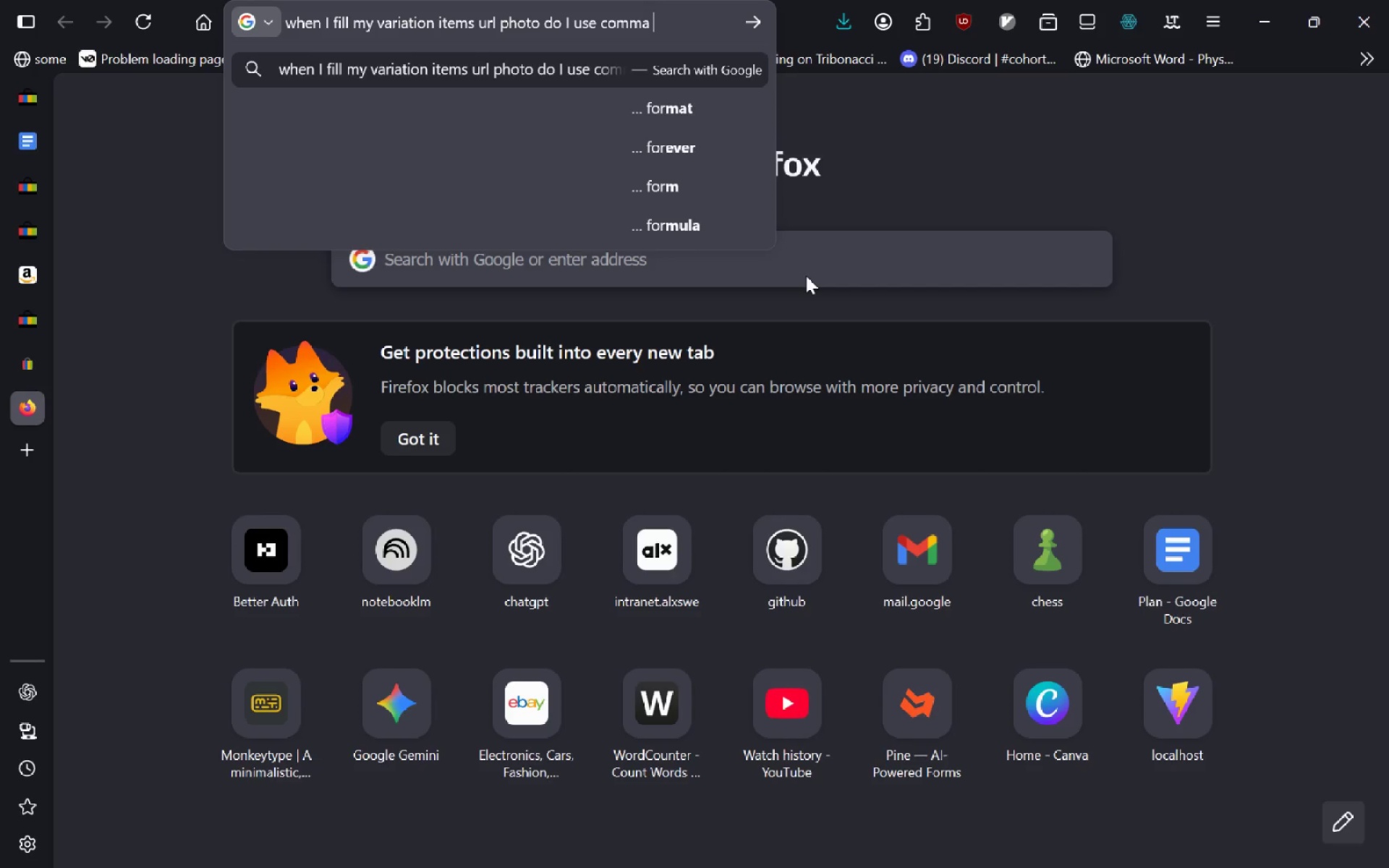 
key(Control+T)
 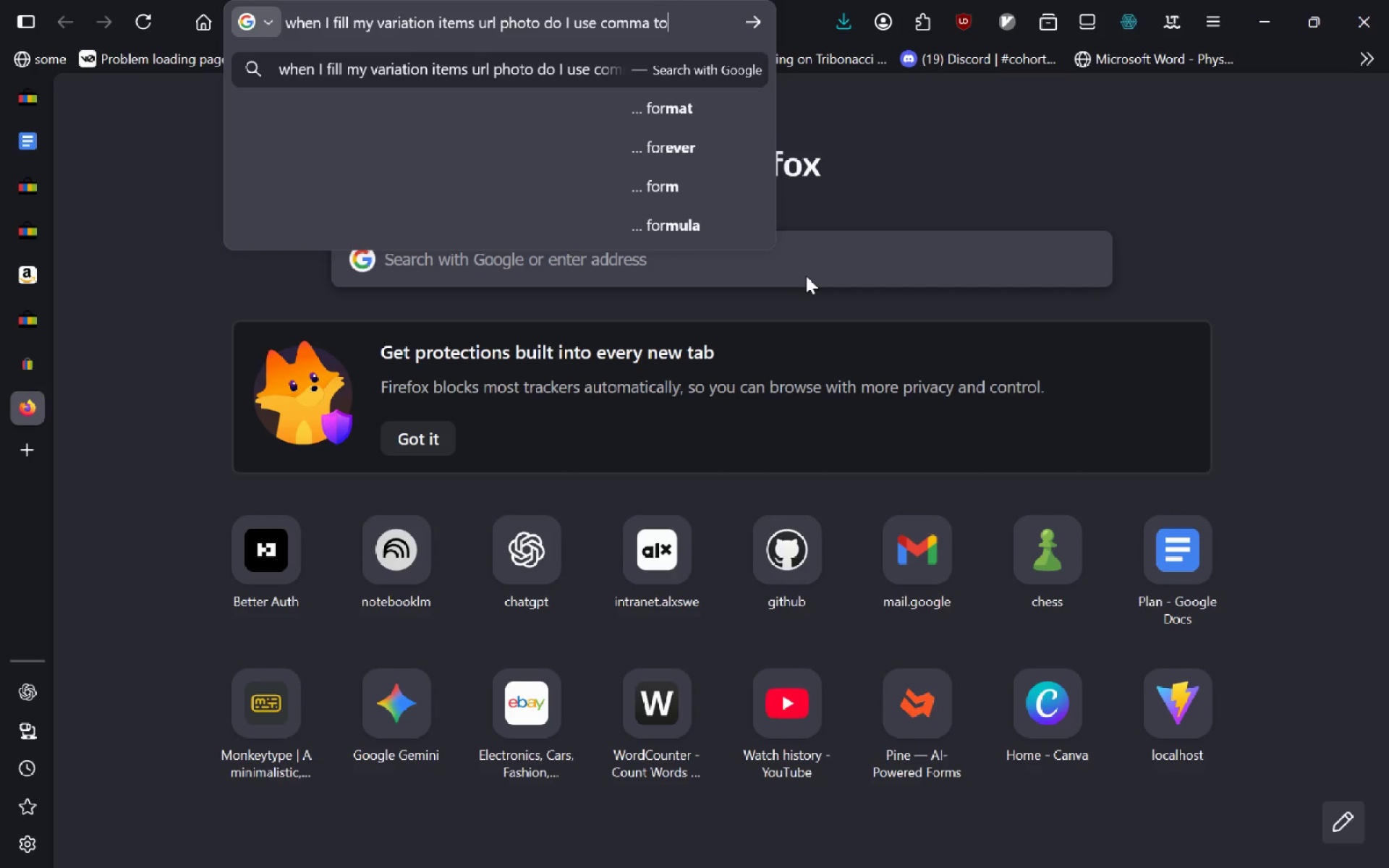 
type(o separate them ?)
 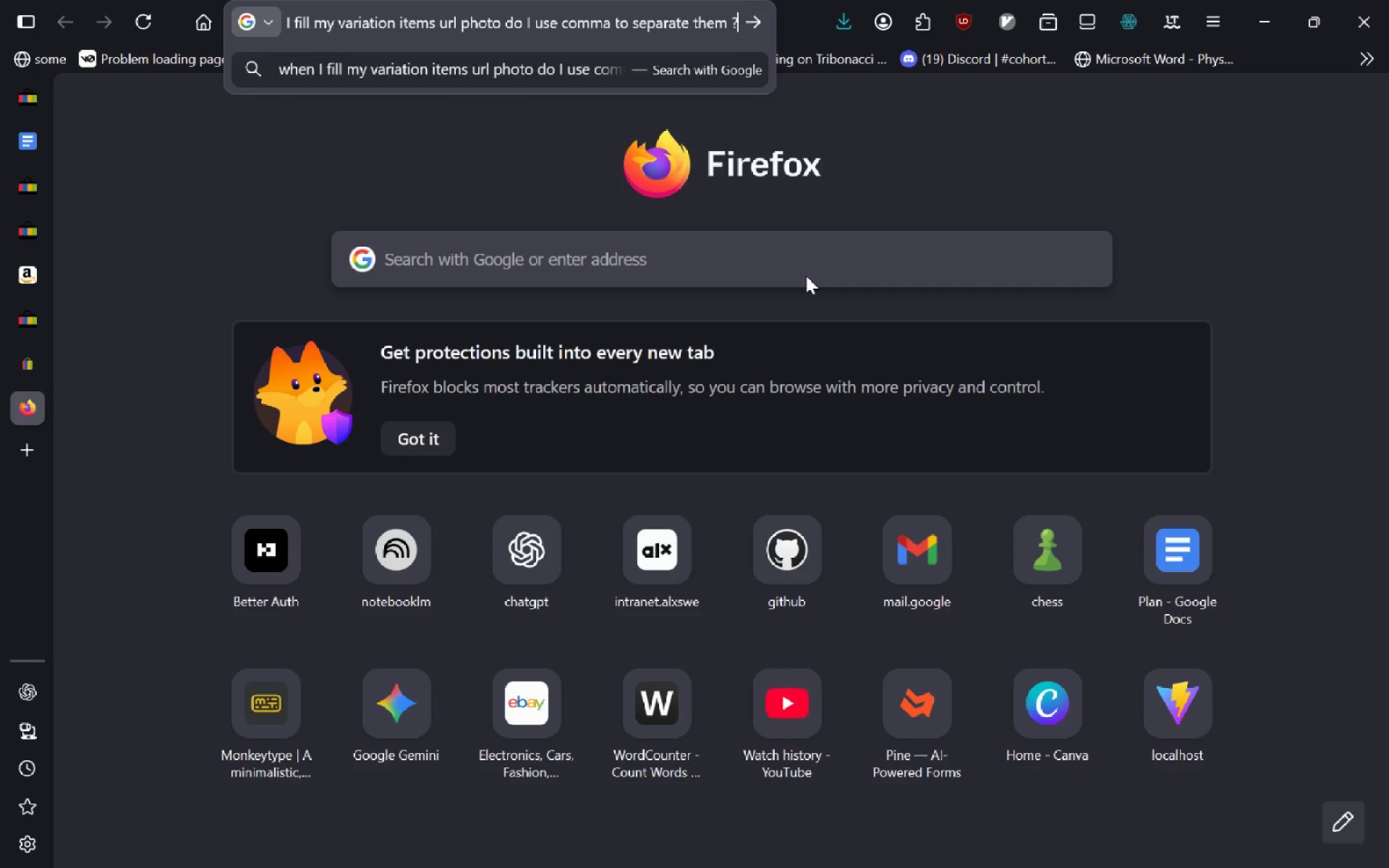 
key(Enter)
 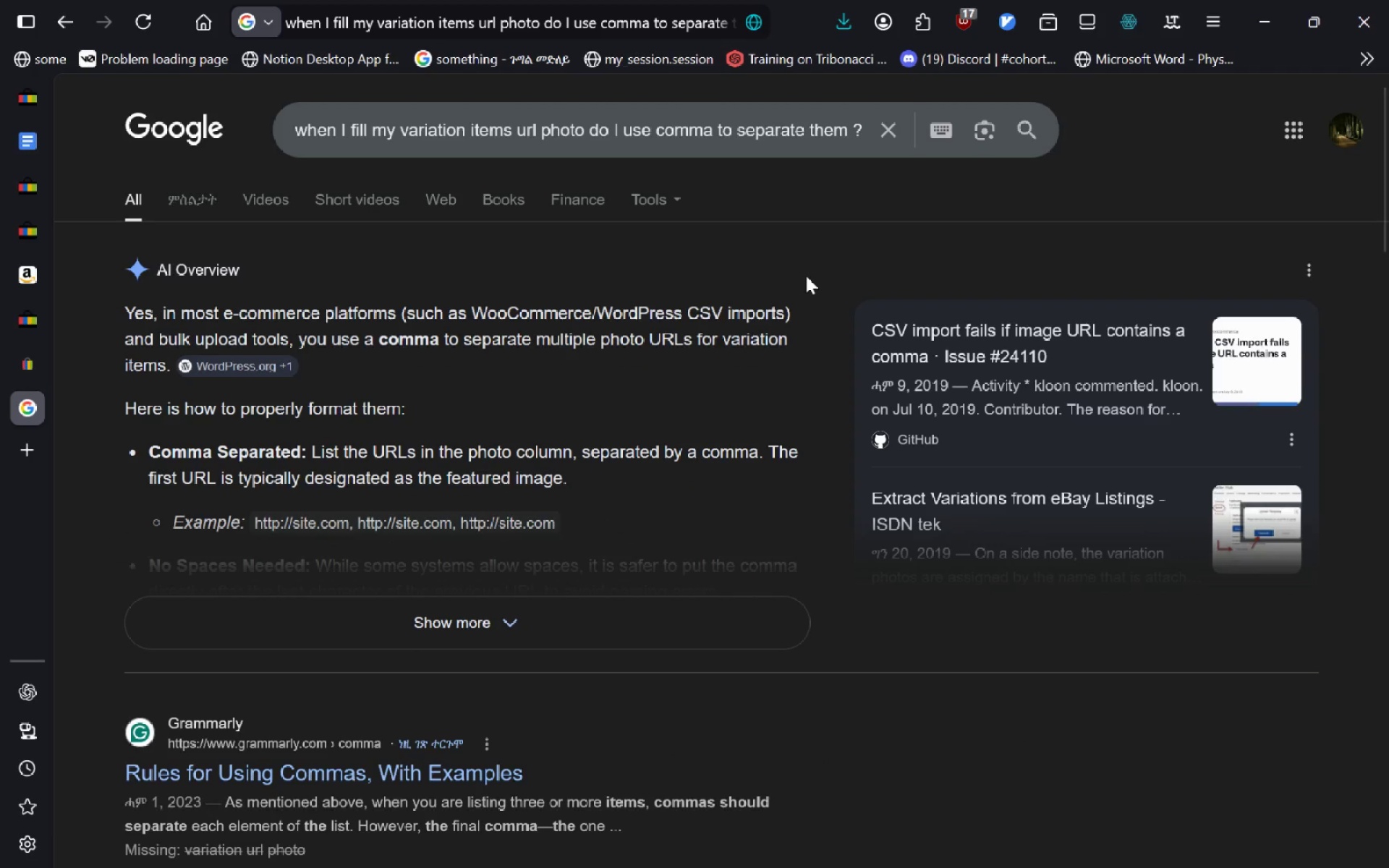 
wait(9.19)
 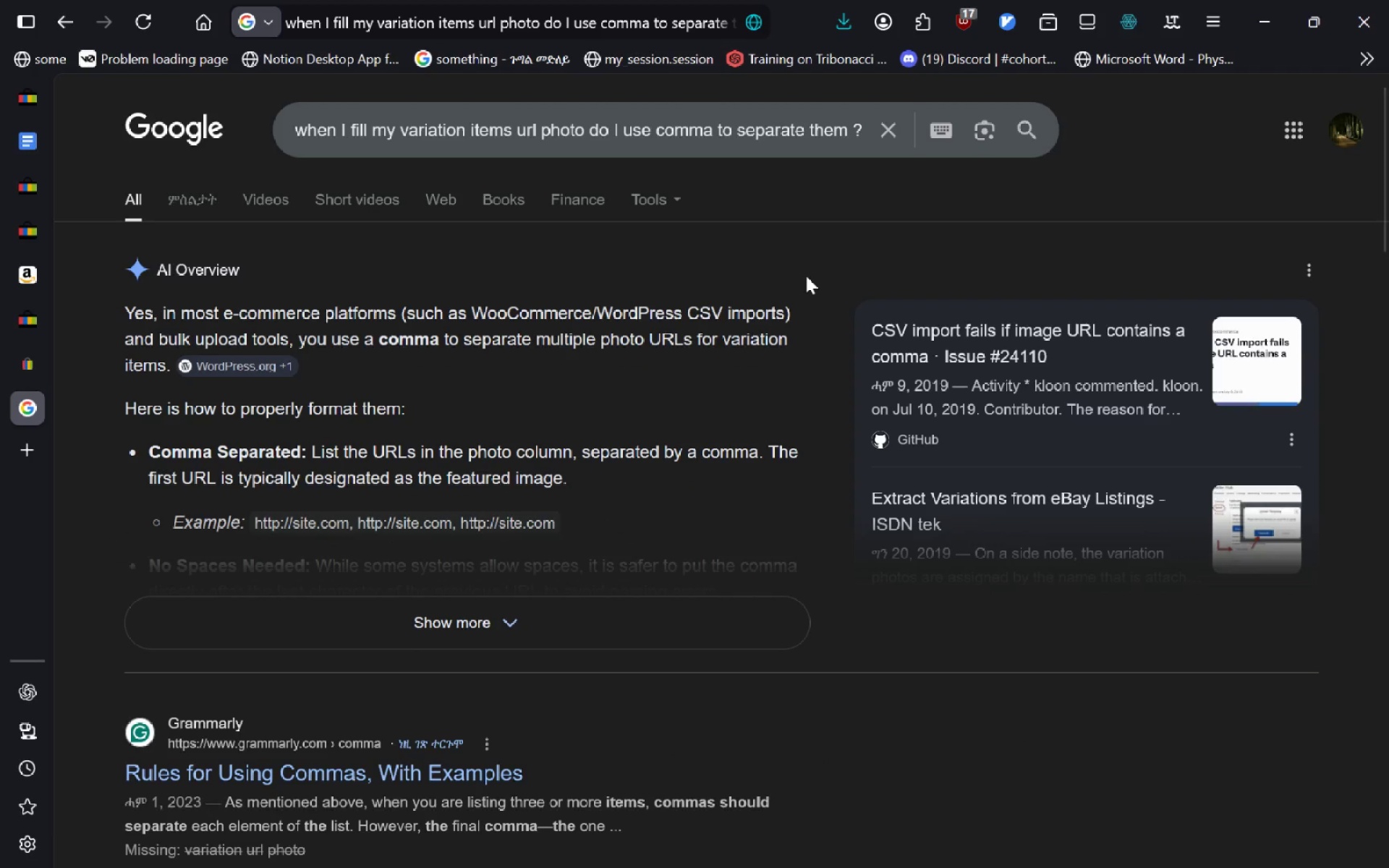 
left_click([797, 147])
 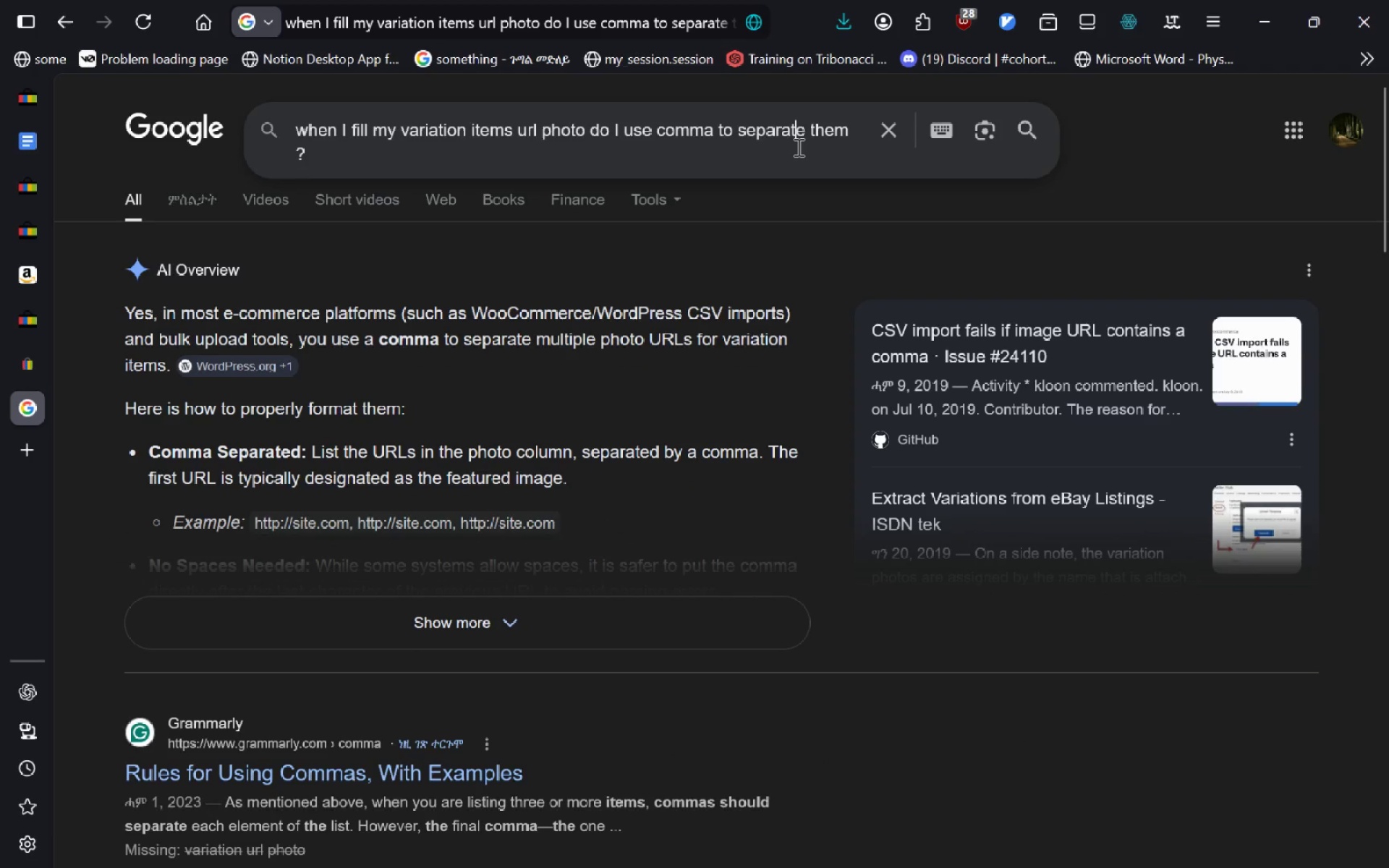 
key(Control+ArrowRight)
 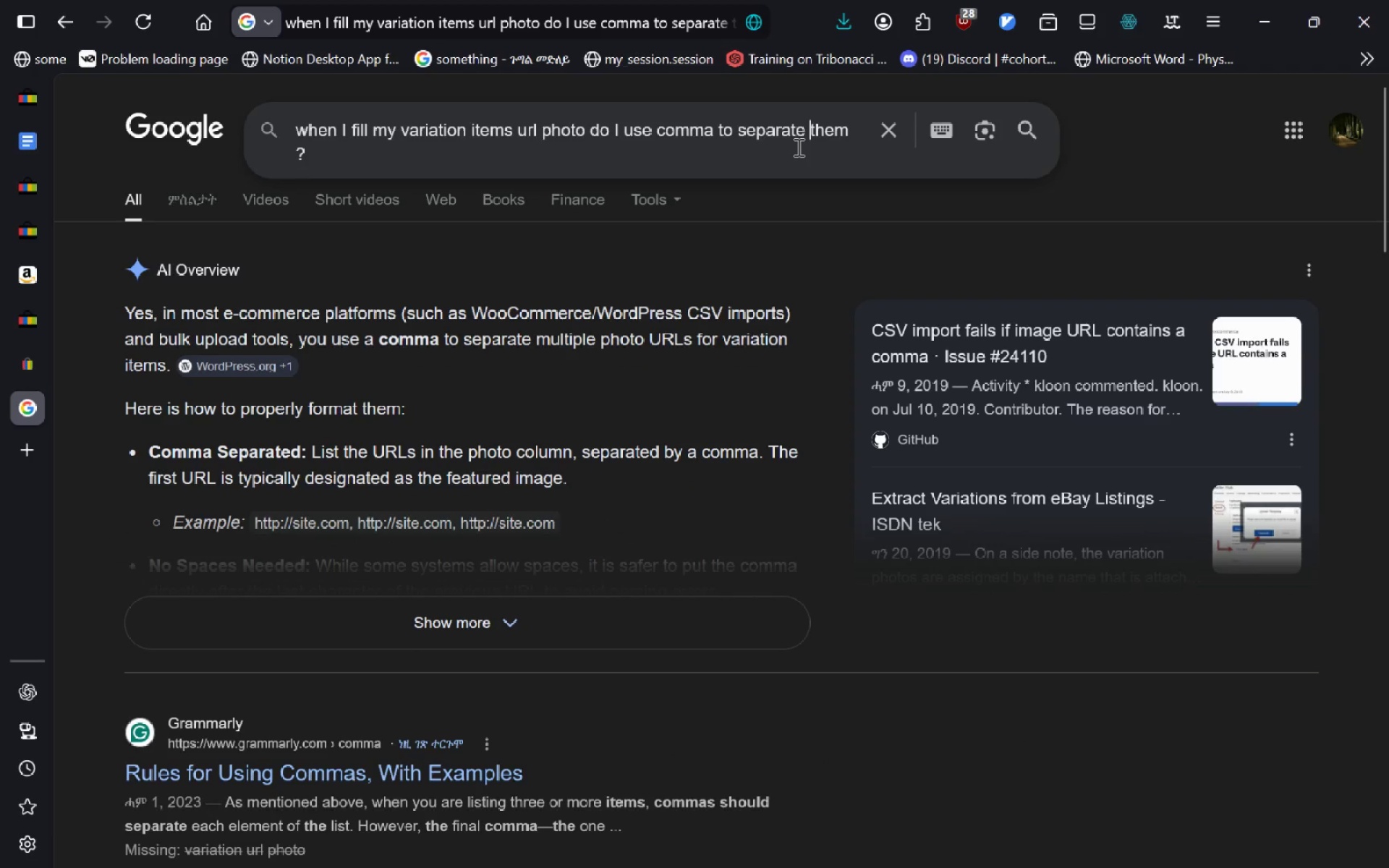 
key(Control+ArrowDown)
 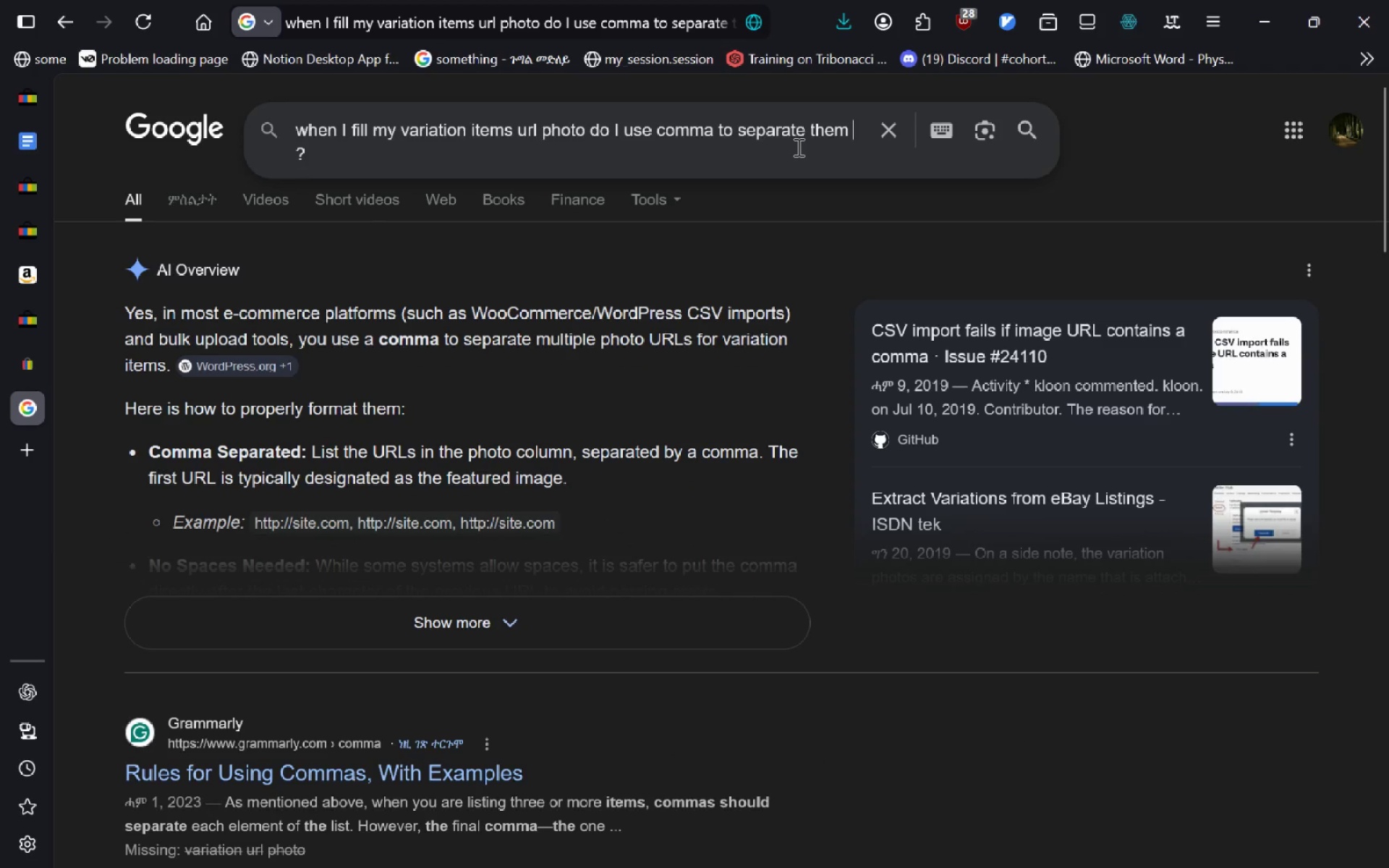 
key(Control+ArrowDown)
 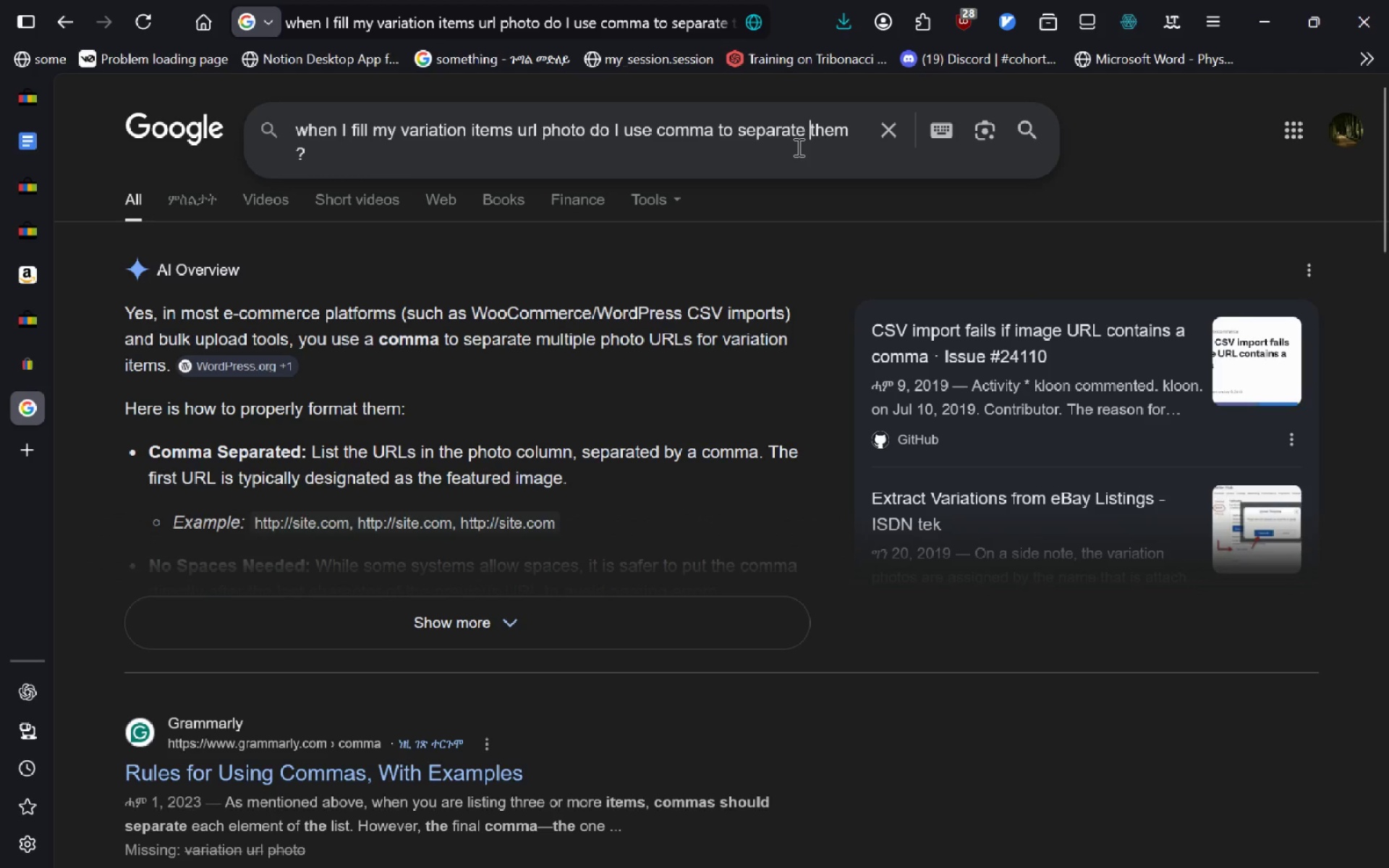 
key(Control+ArrowLeft)
 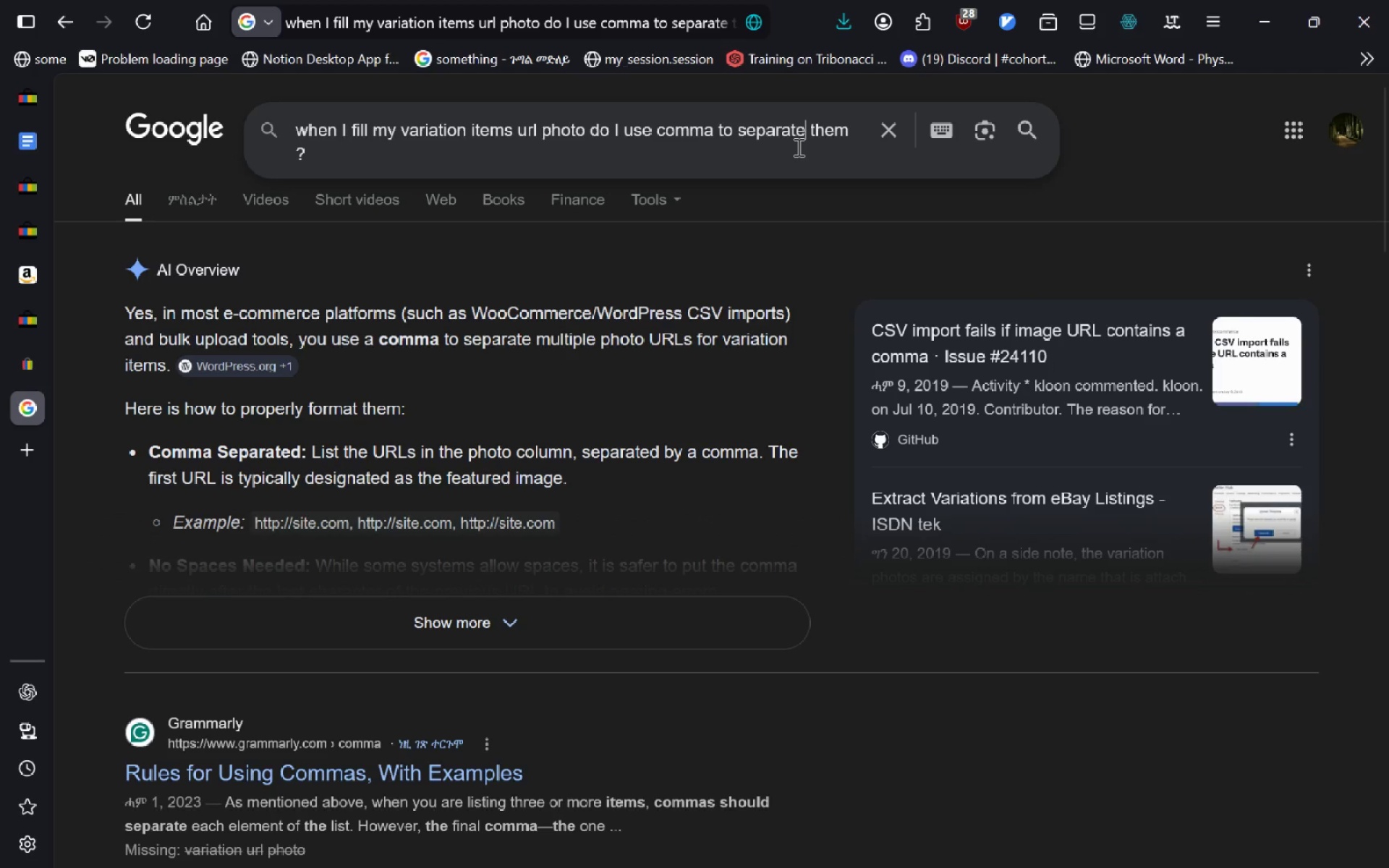 
key(ArrowLeft)
 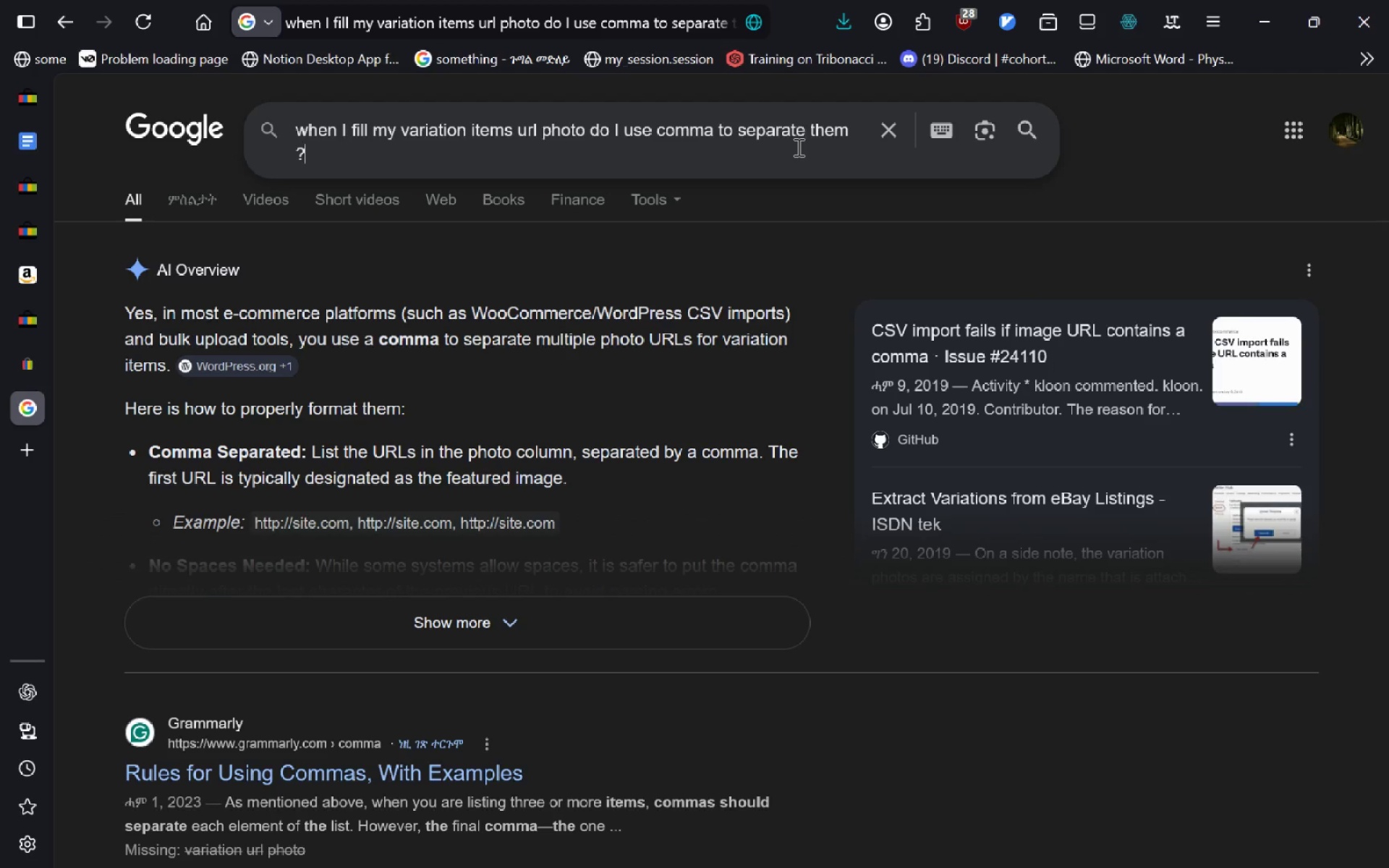 
key(ArrowDown)
 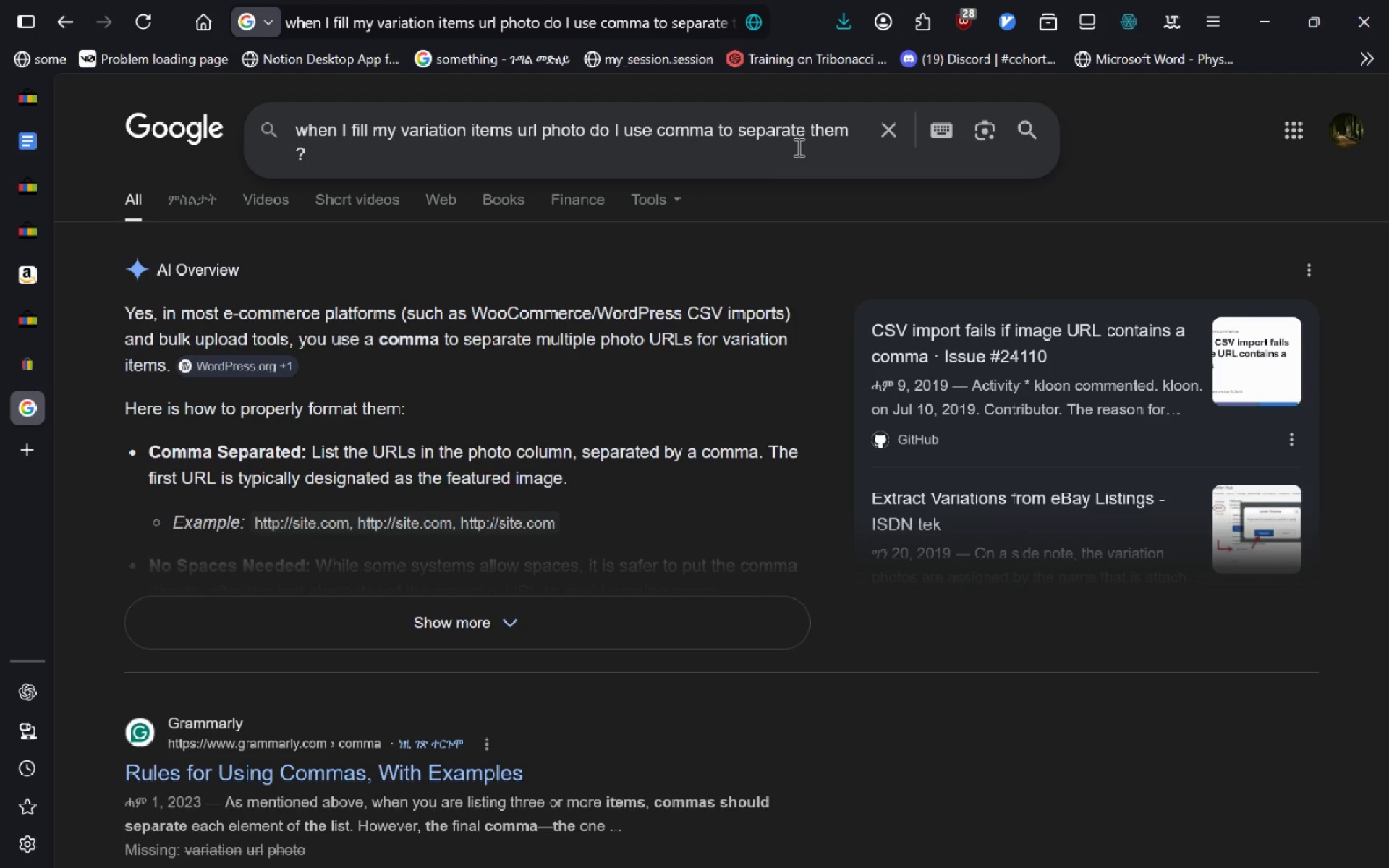 
type(o)
key(Backspace)
type(in Ebay)
 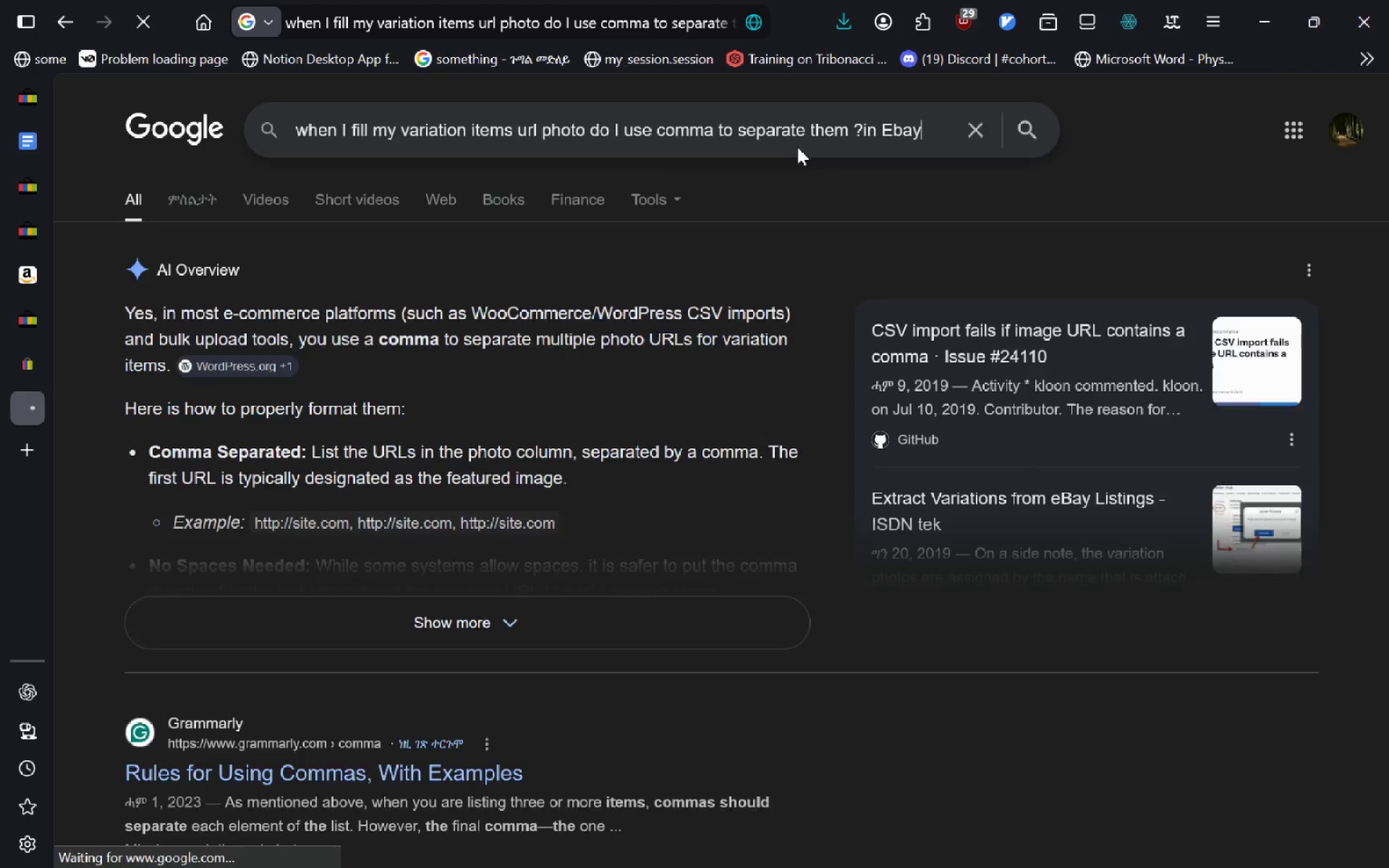 
 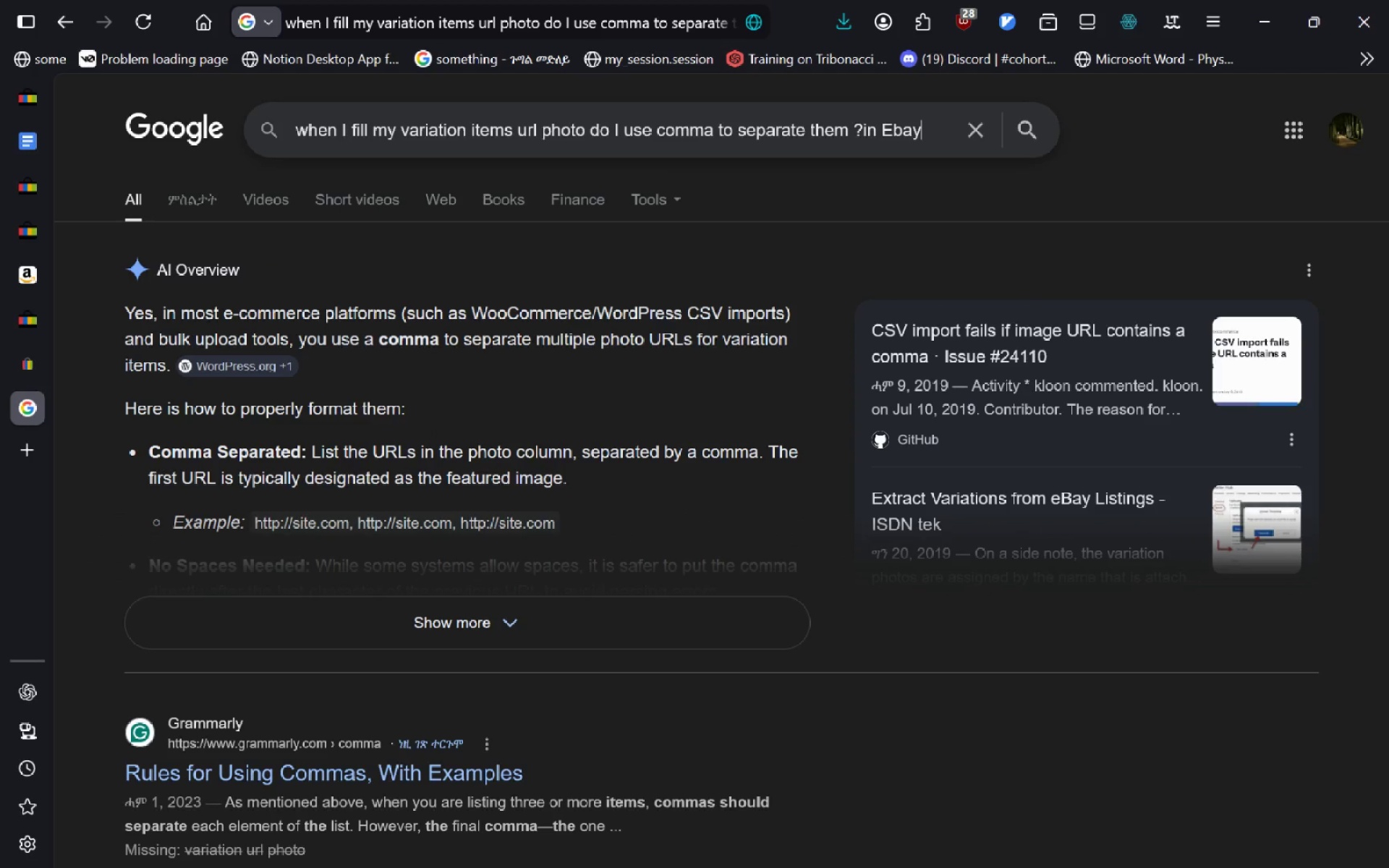 
key(Enter)
 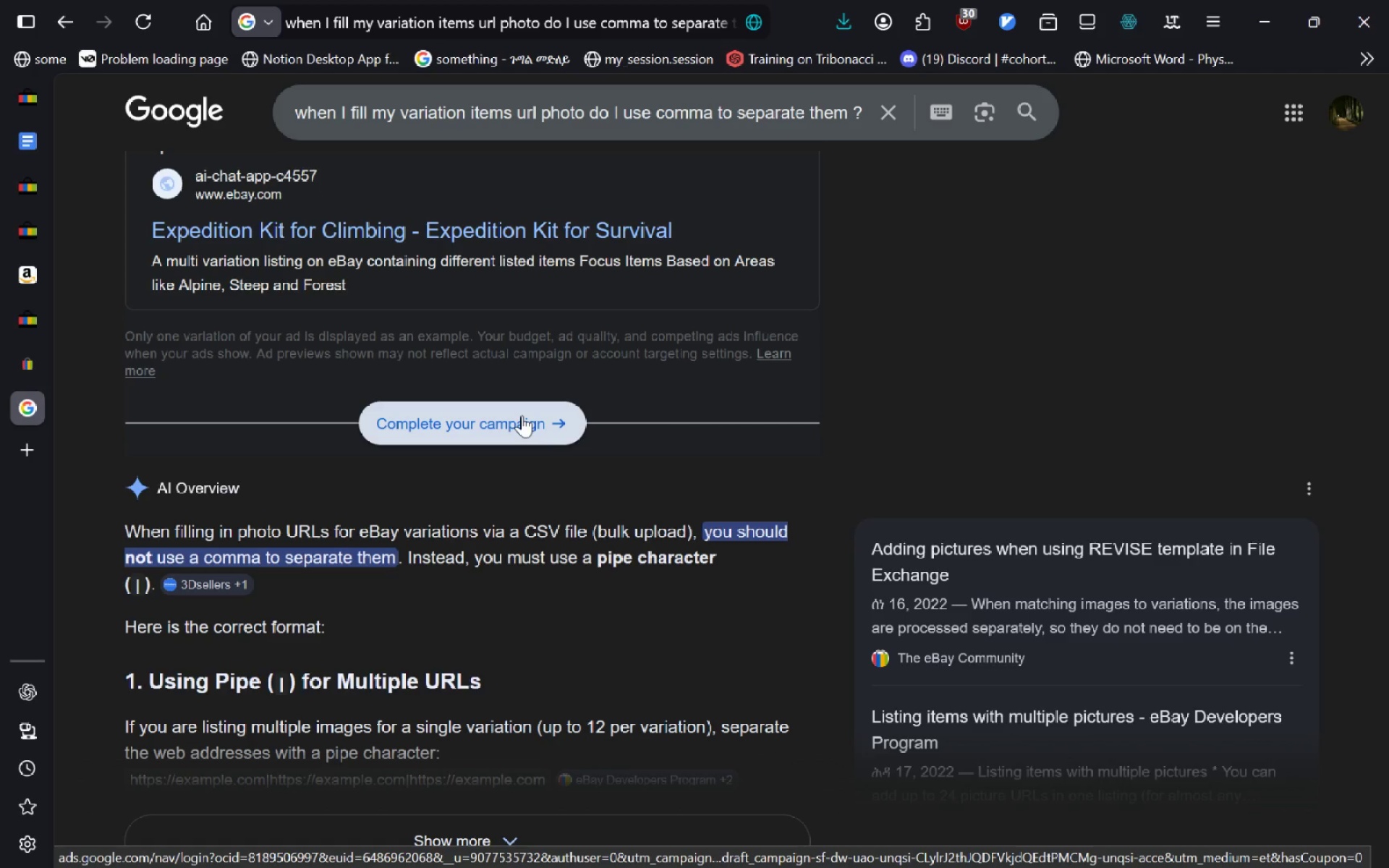 
wait(14.34)
 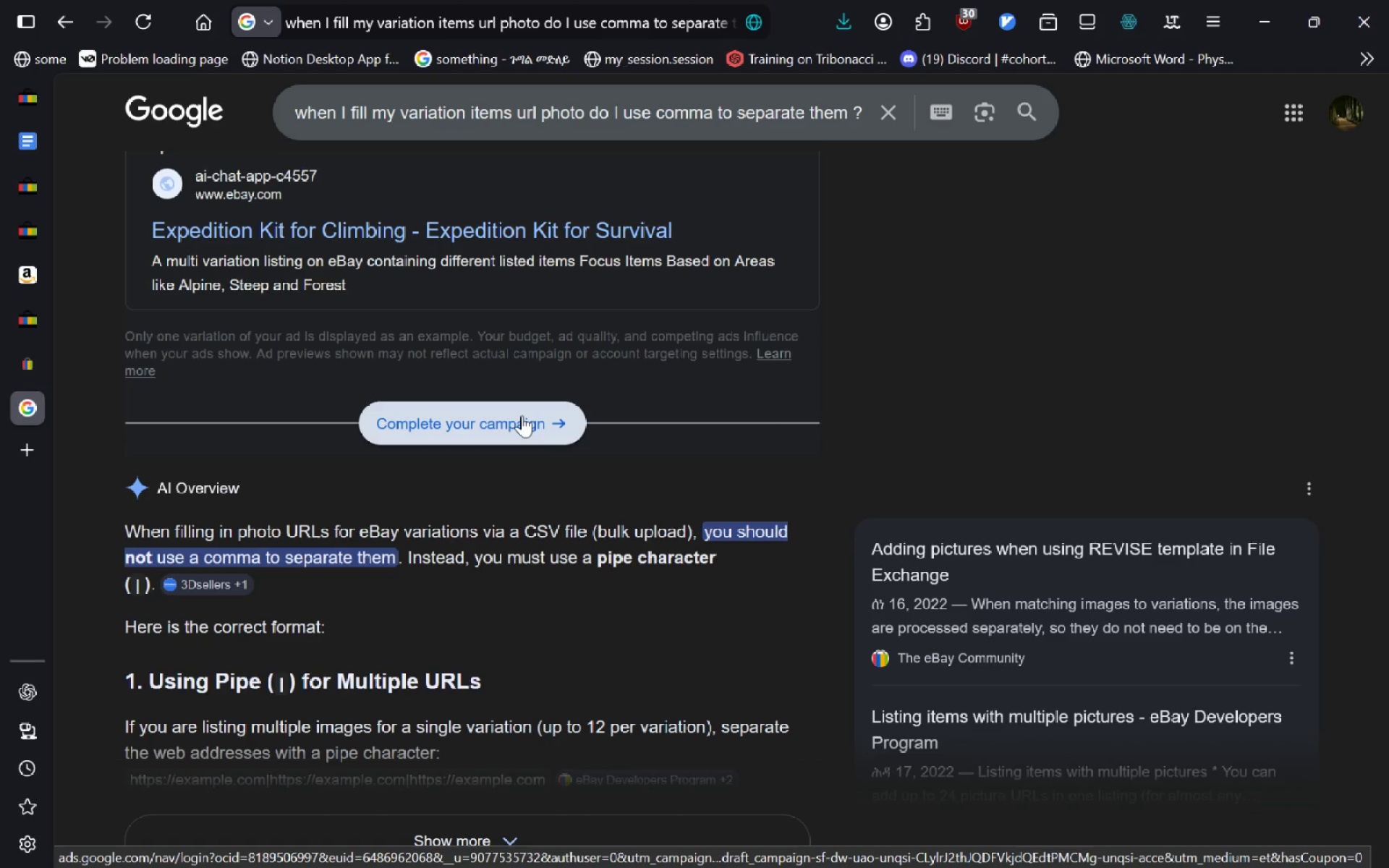 
key(Alt+AltLeft)
 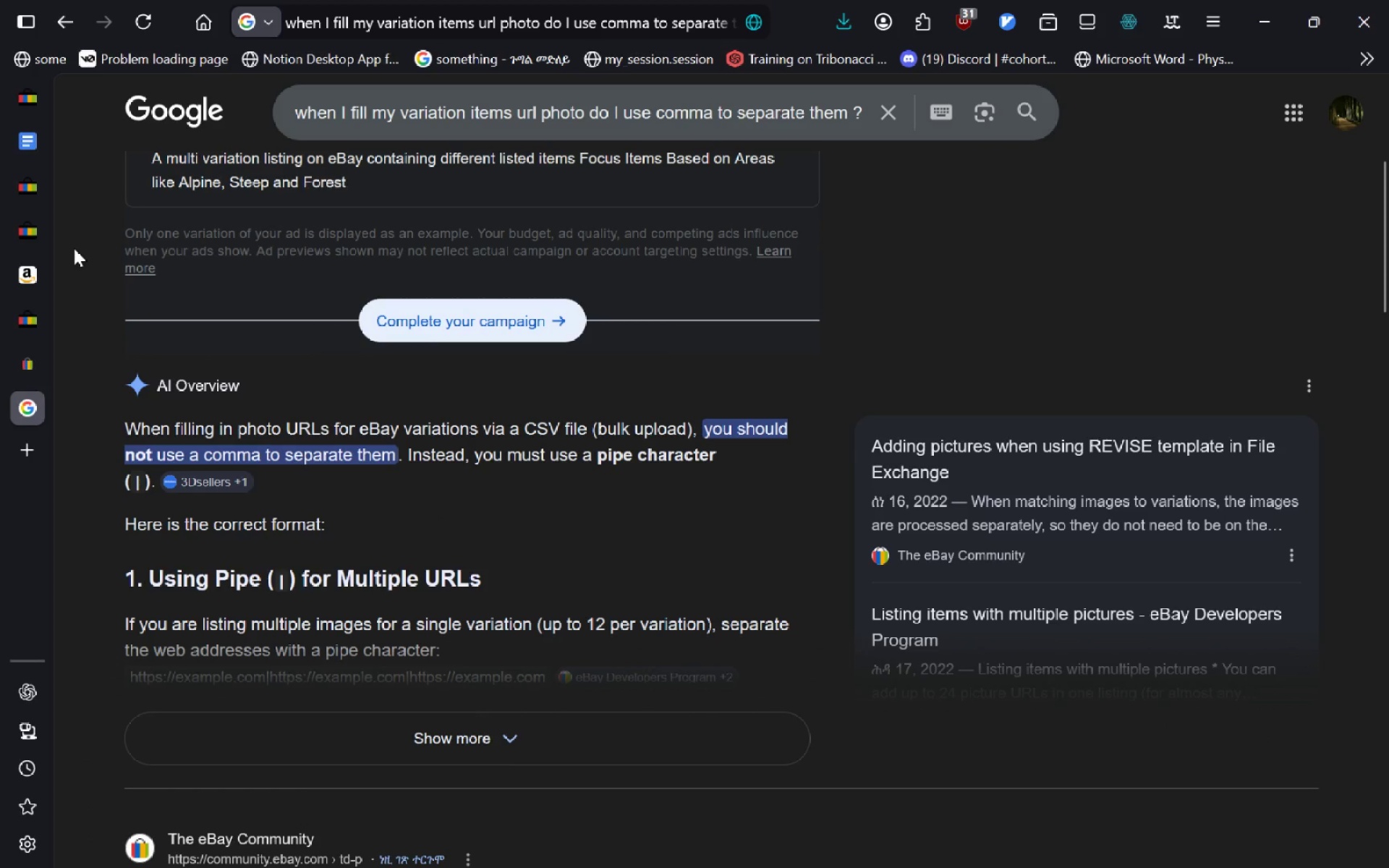 
key(Alt+Tab)
 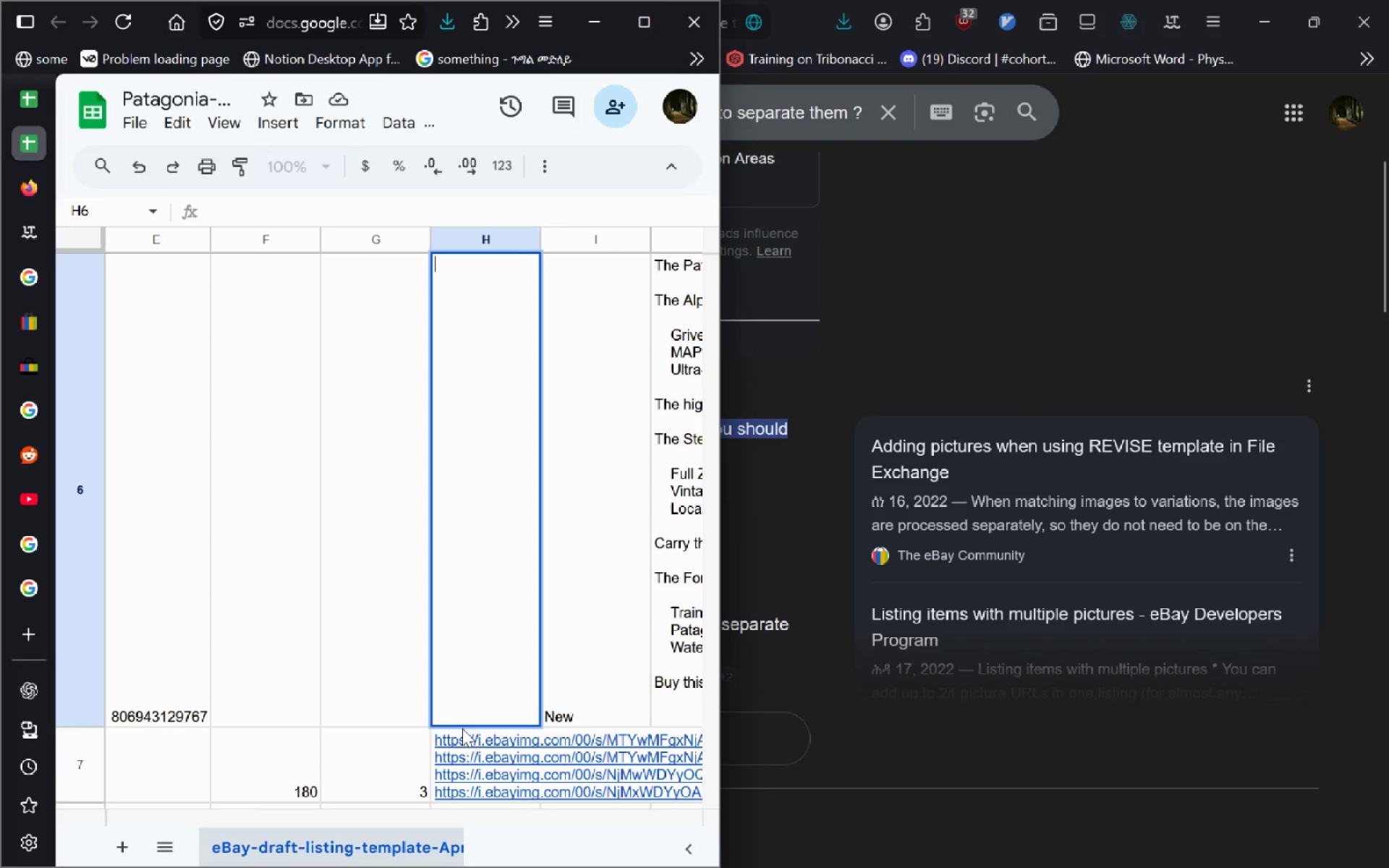 
left_click([466, 749])
 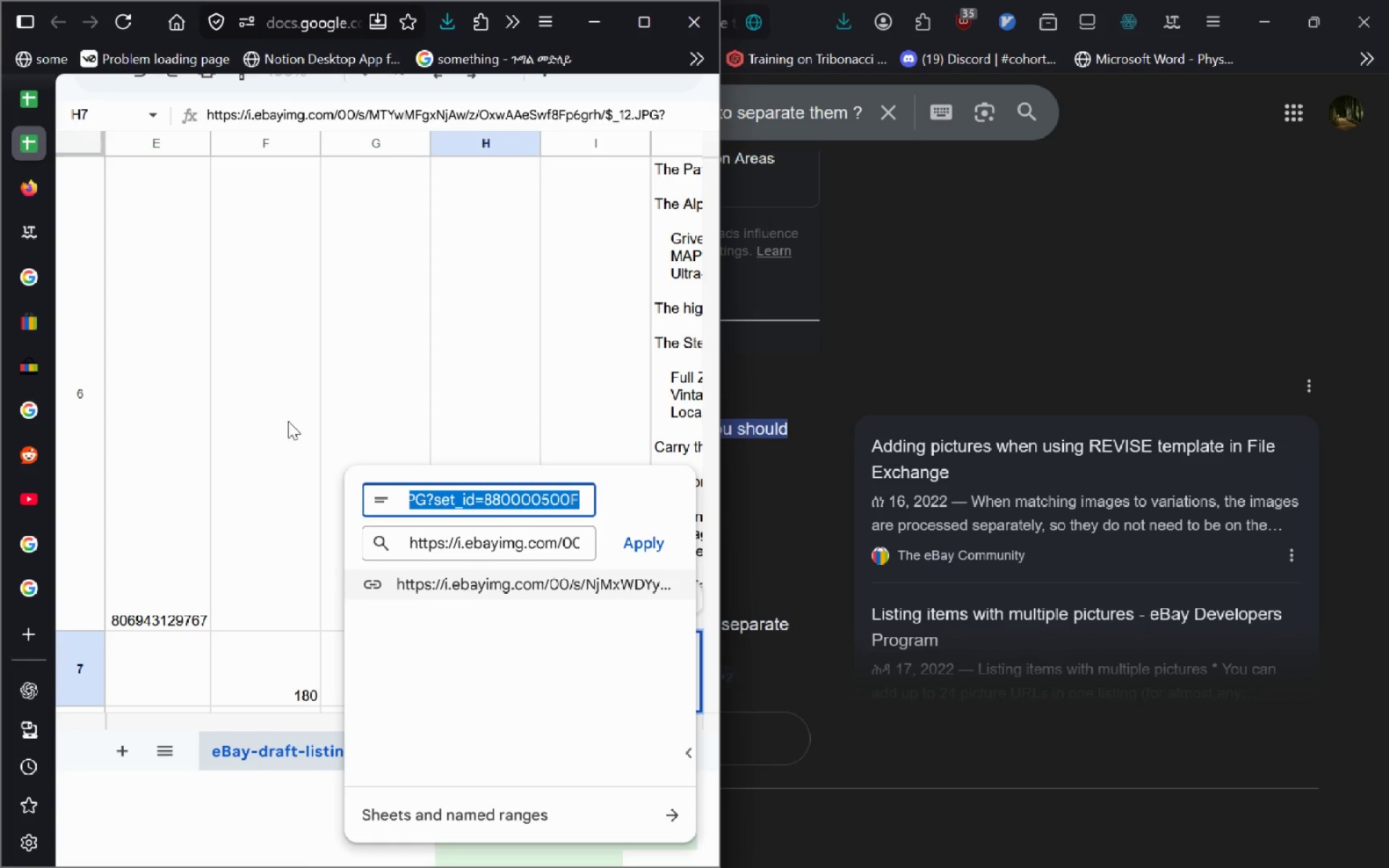 
left_click([288, 421])
 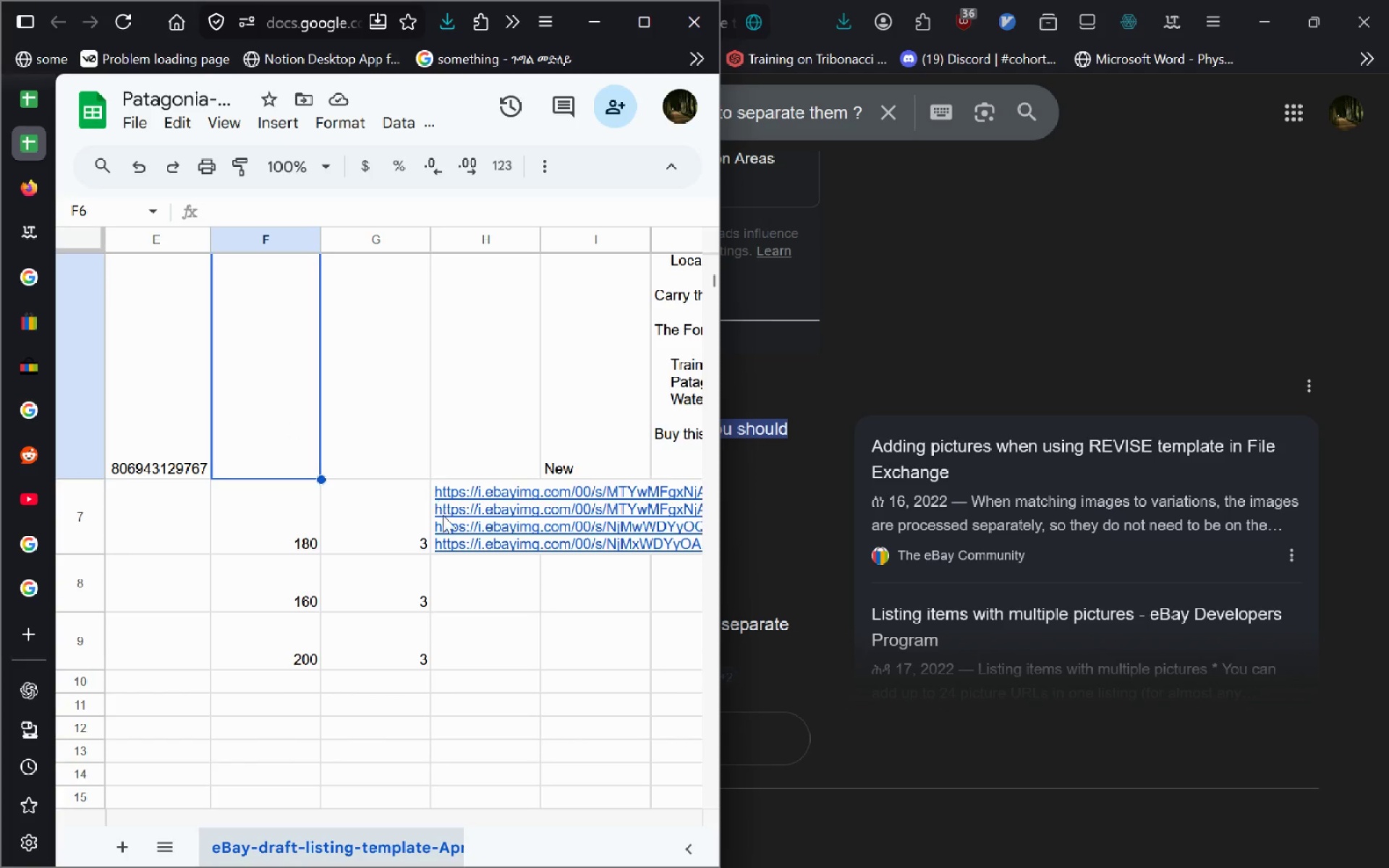 
left_click([442, 516])
 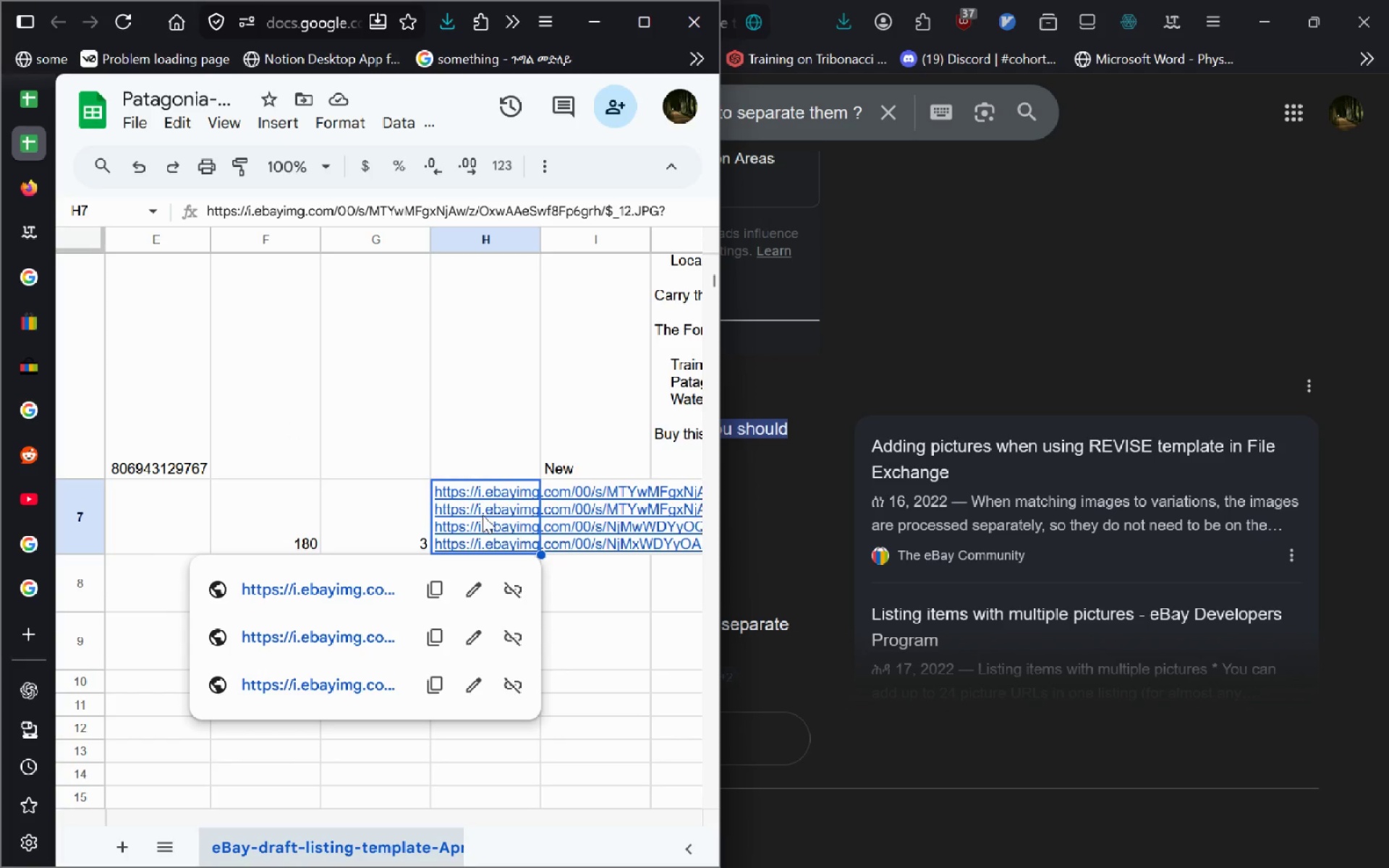 
double_click([483, 515])
 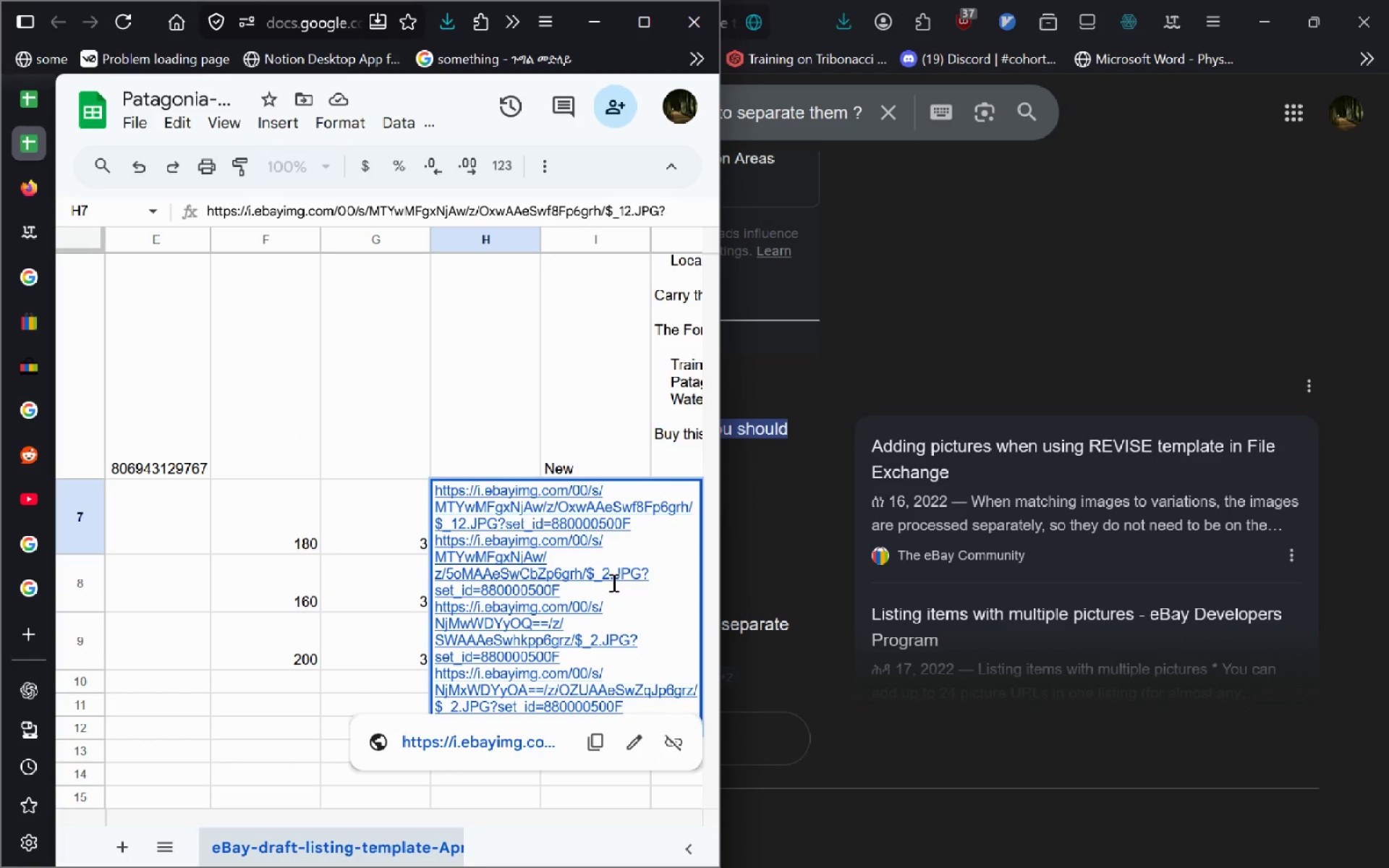 
left_click([539, 483])
 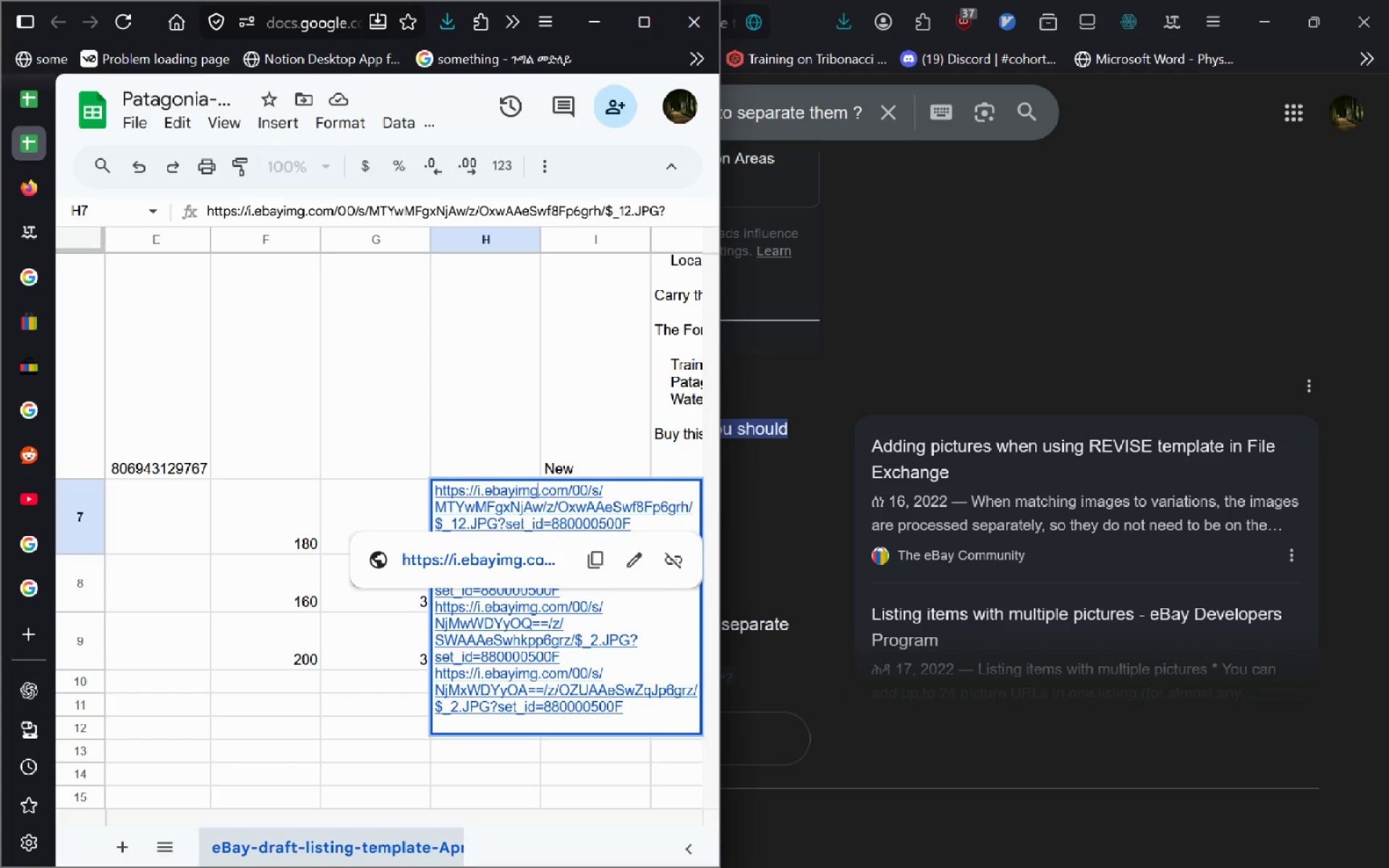 
key(ArrowDown)
 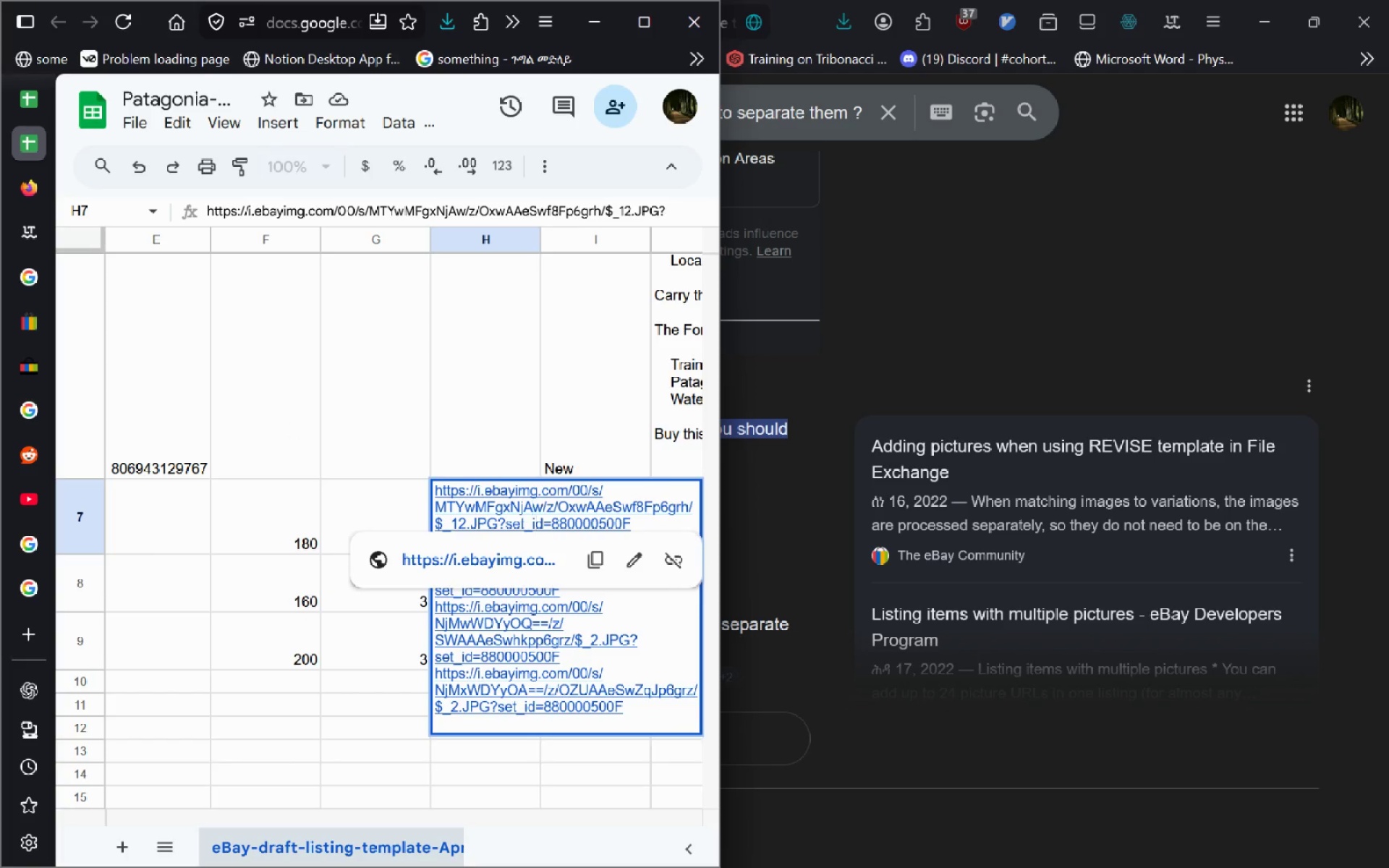 
key(ArrowDown)
 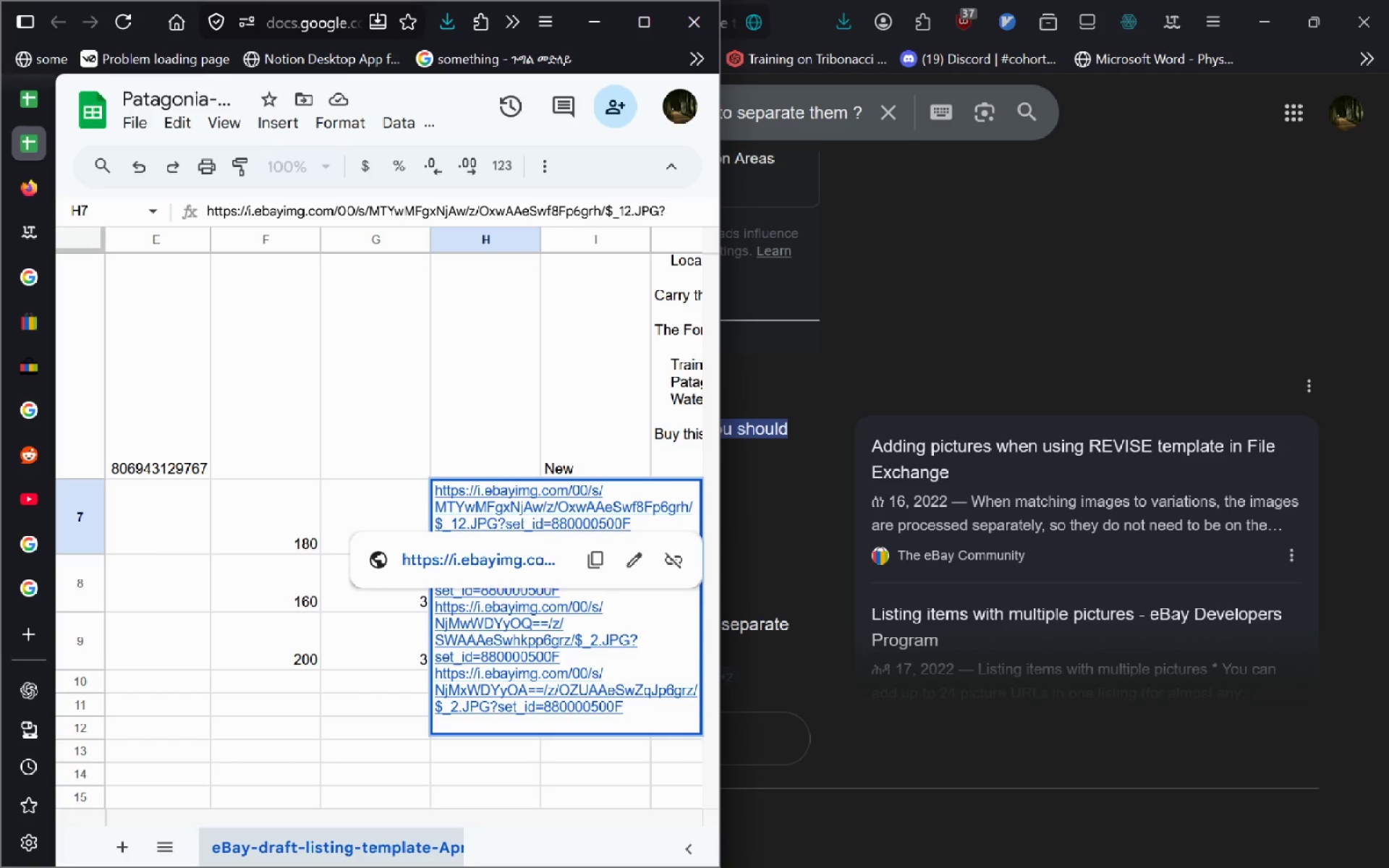 
key(ArrowDown)
 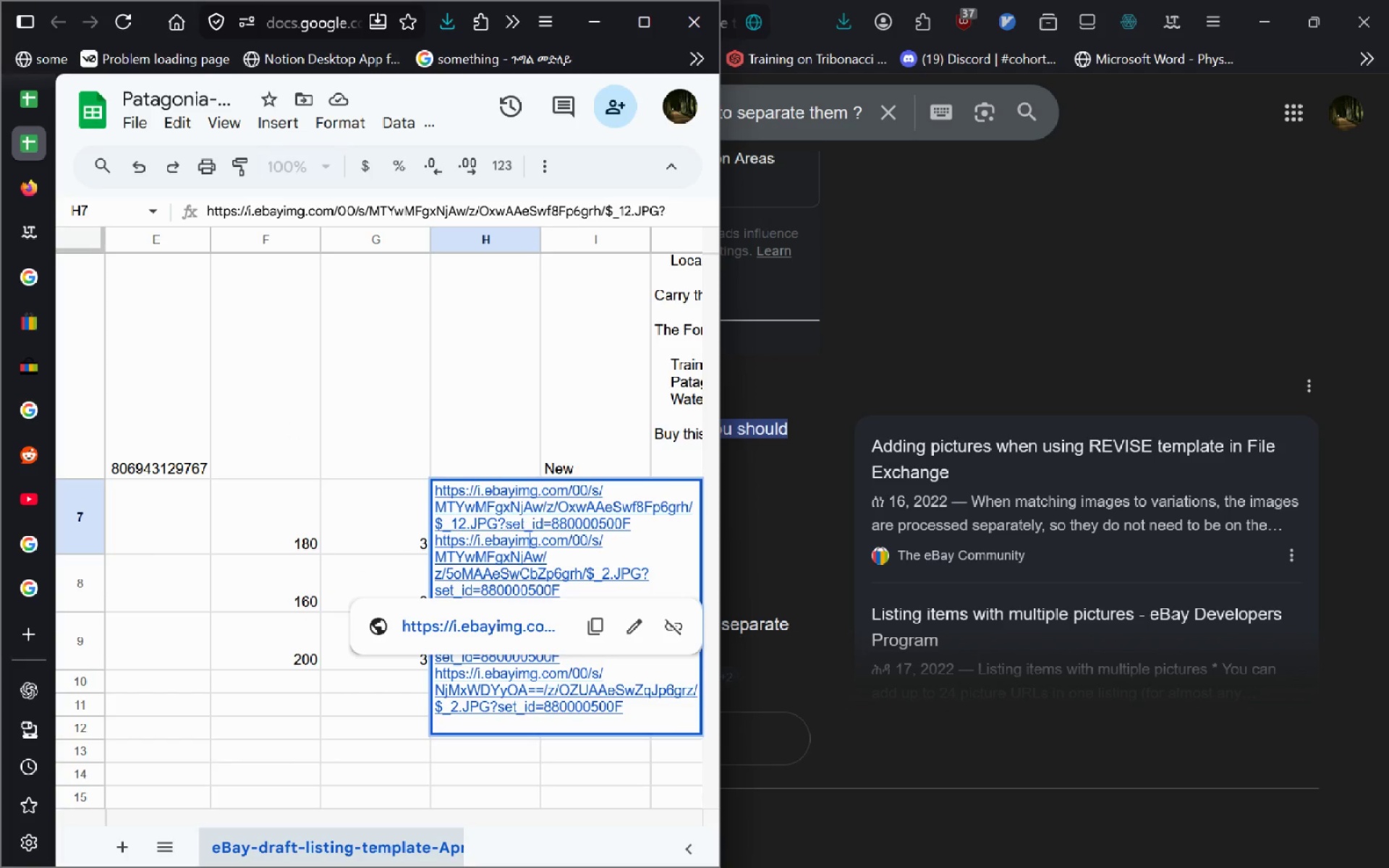 
key(ArrowLeft)
 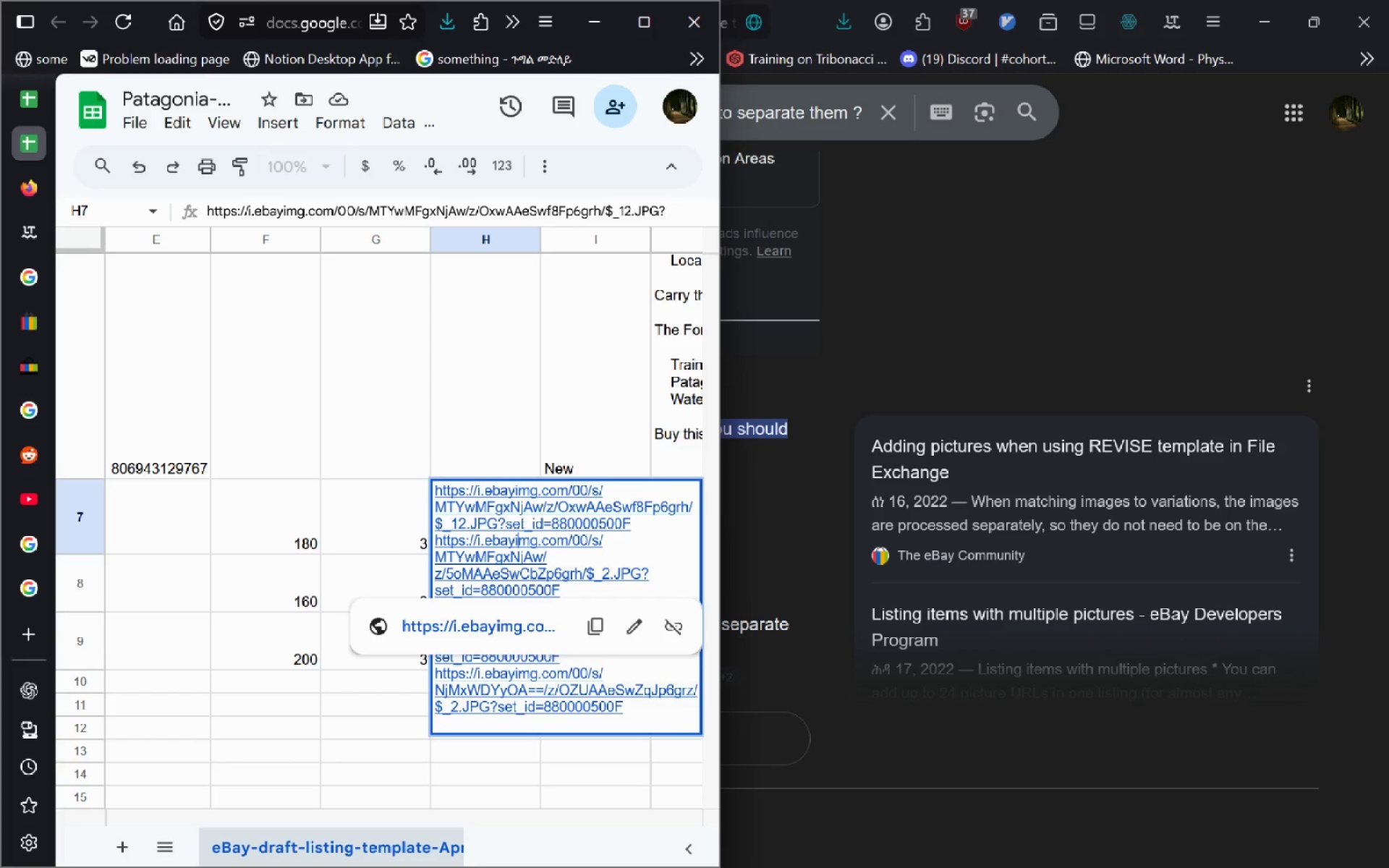 
key(ArrowLeft)
 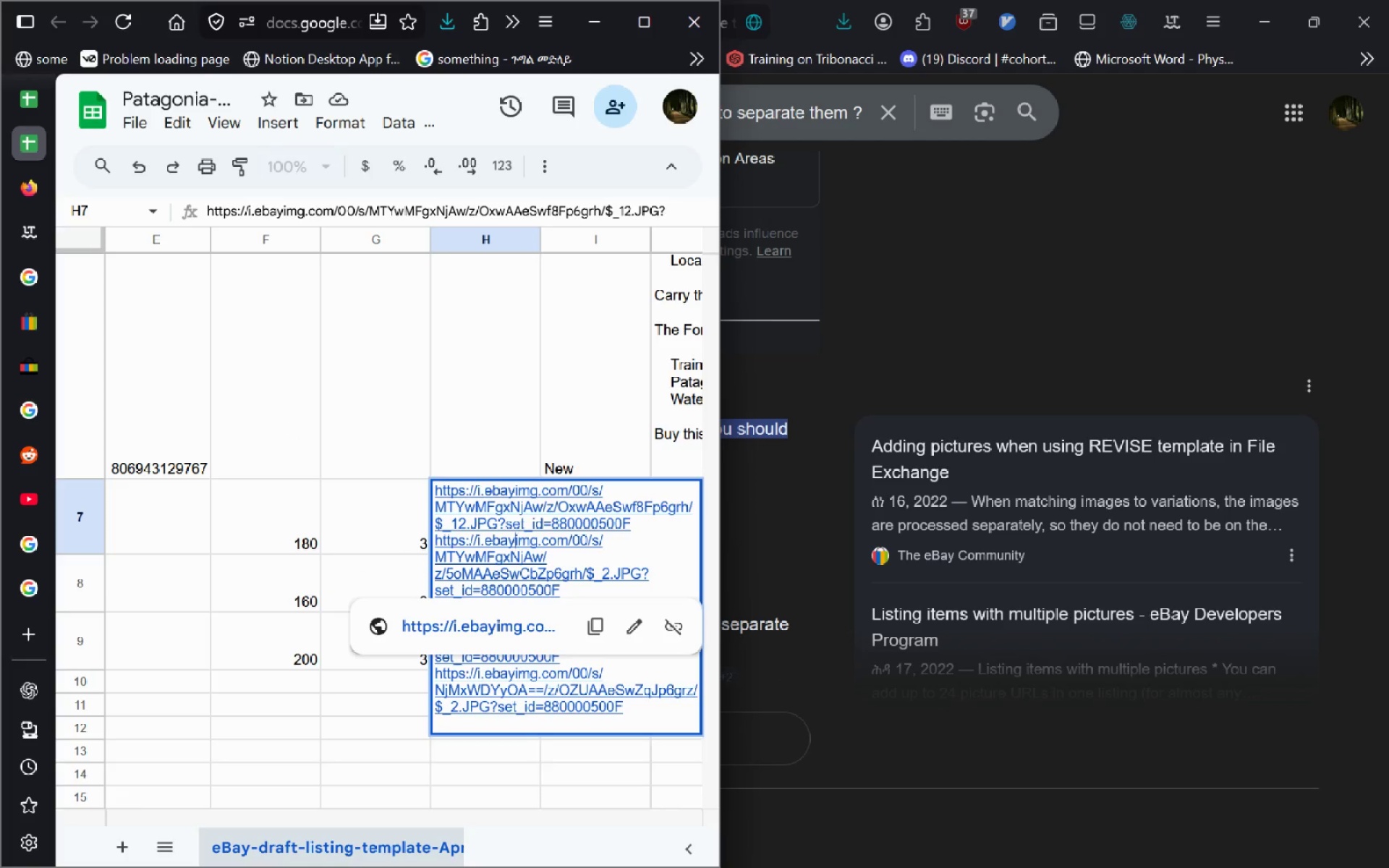 
key(ArrowLeft)
 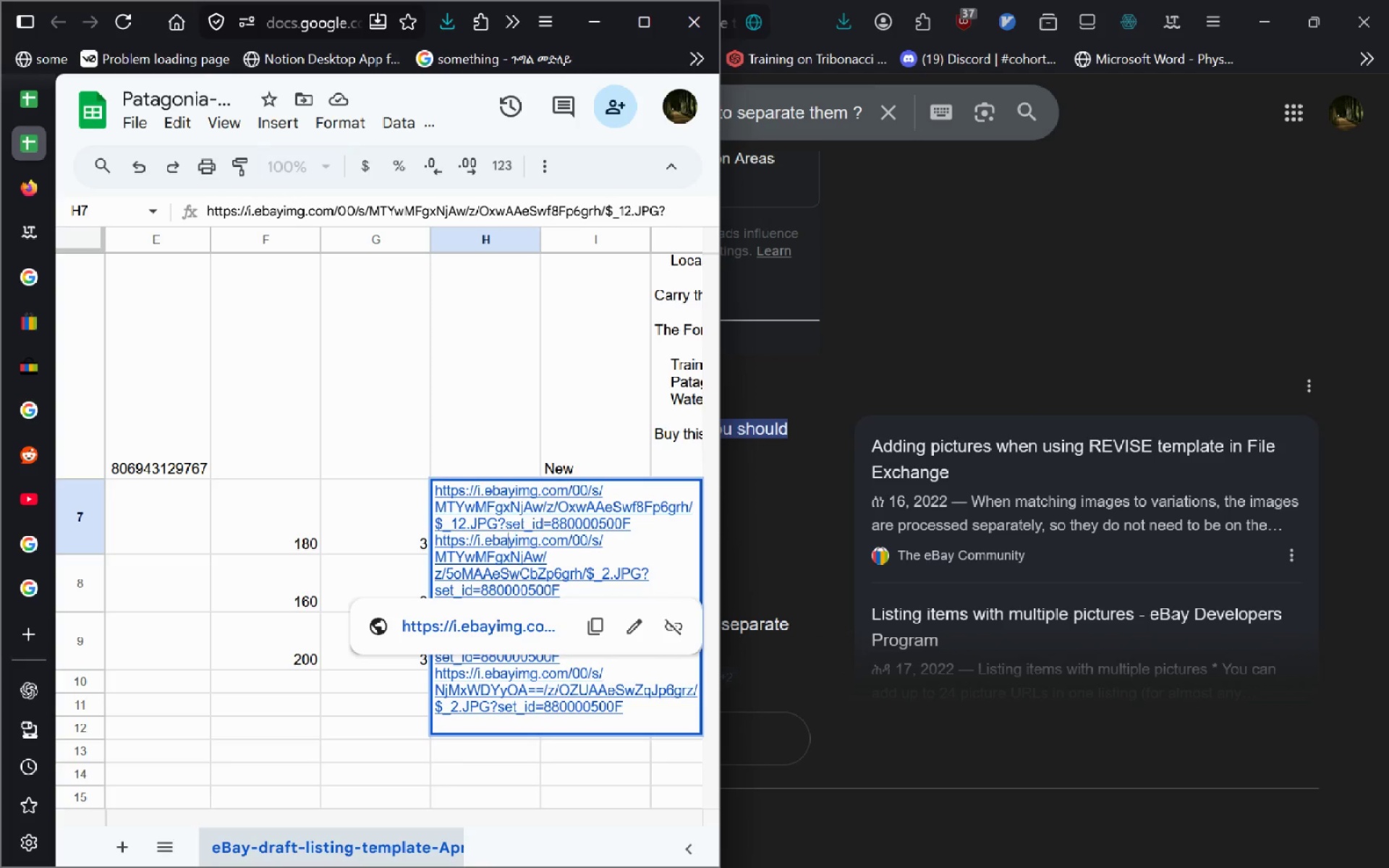 
key(ArrowLeft)
 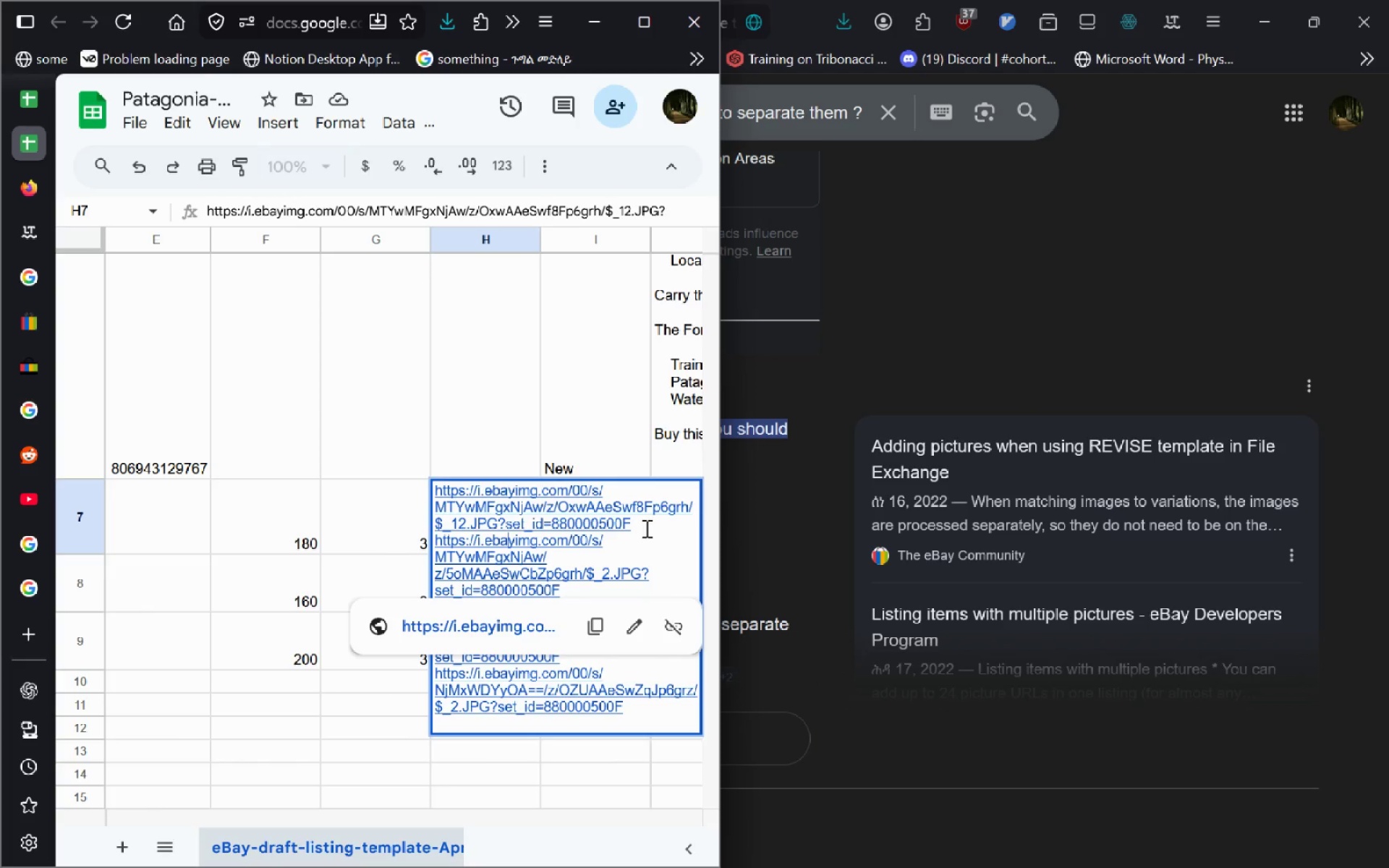 
left_click([645, 527])
 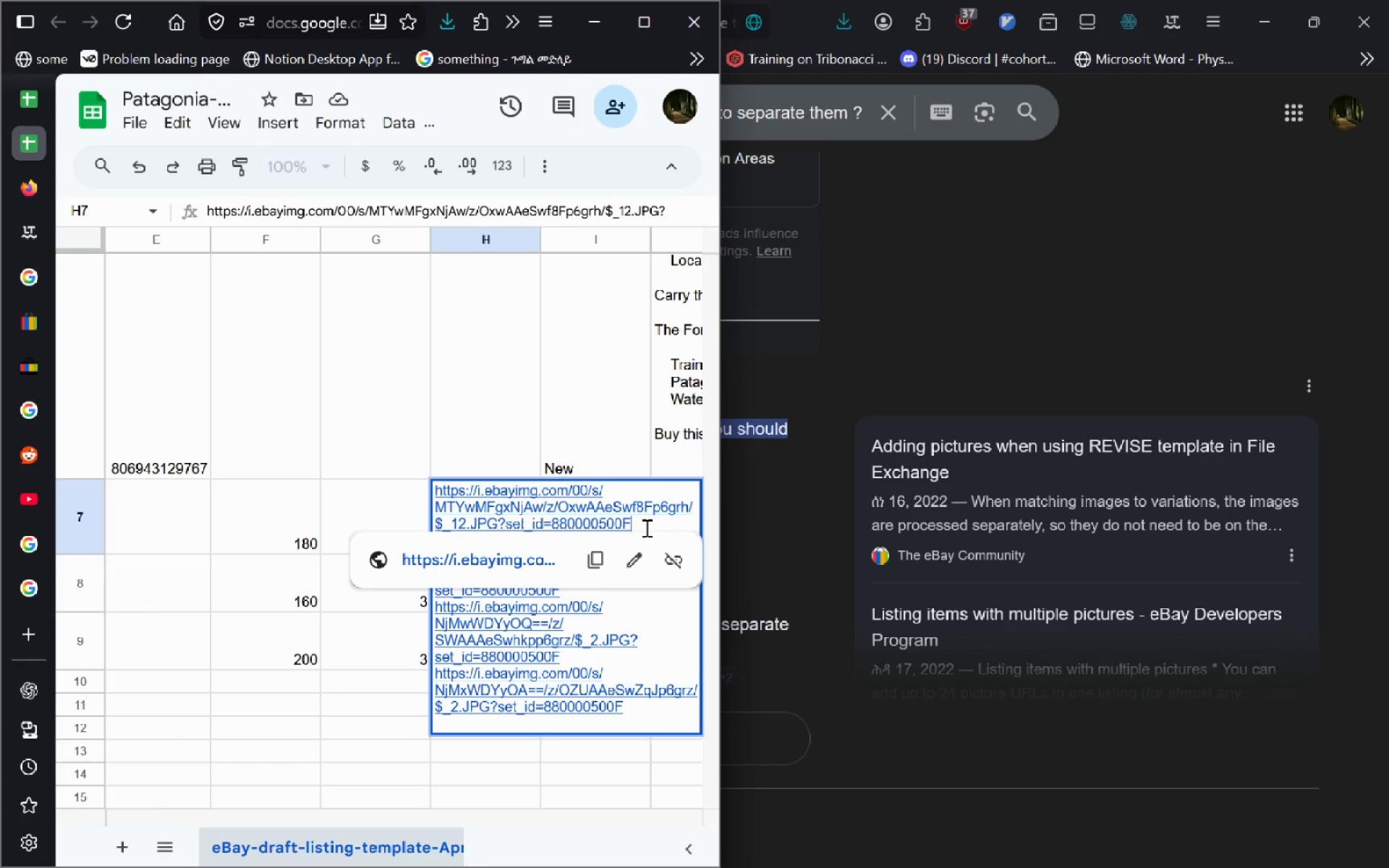 
key(Shift+Backslash)
 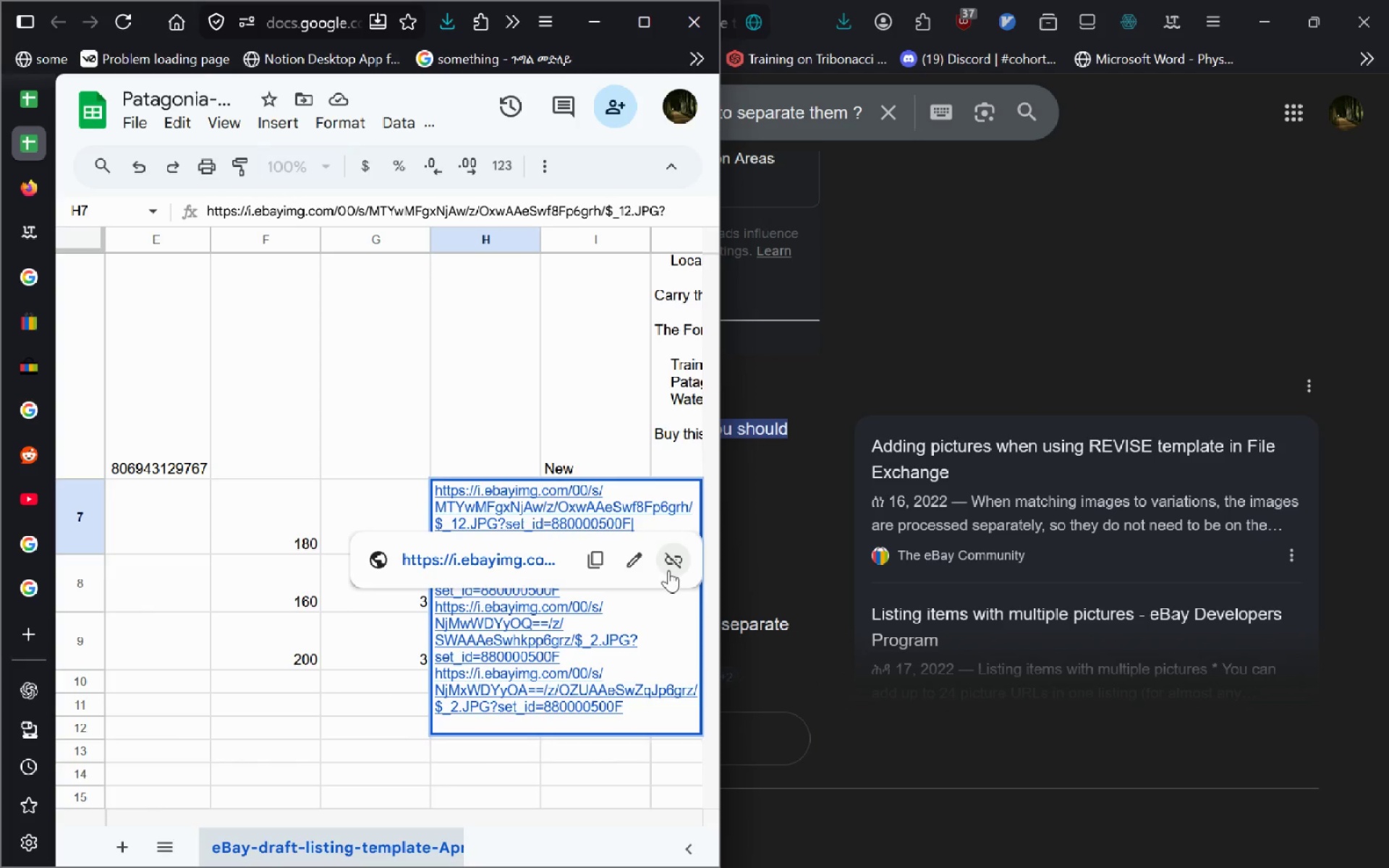 
key(Backspace)
 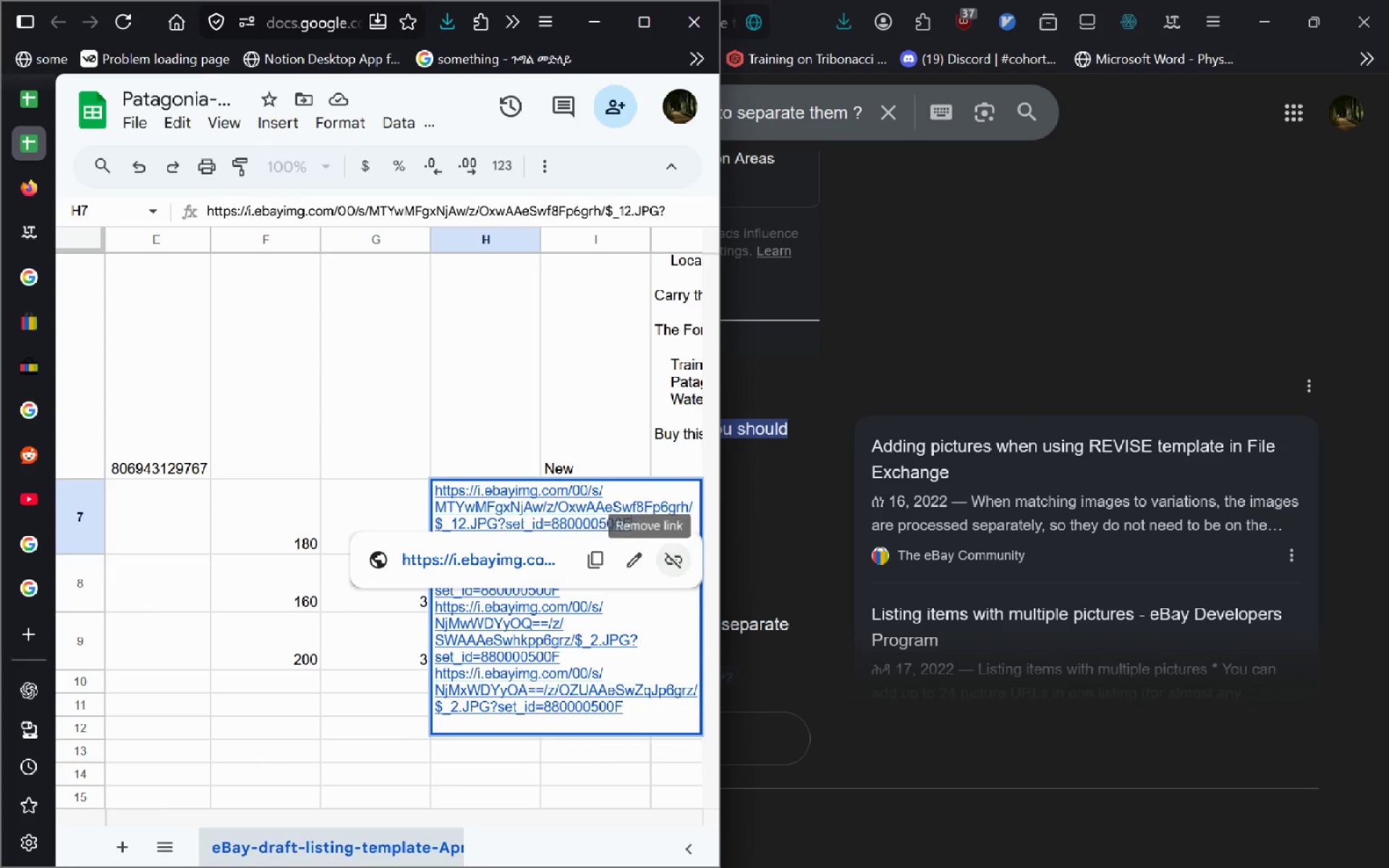 
key(Space)
 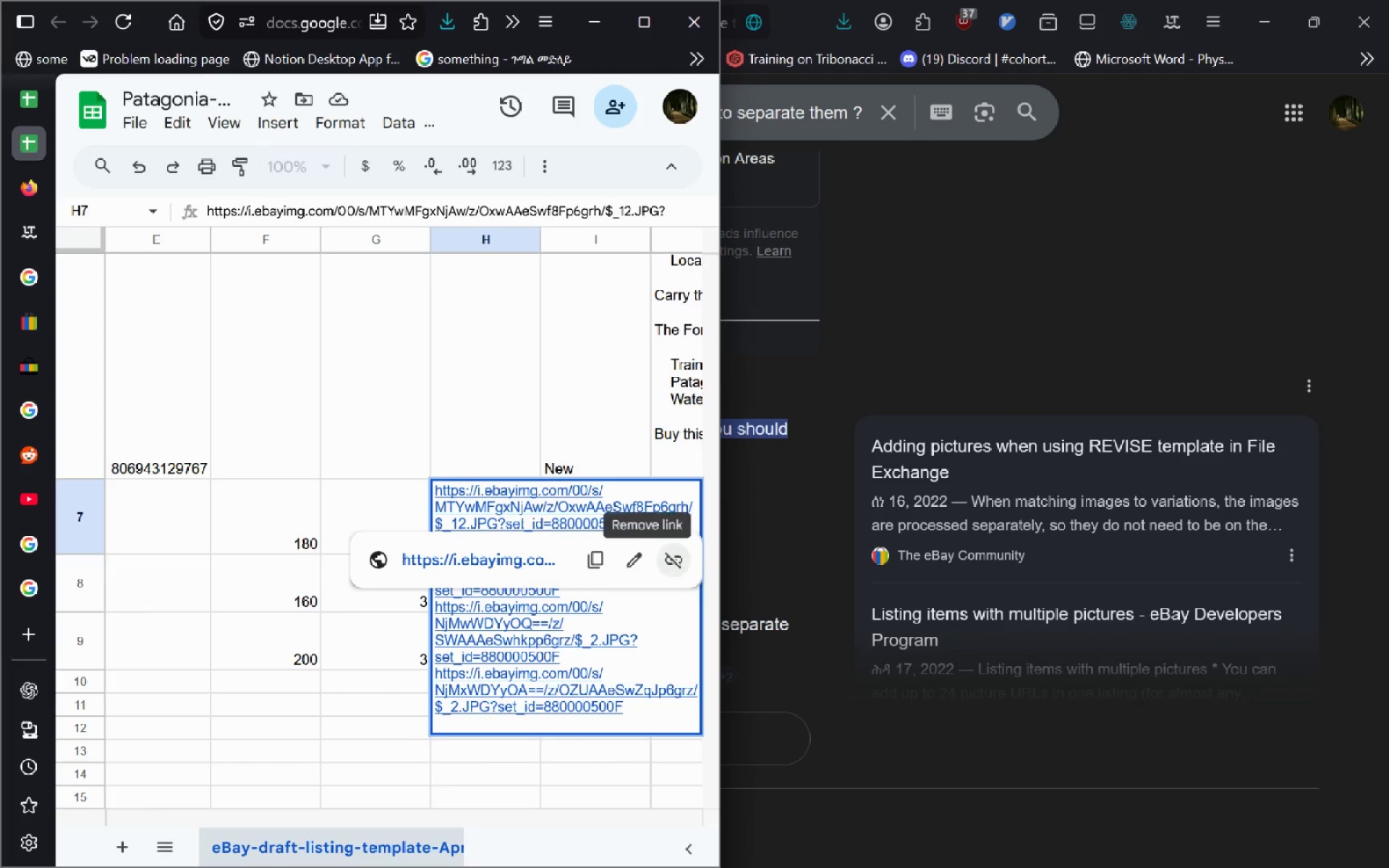 
key(Shift+Backslash)
 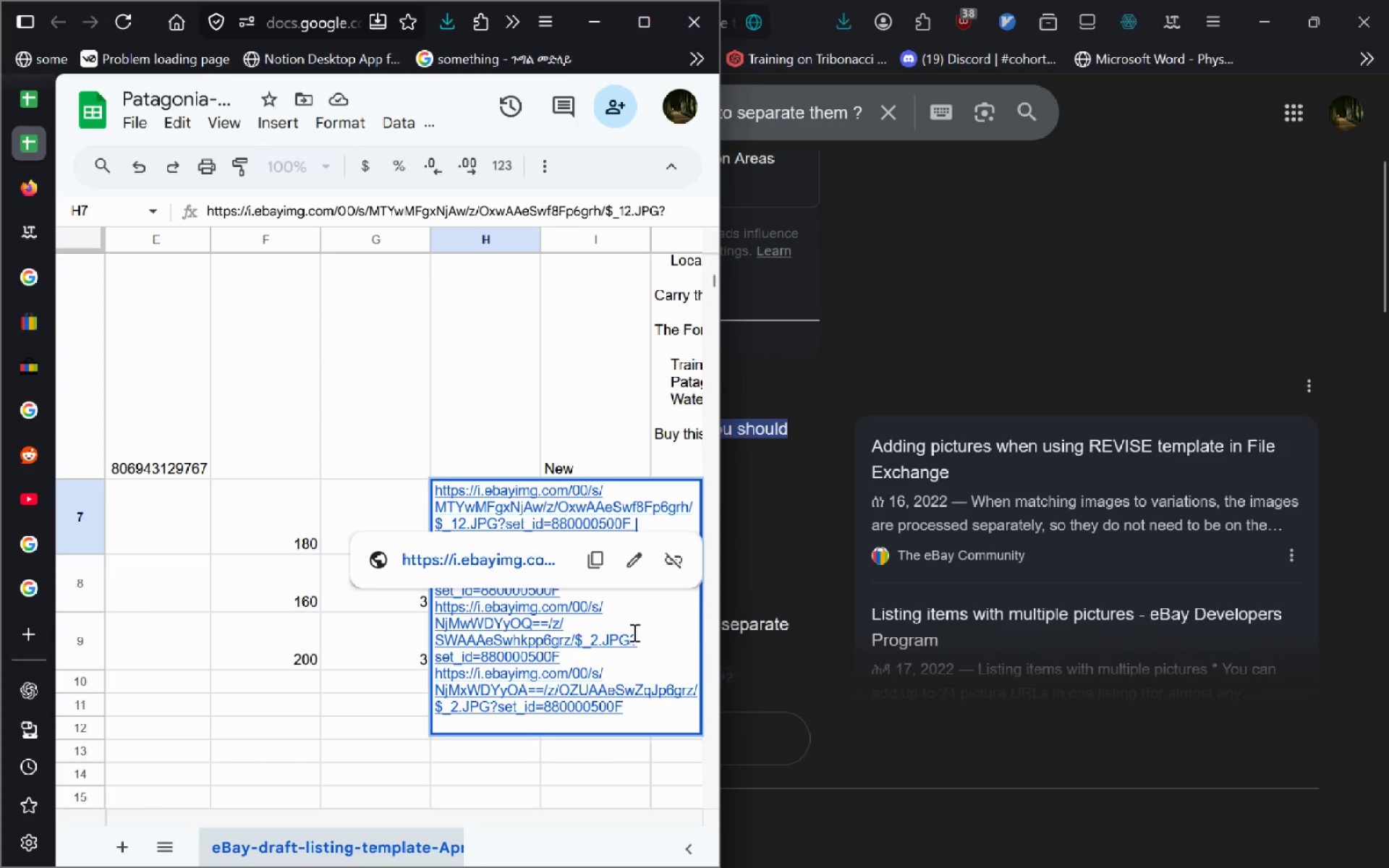 
key(Backspace)
 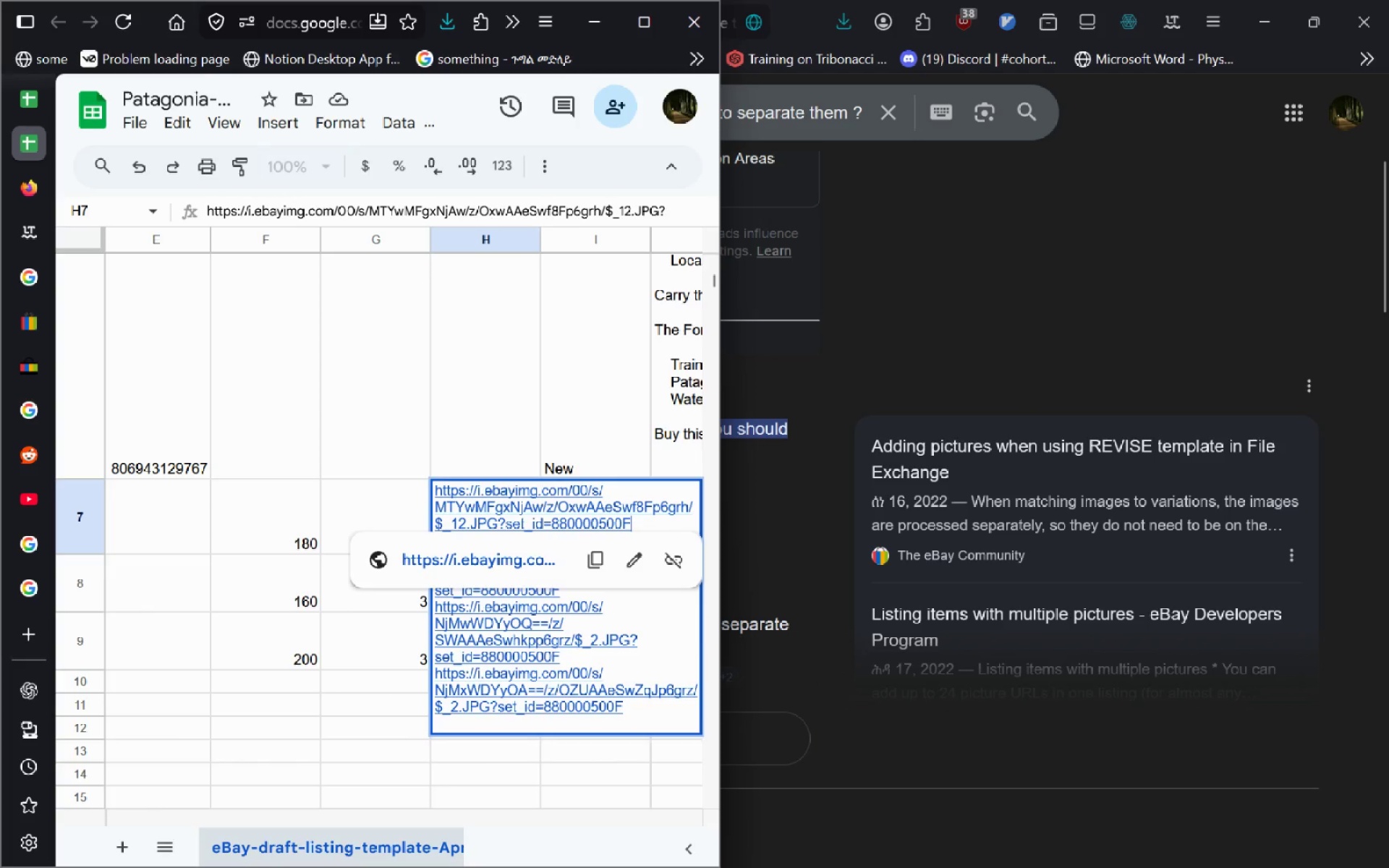 
key(Backspace)
 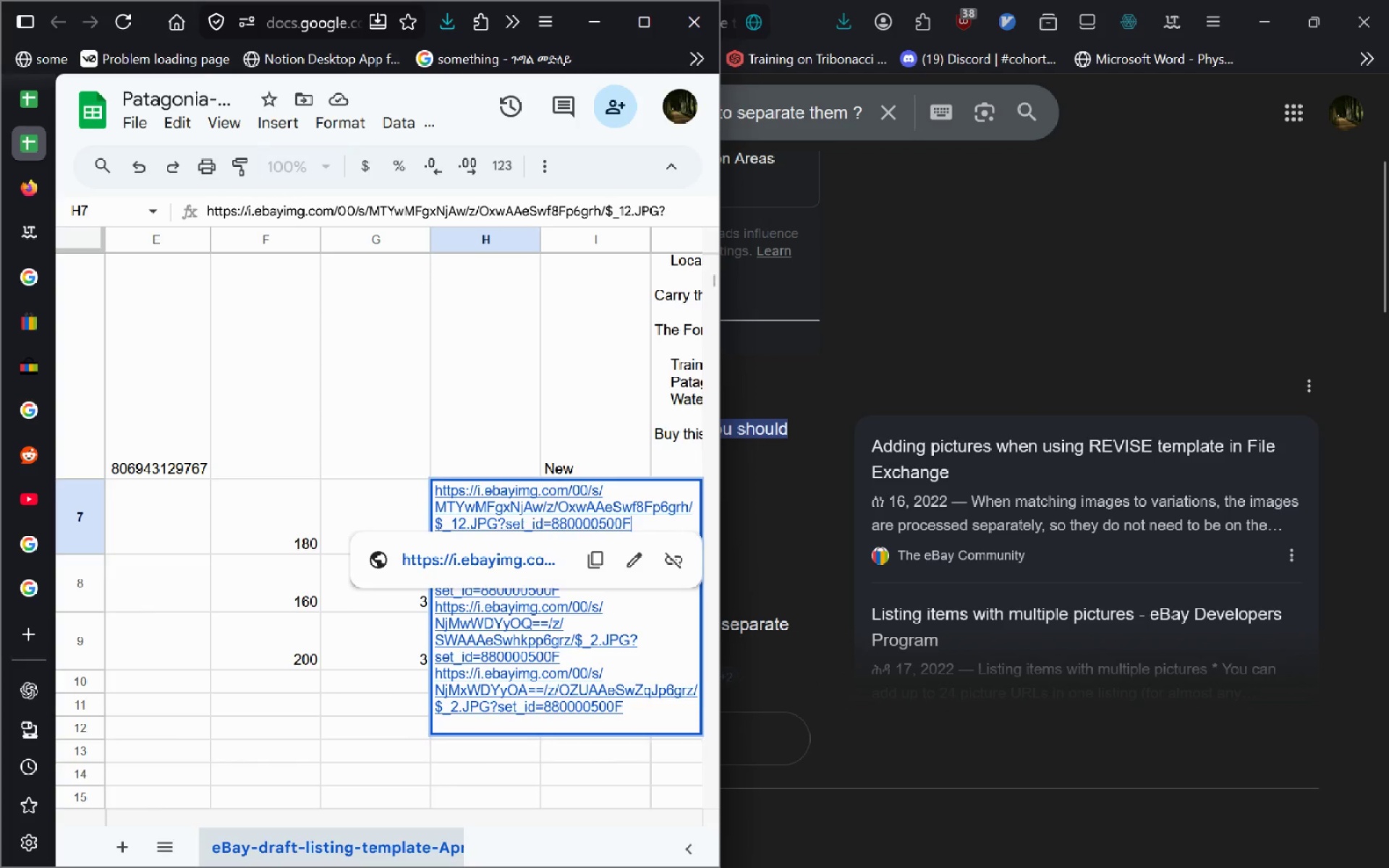 
key(Shift+Backslash)
 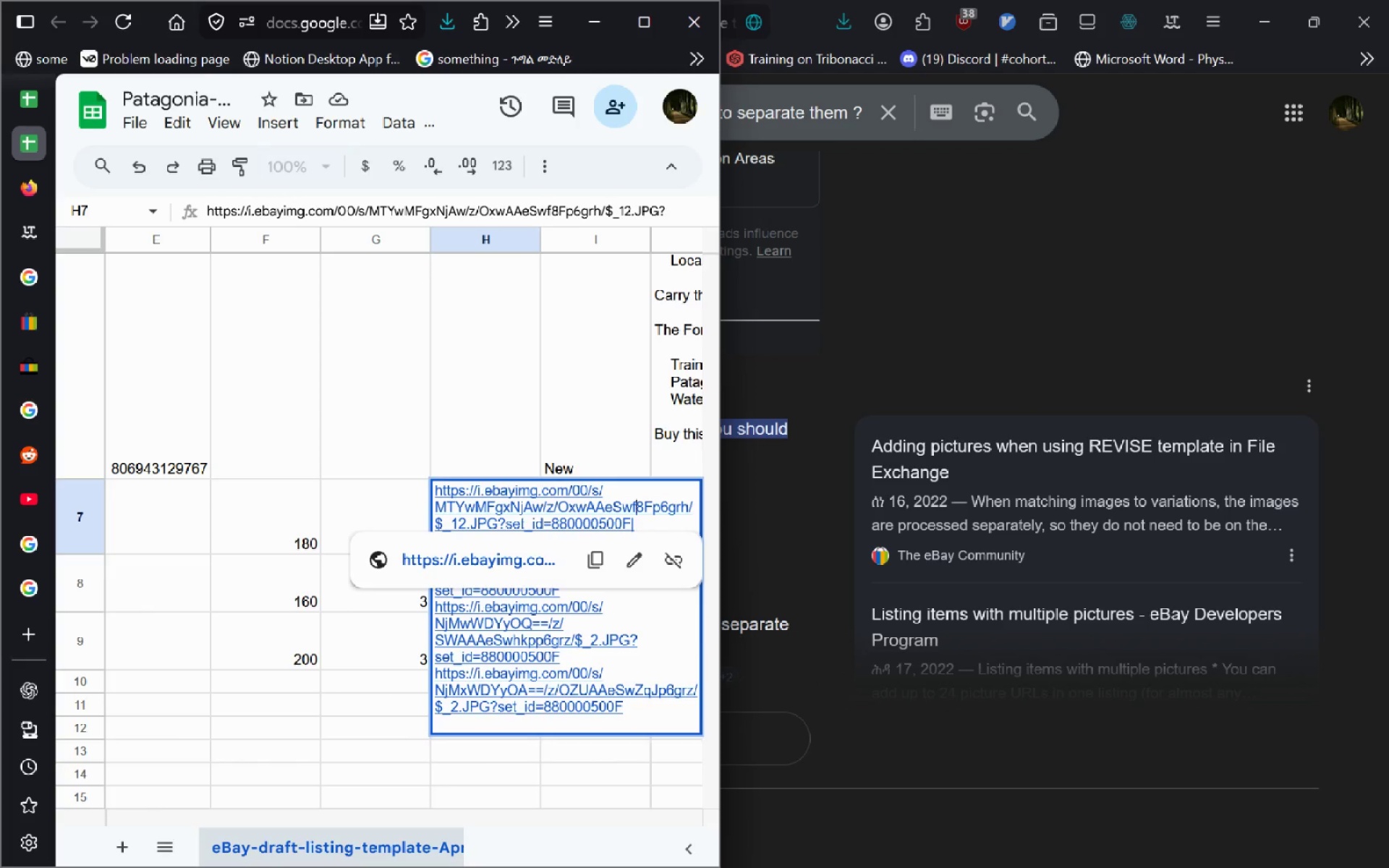 
key(ArrowUp)
 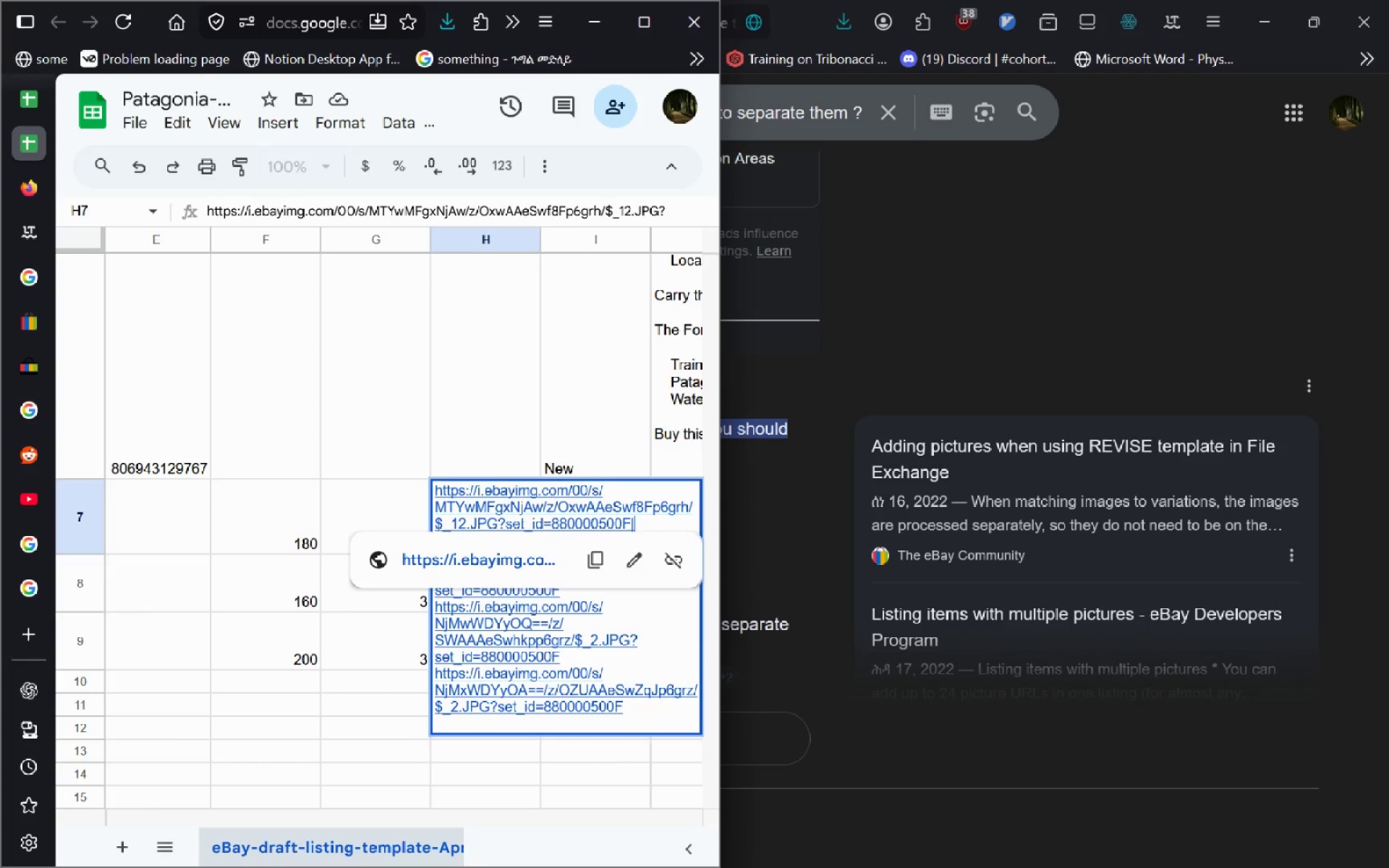 
key(ArrowDown)
 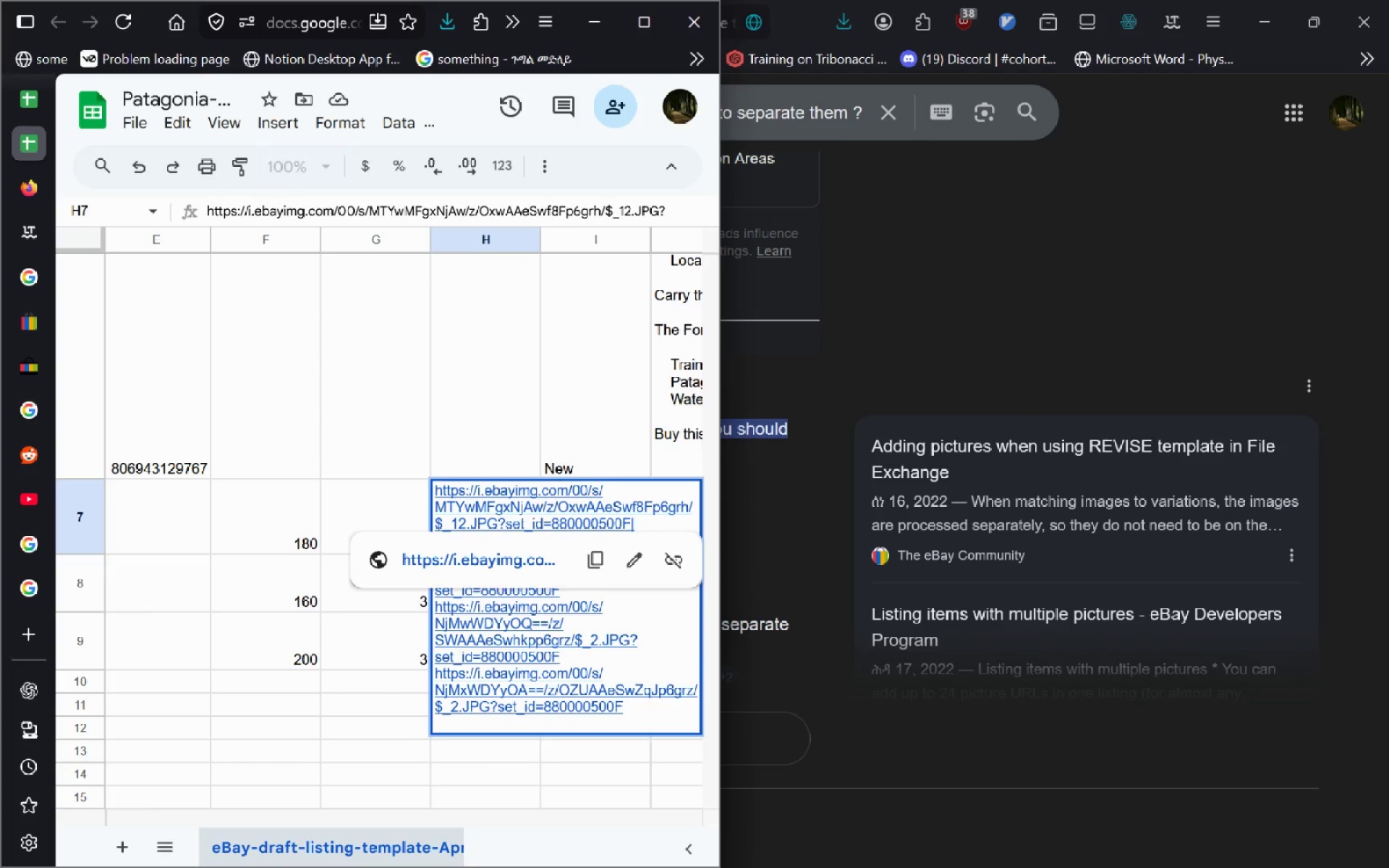 
key(ArrowDown)
 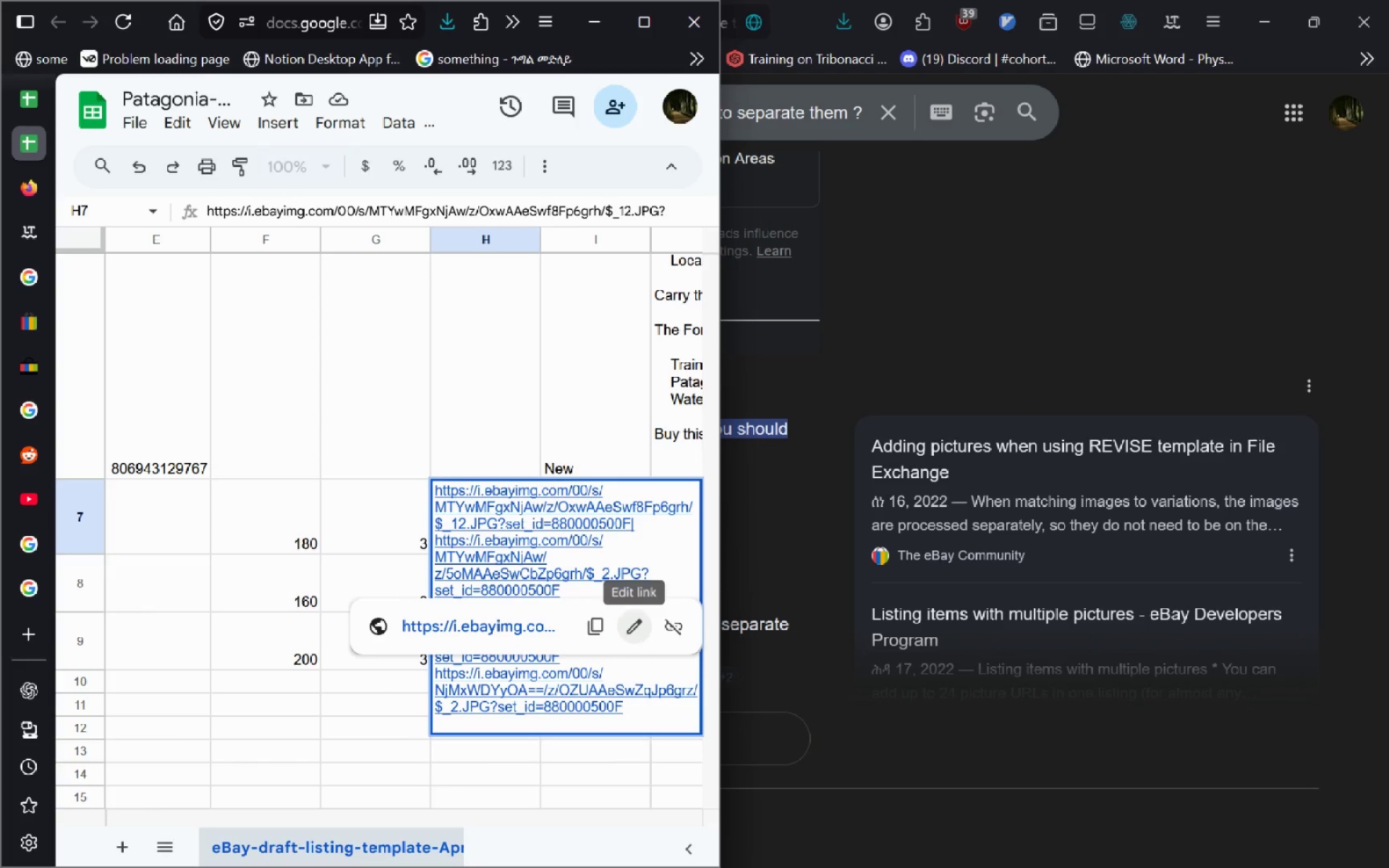 
key(ArrowDown)
 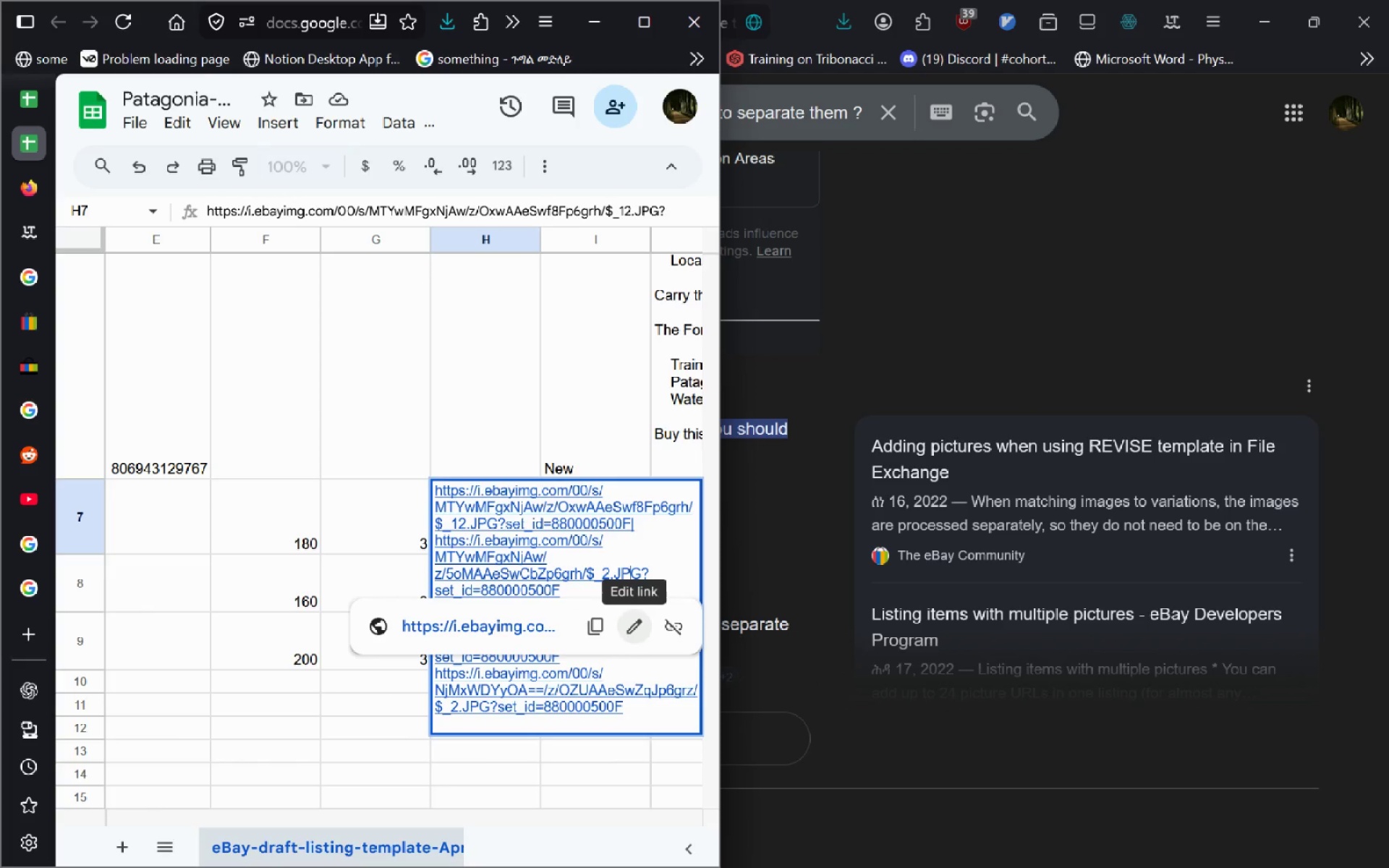 
key(ArrowDown)
 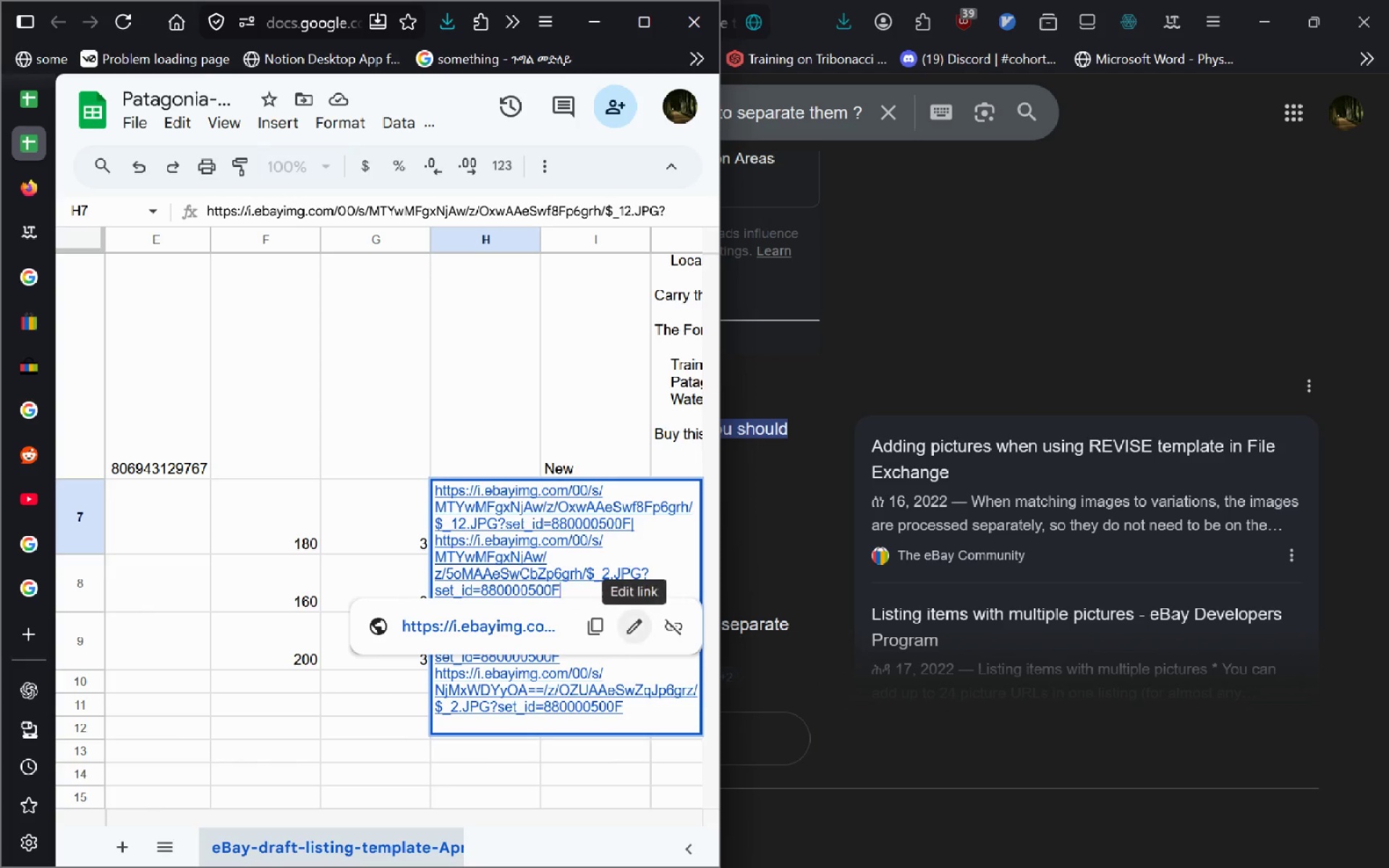 
key(ArrowDown)
 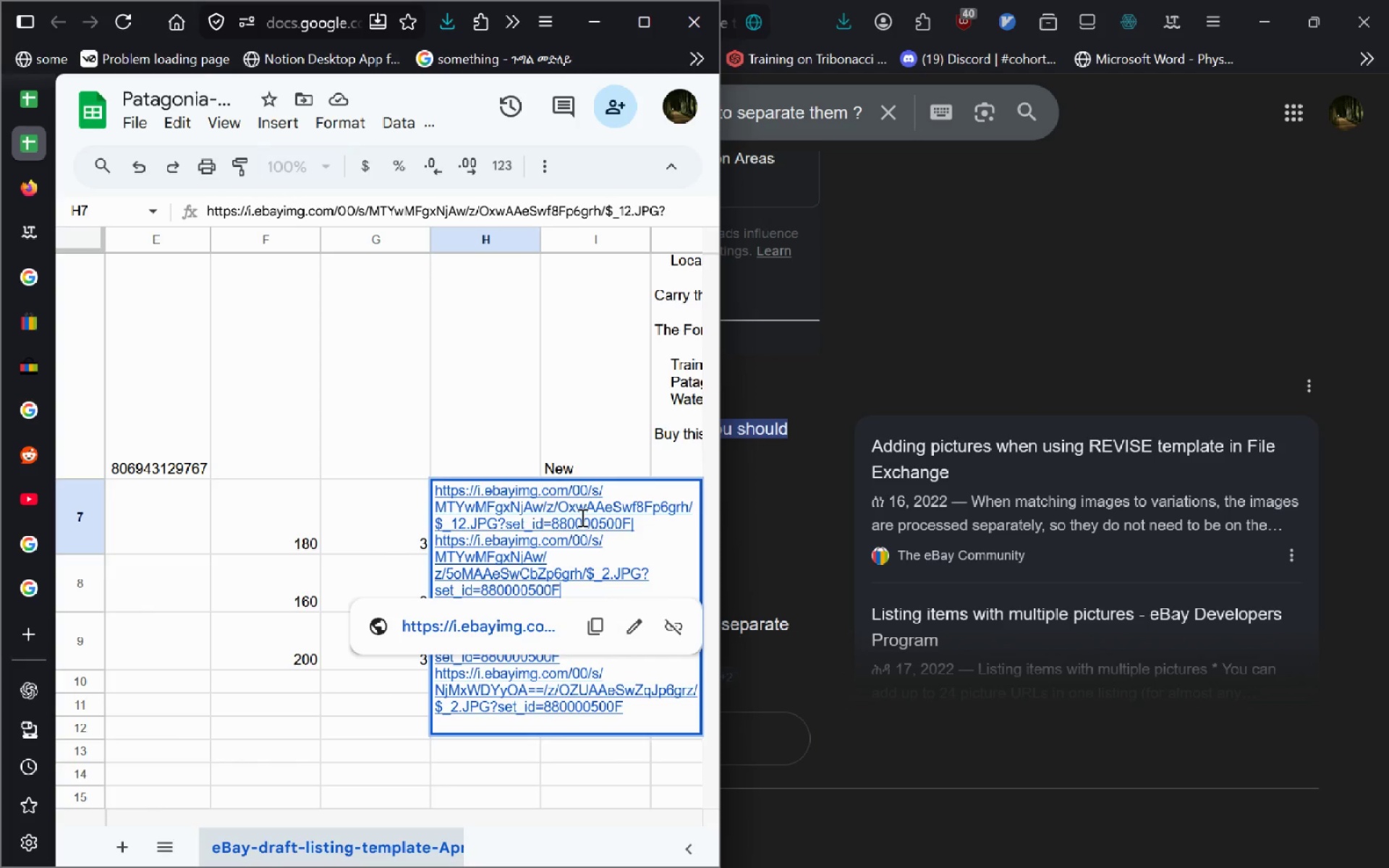 
key(ArrowDown)
 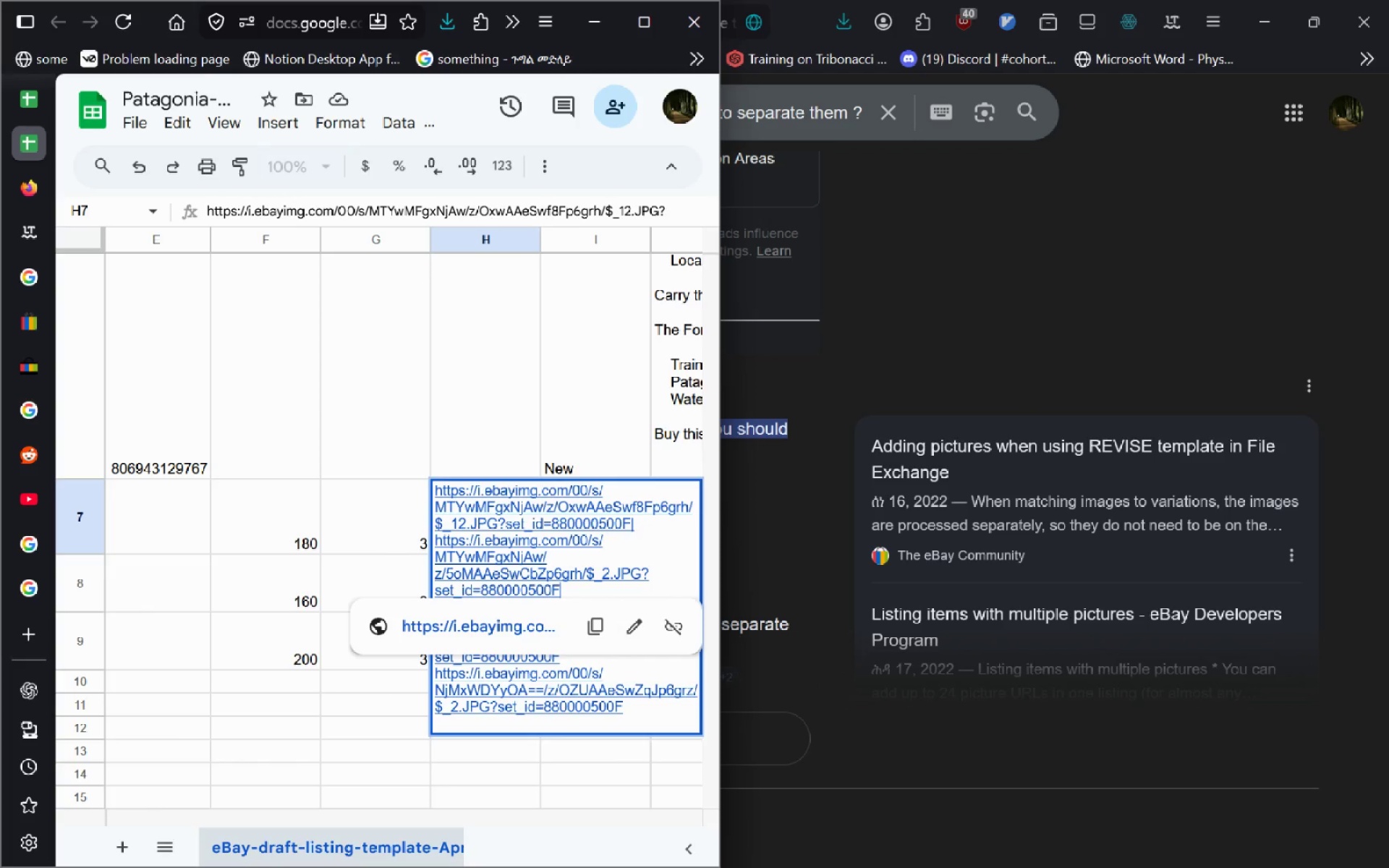 
key(ArrowUp)
 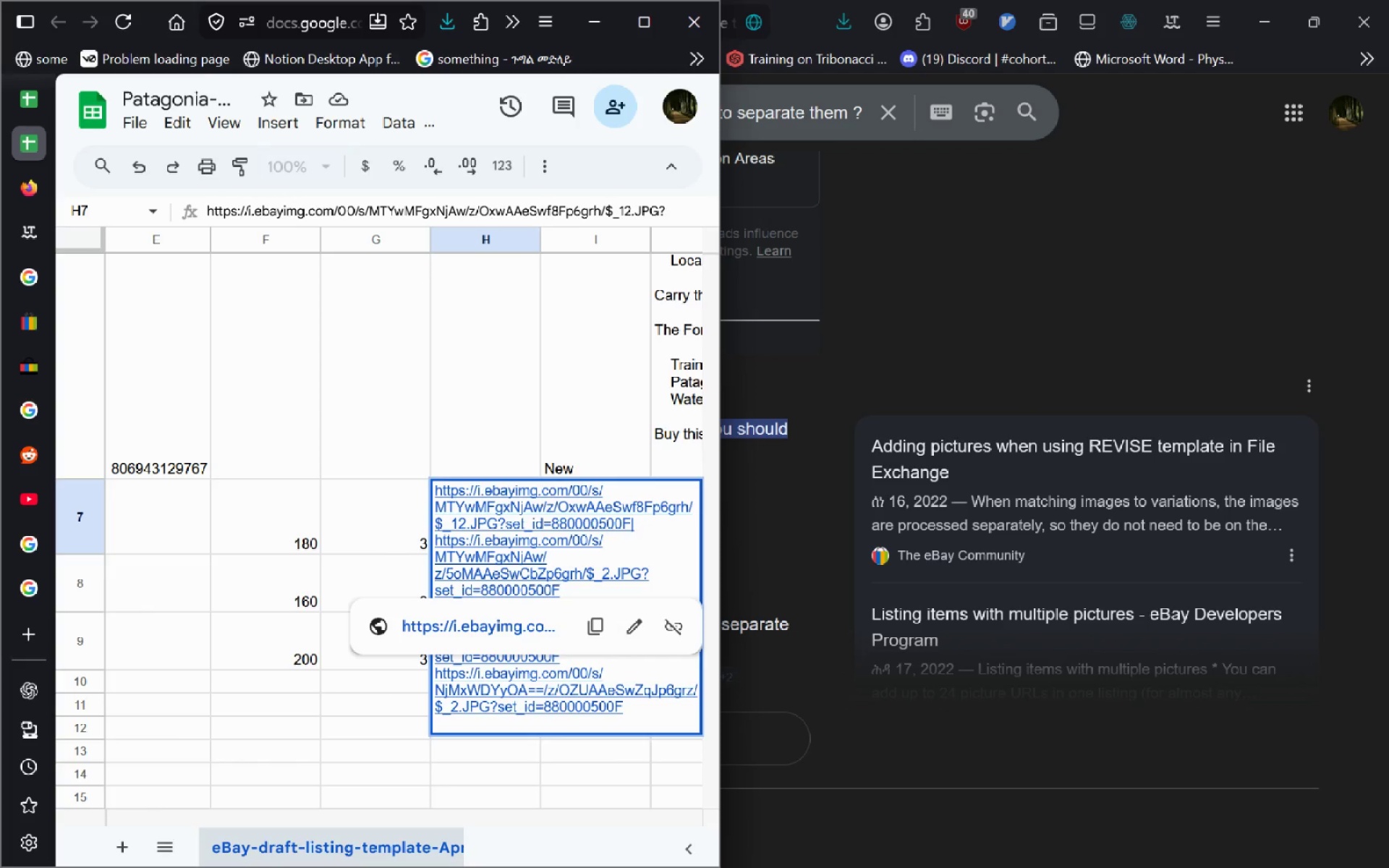 
key(ArrowDown)
 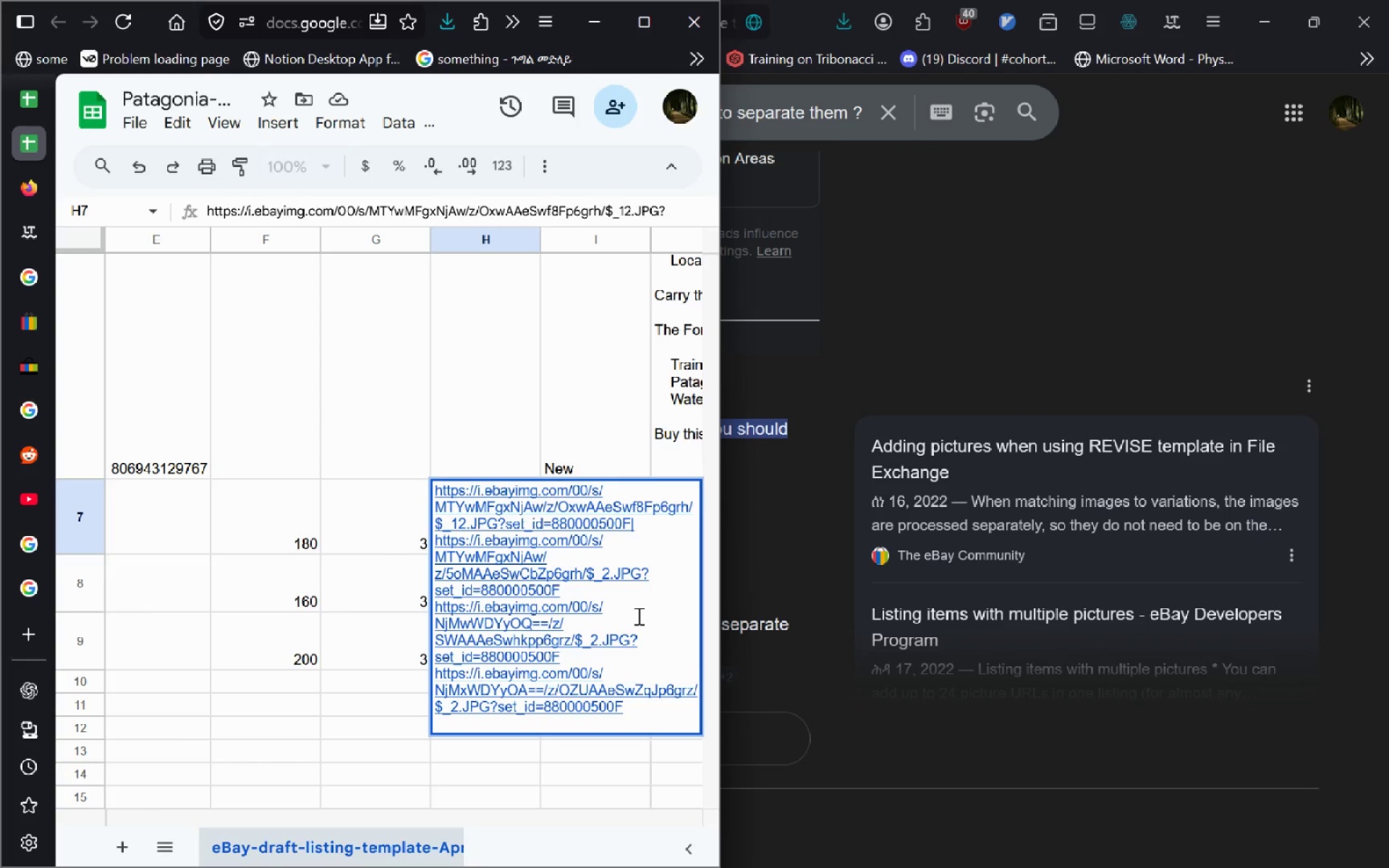 
key(ArrowUp)
 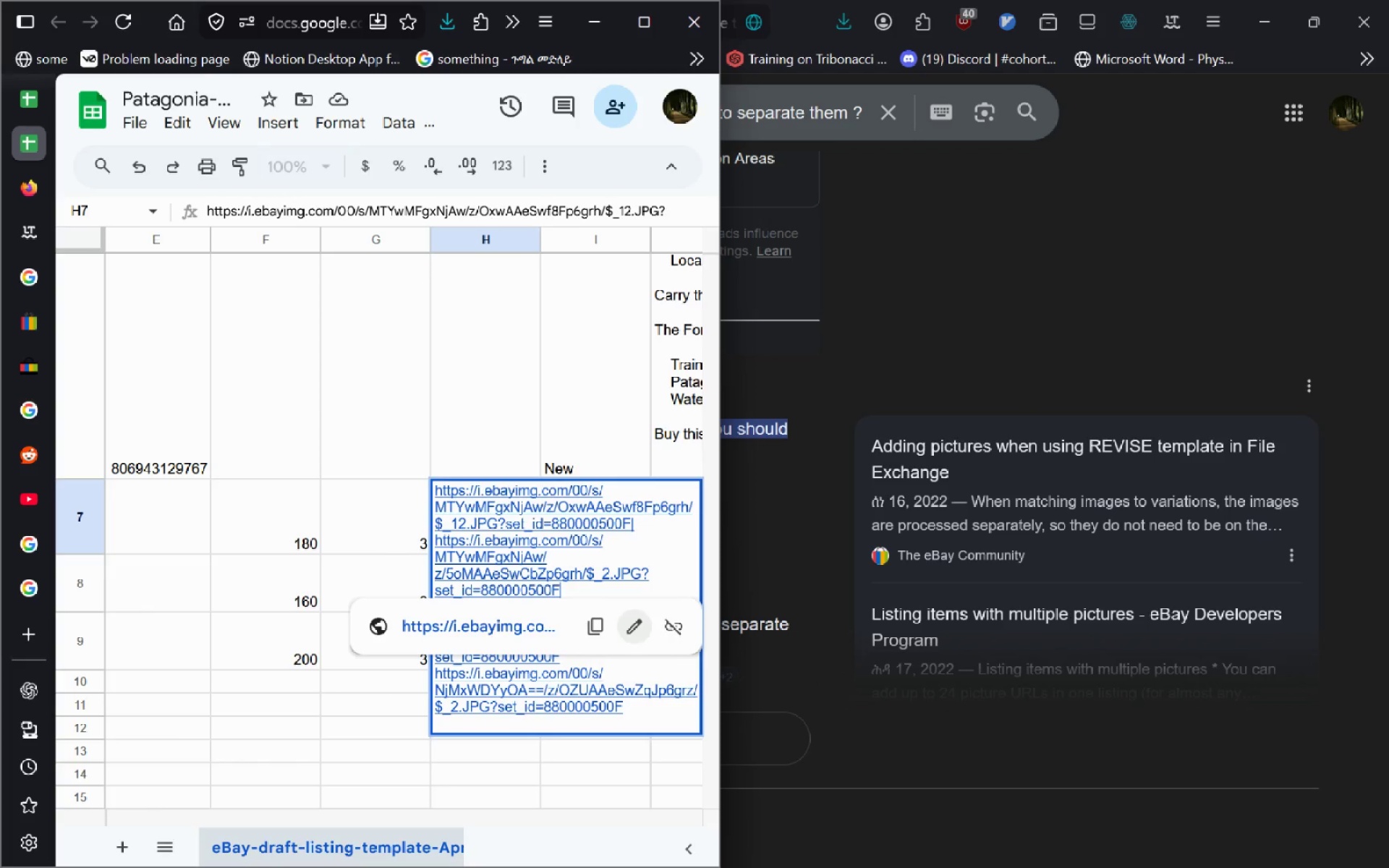 
key(Shift+ShiftLeft)
 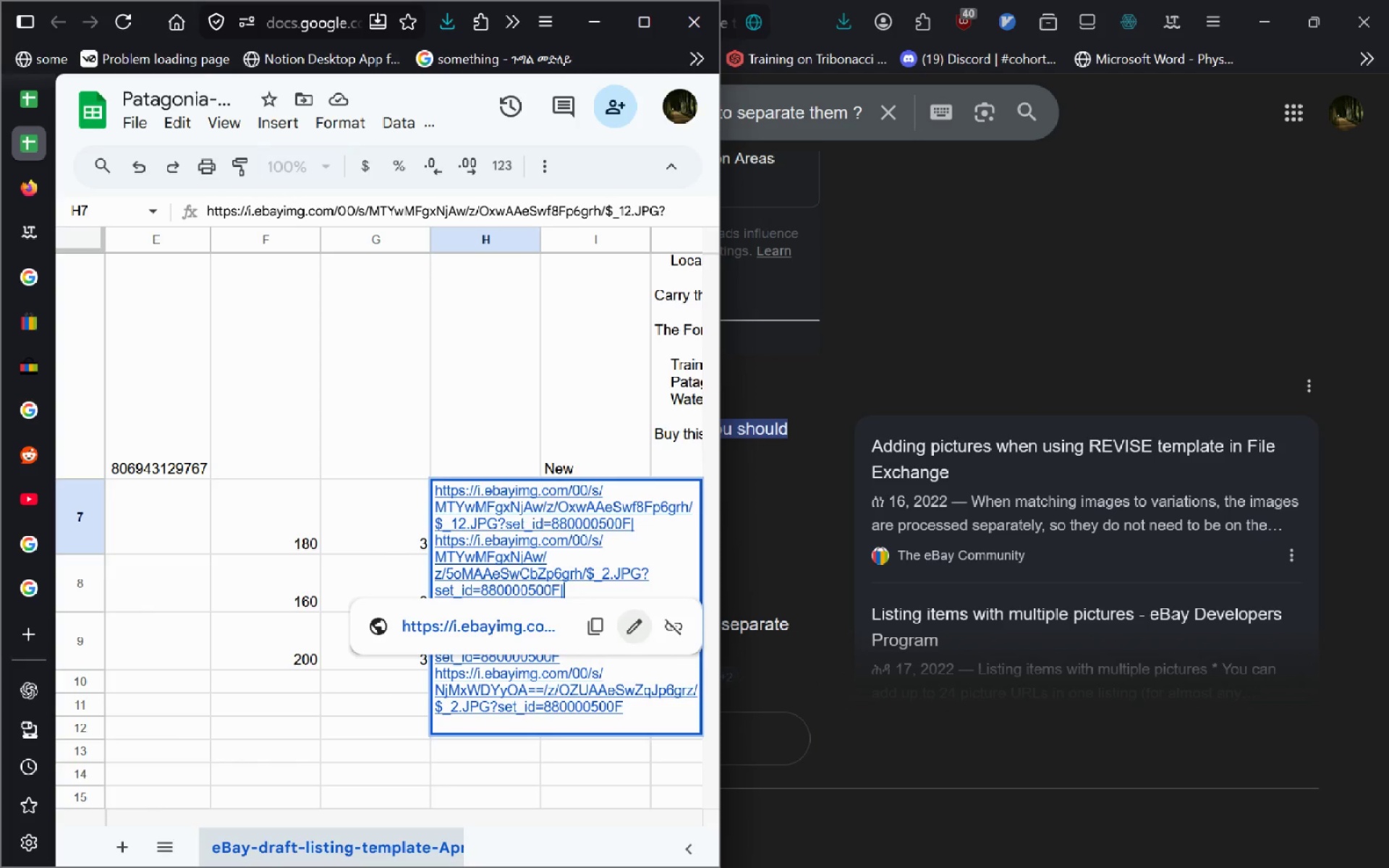 
key(Shift+Backslash)
 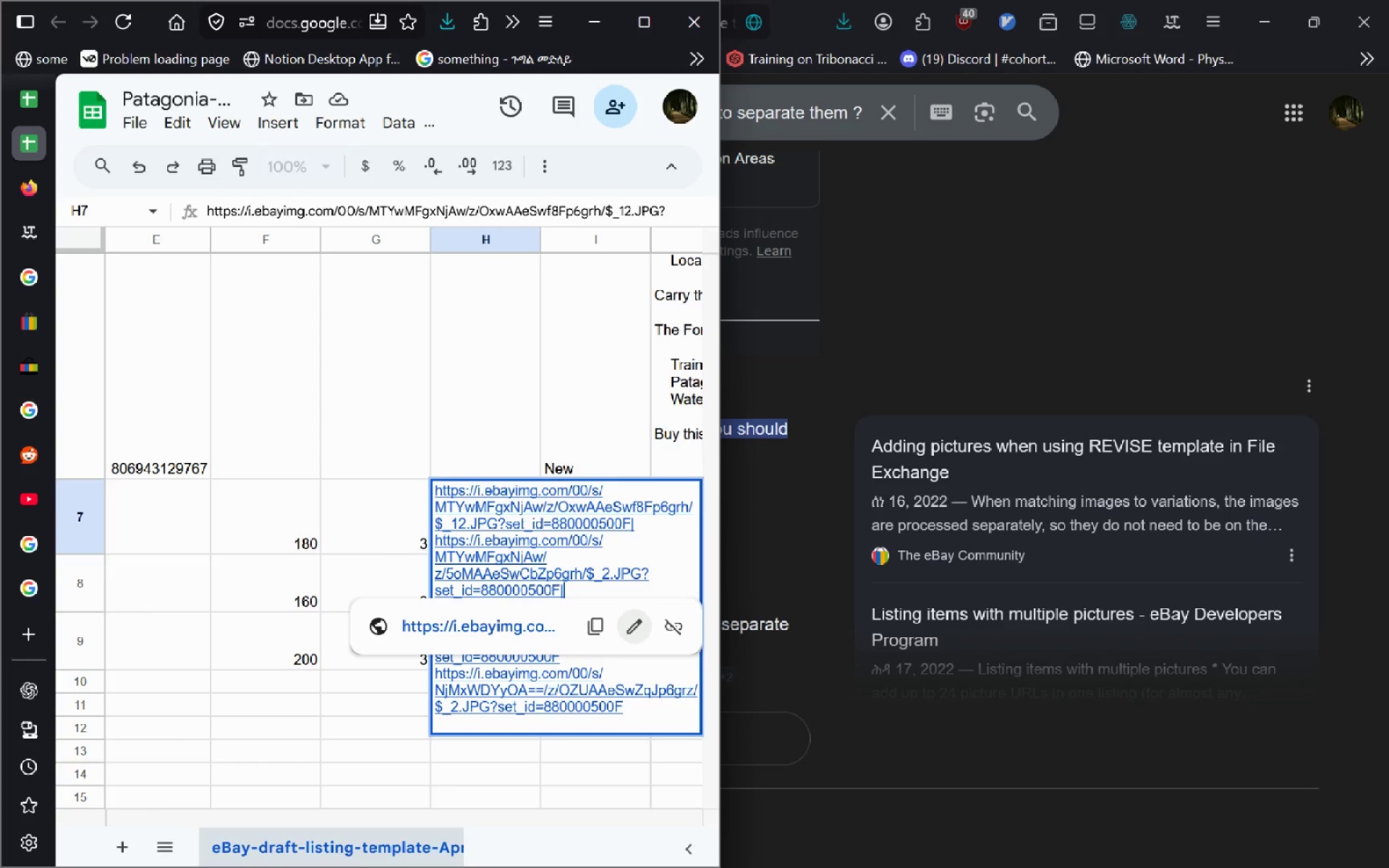 
key(ArrowDown)
 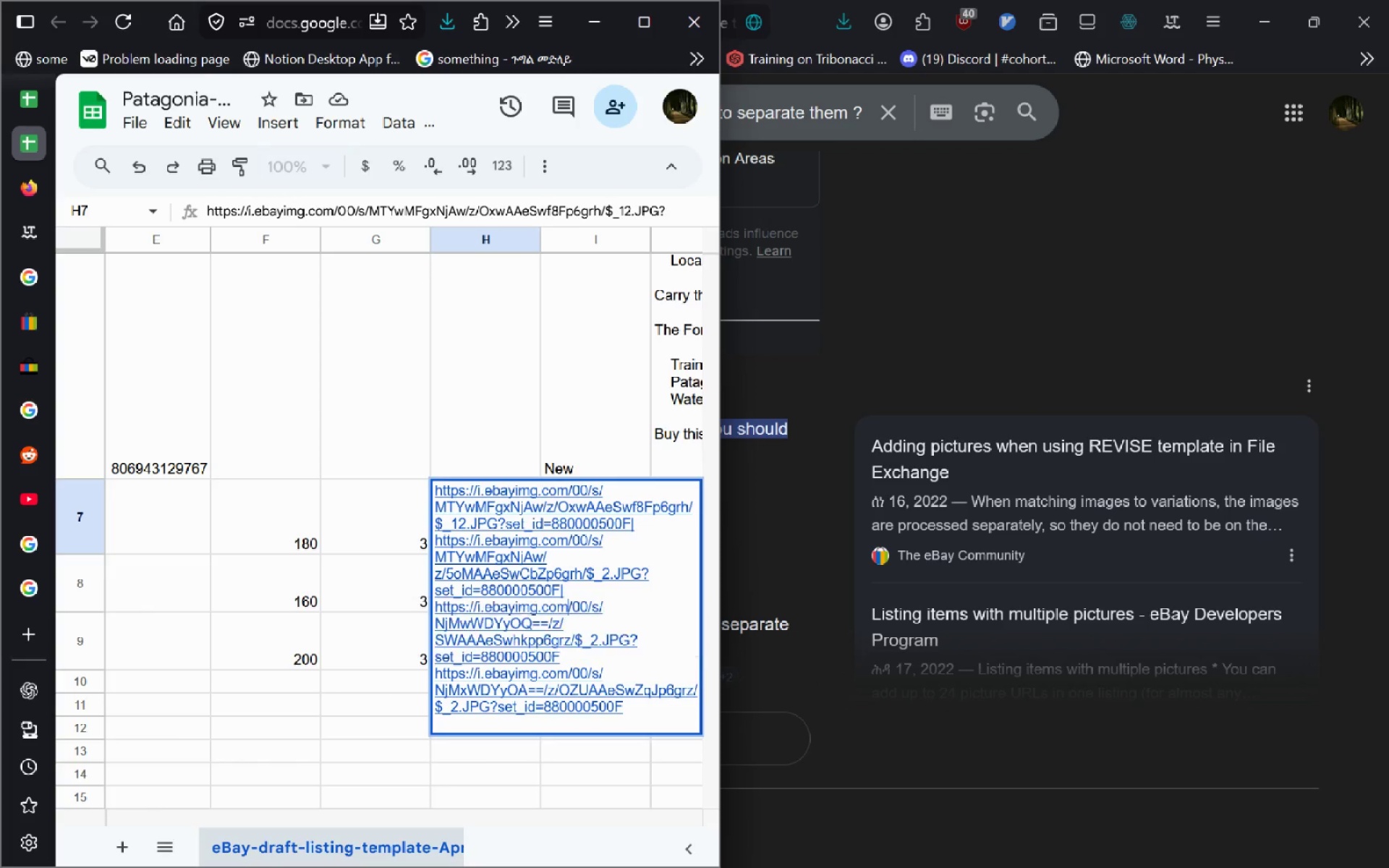 
key(ArrowDown)
 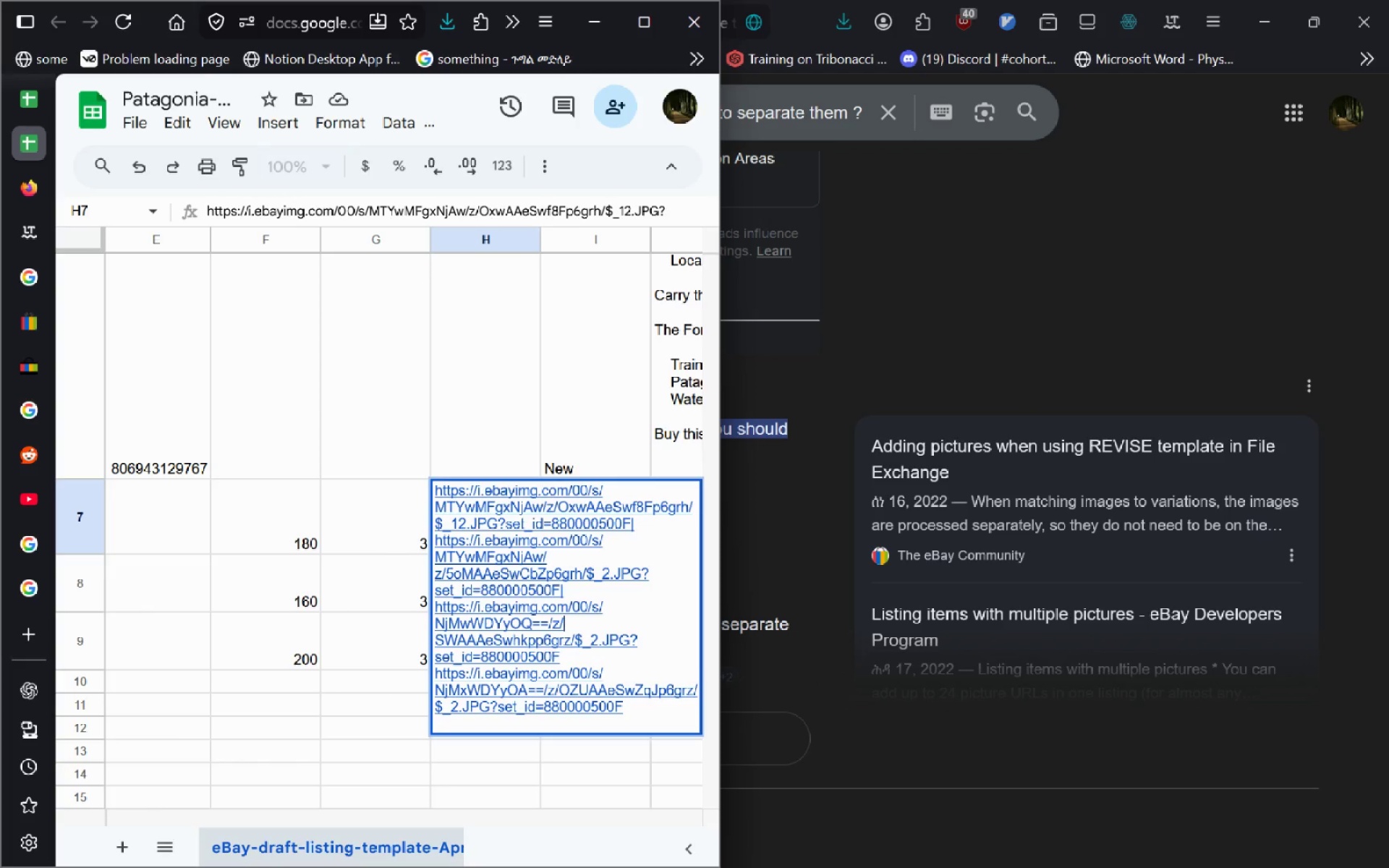 
key(ArrowDown)
 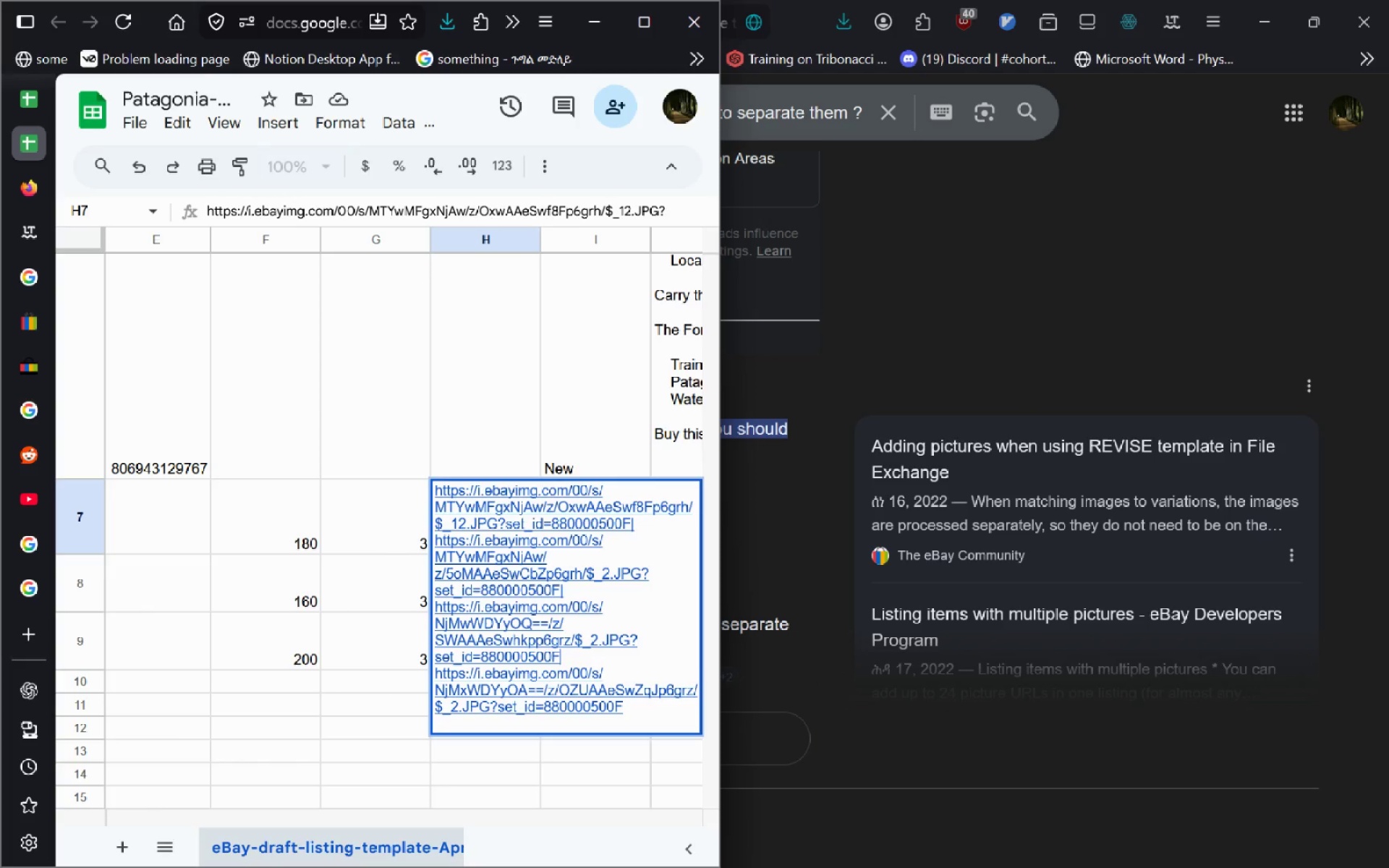 
key(ArrowDown)
 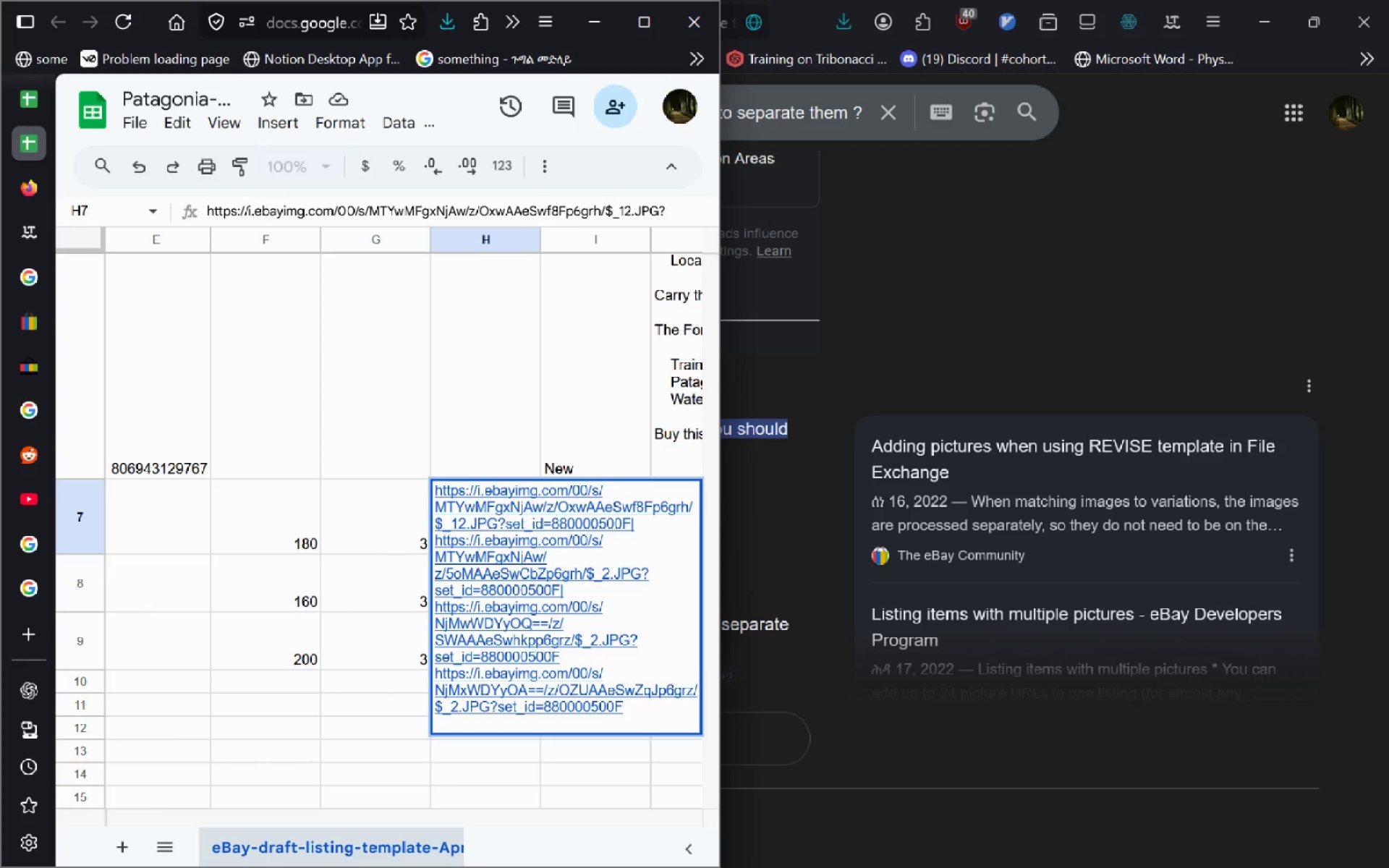 
key(Shift+Backslash)
 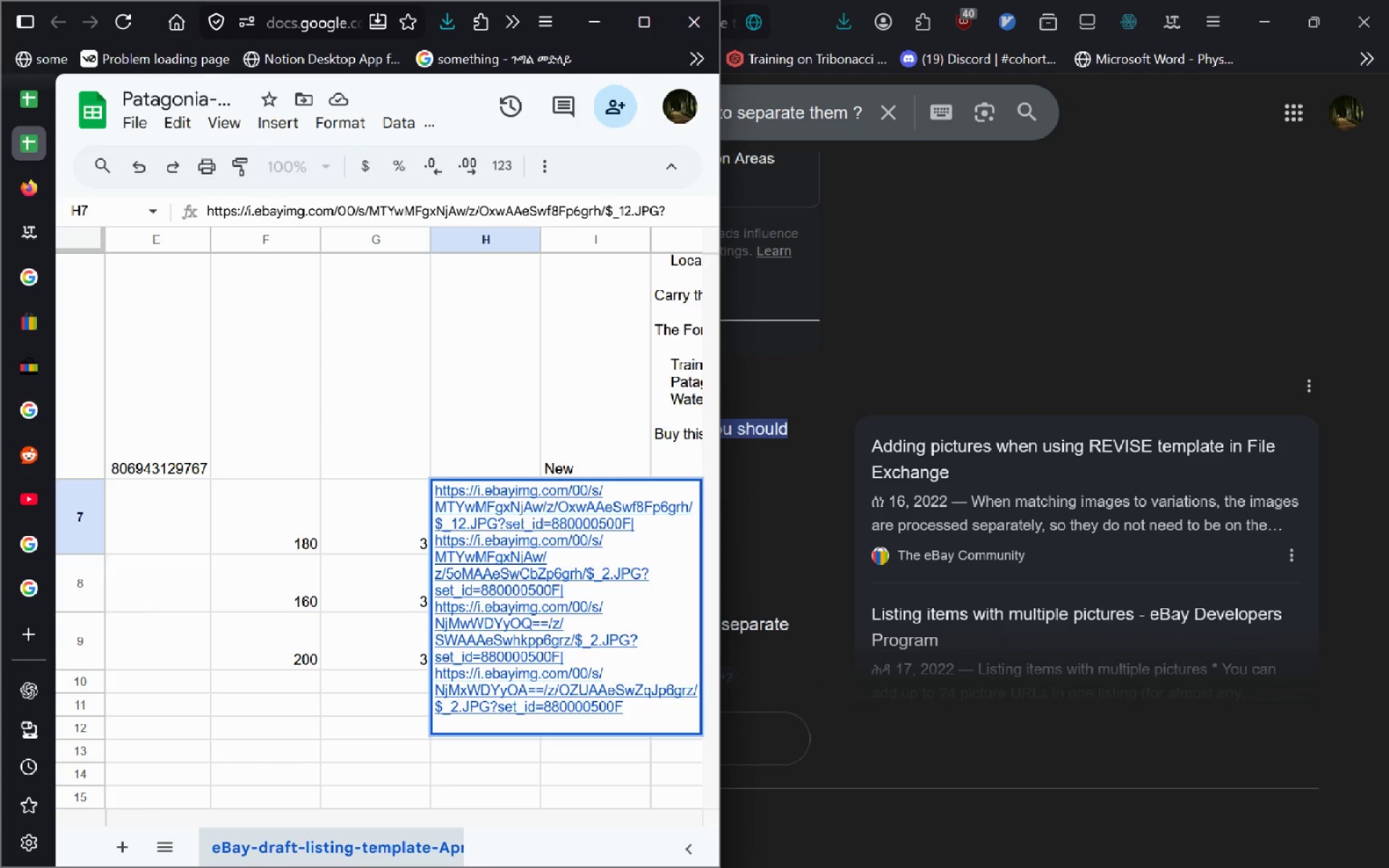 
key(ArrowDown)
 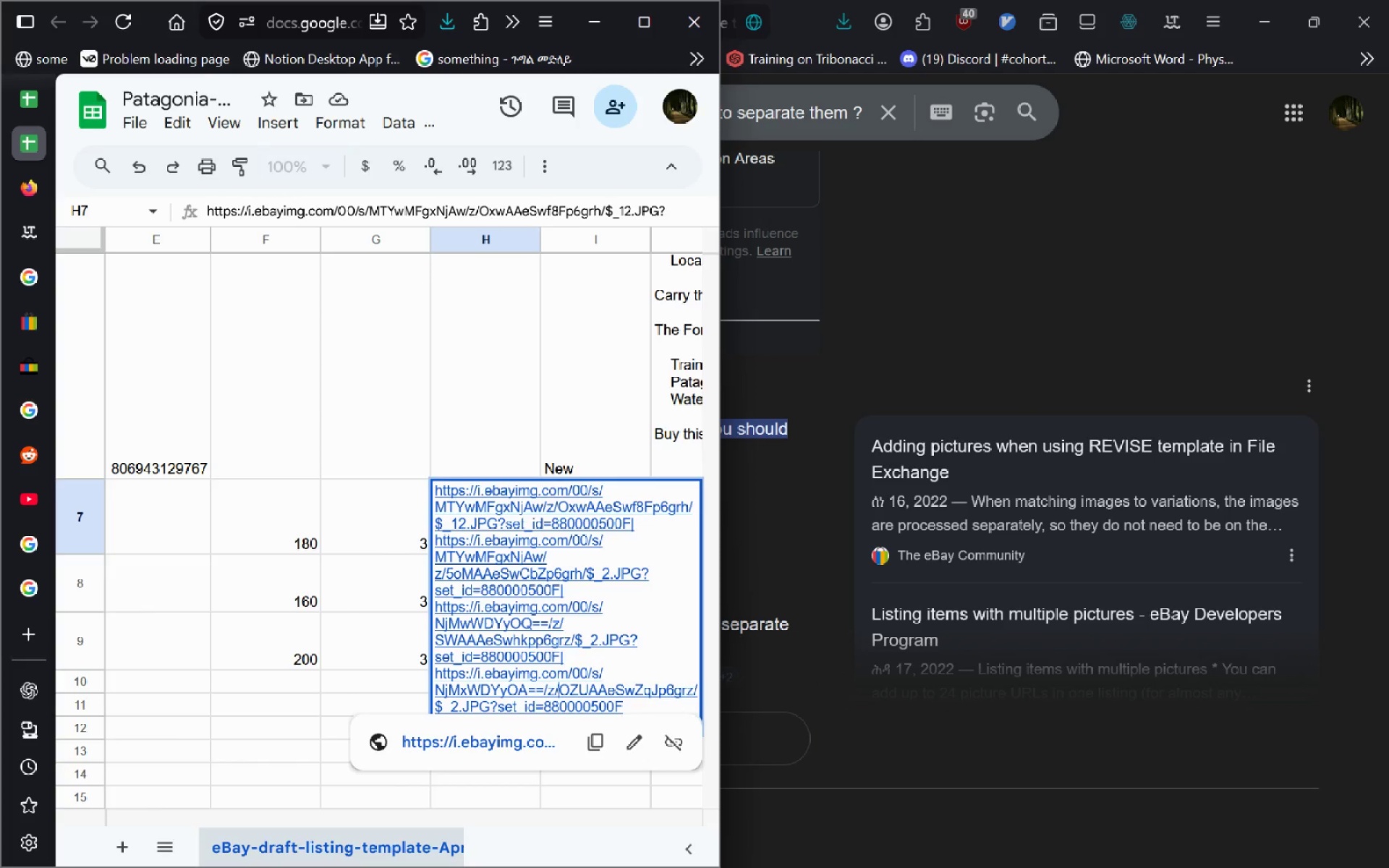 
key(ArrowDown)
 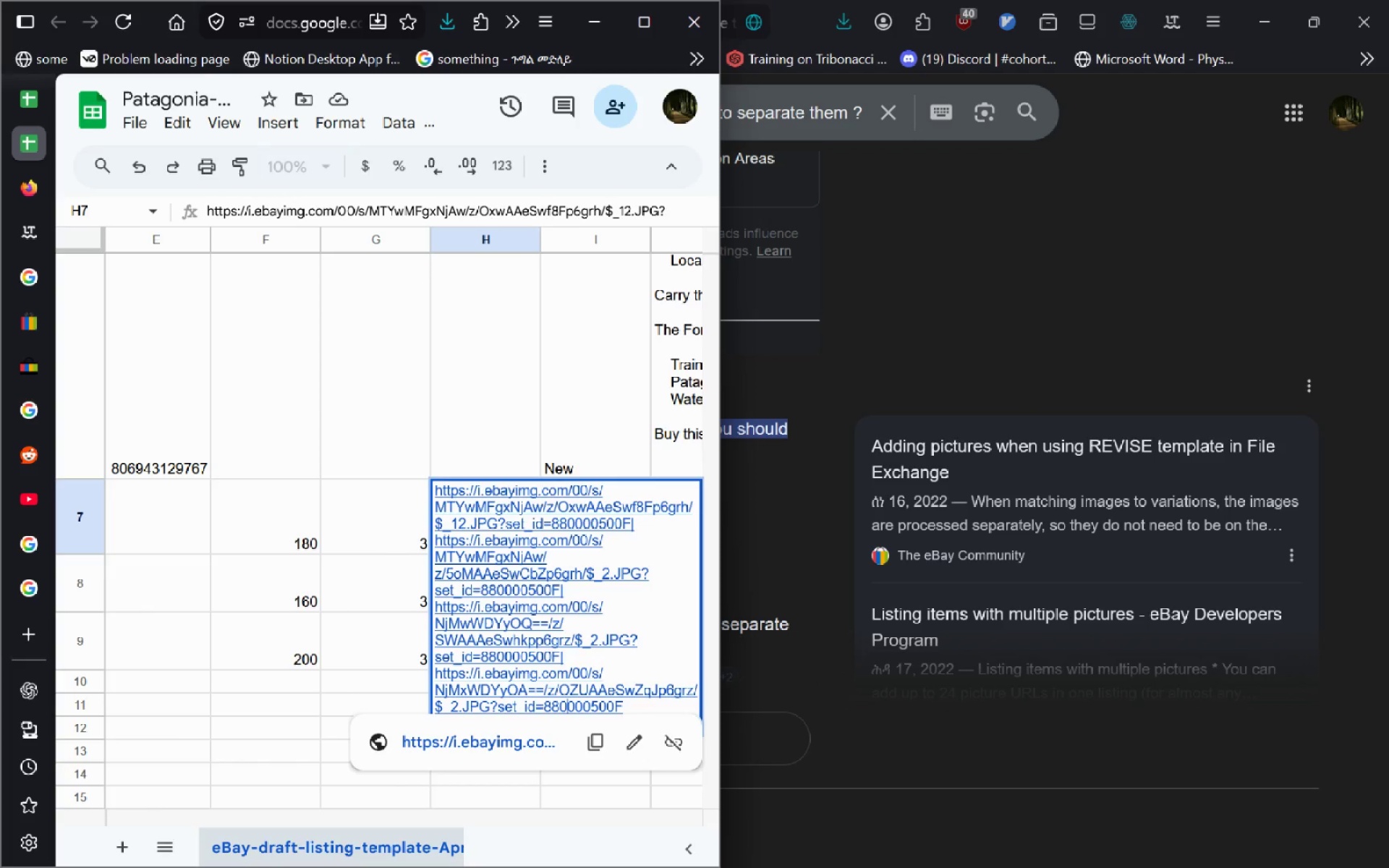 
key(ArrowDown)
 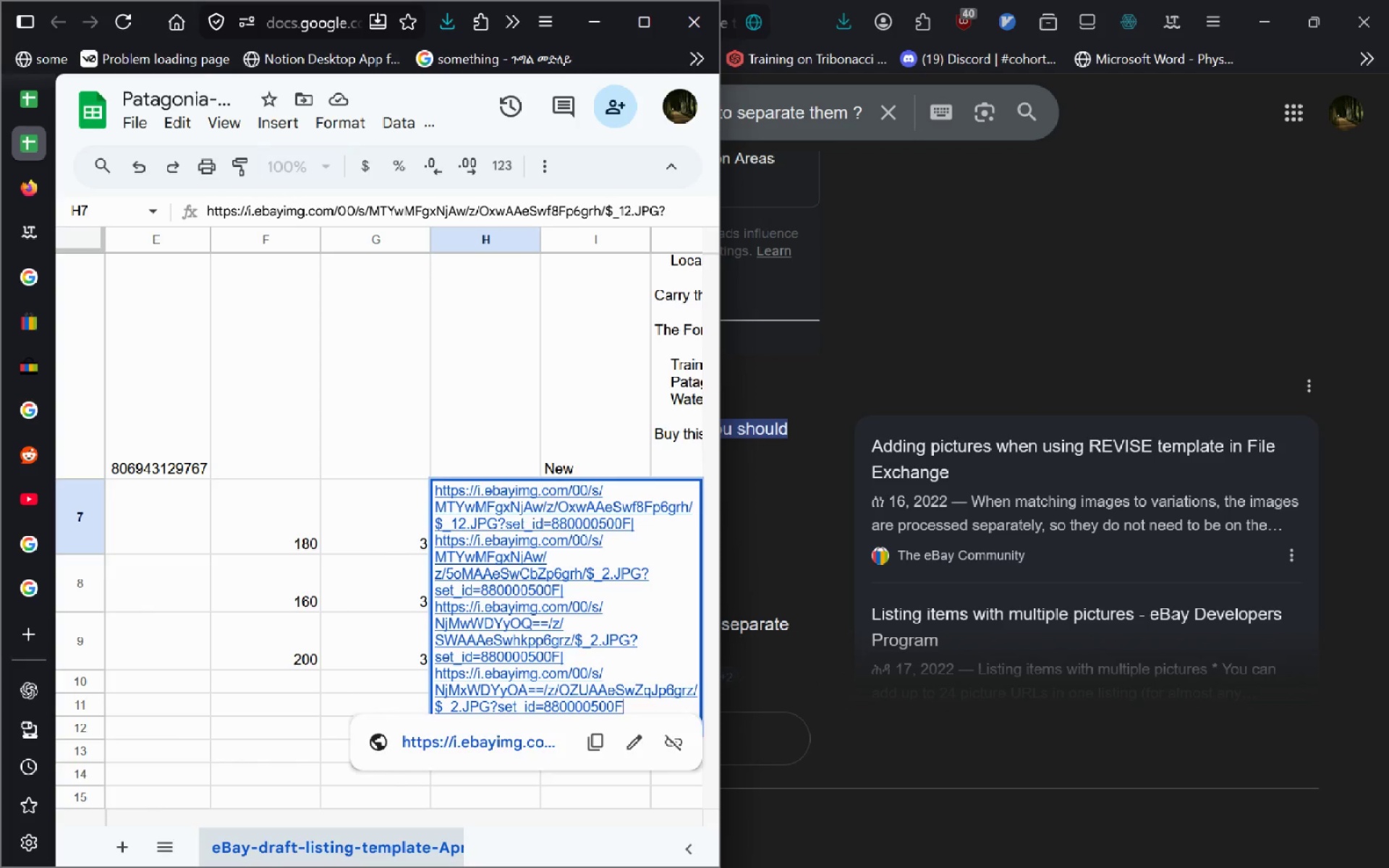 
key(ArrowDown)
 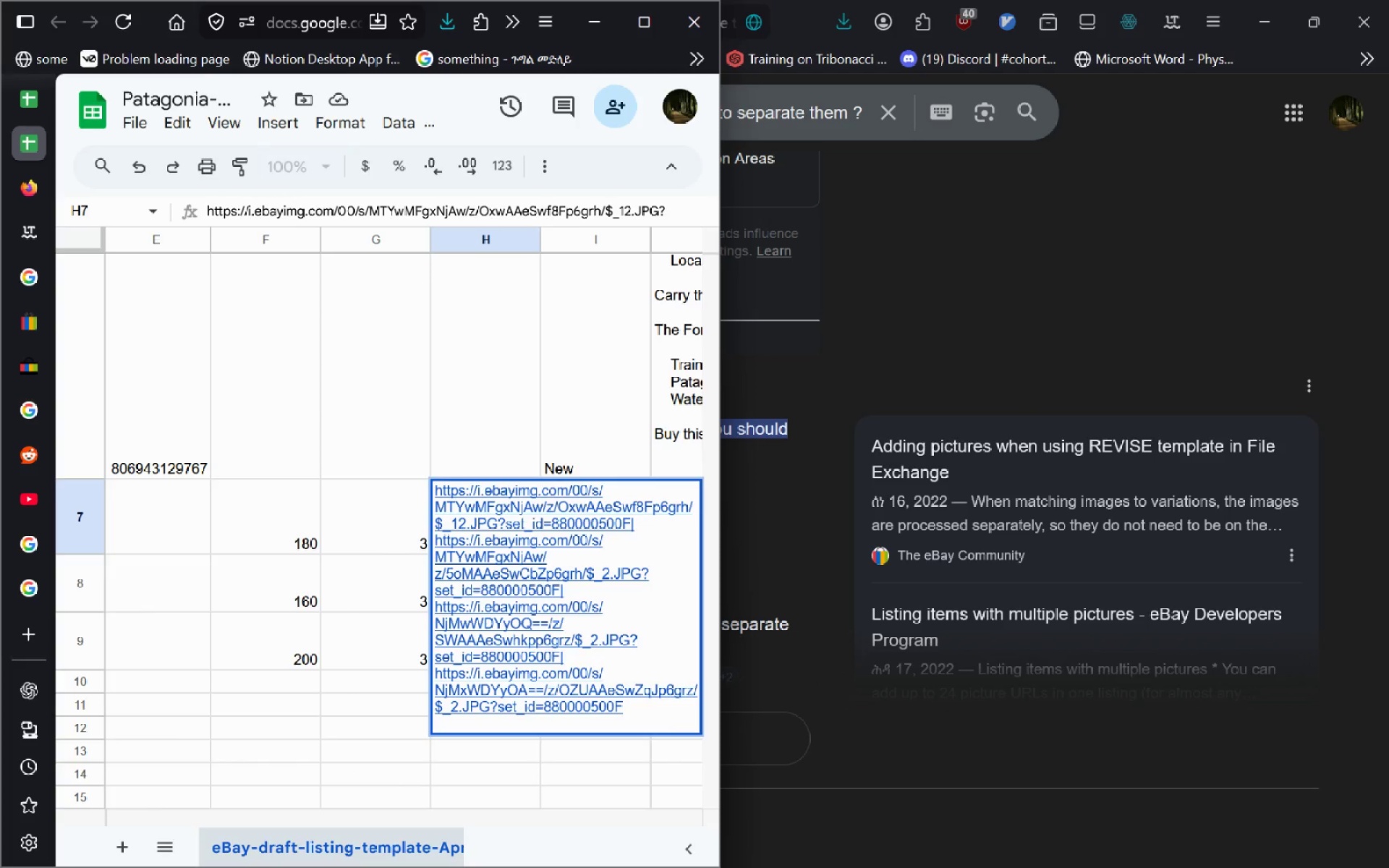 
key(Shift+Backslash)
 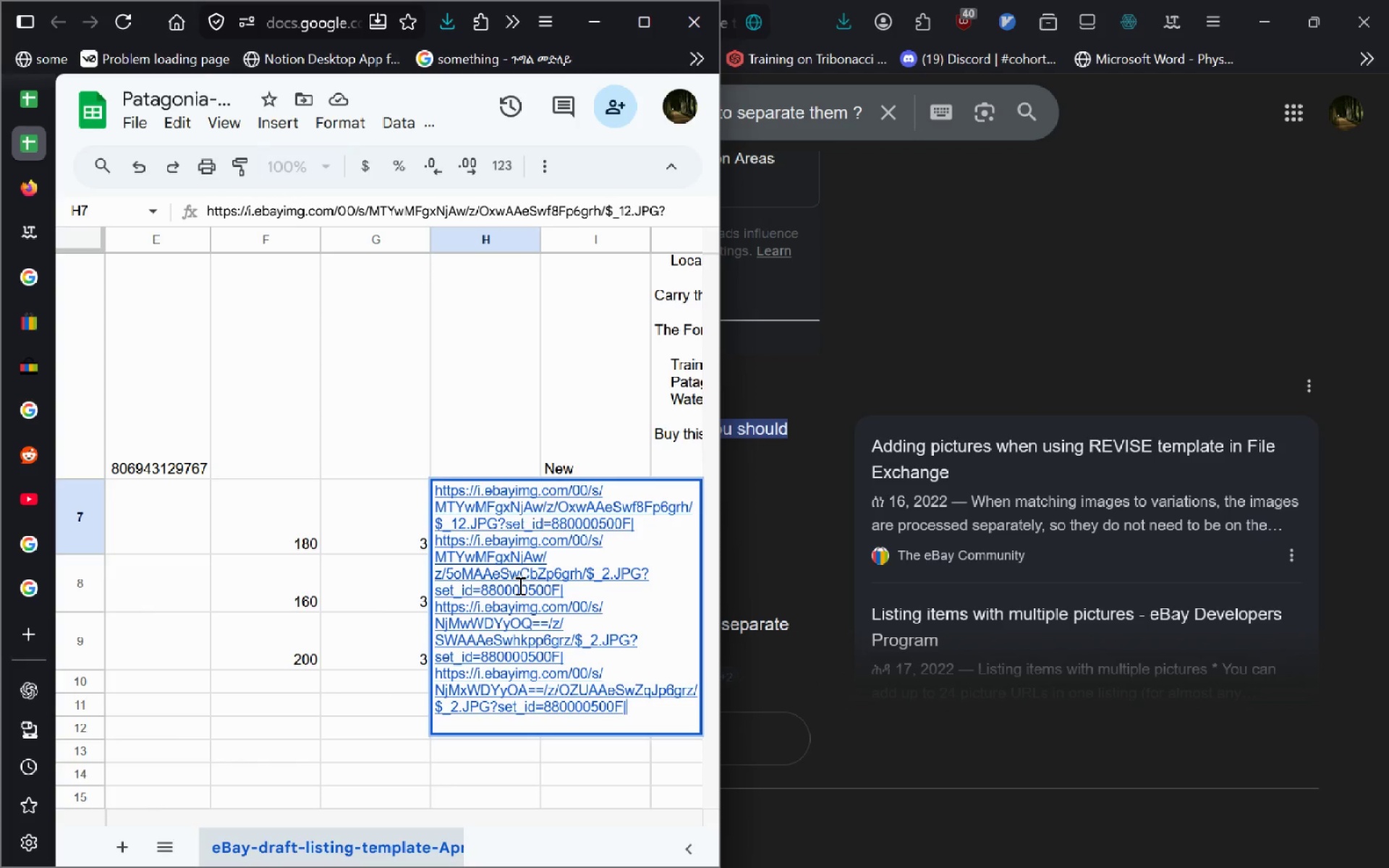 
wait(9.67)
 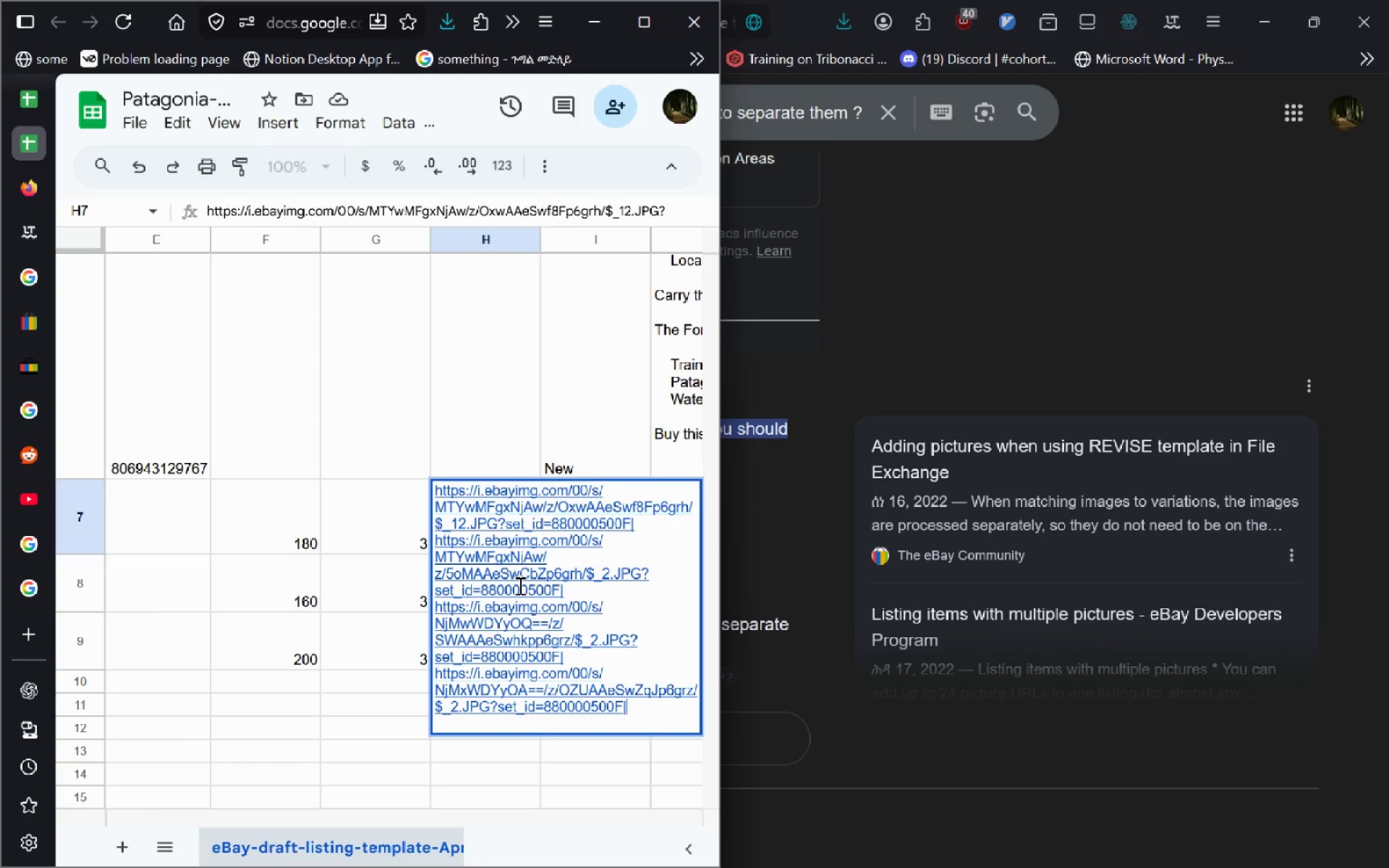 
key(Alt+Tab)
 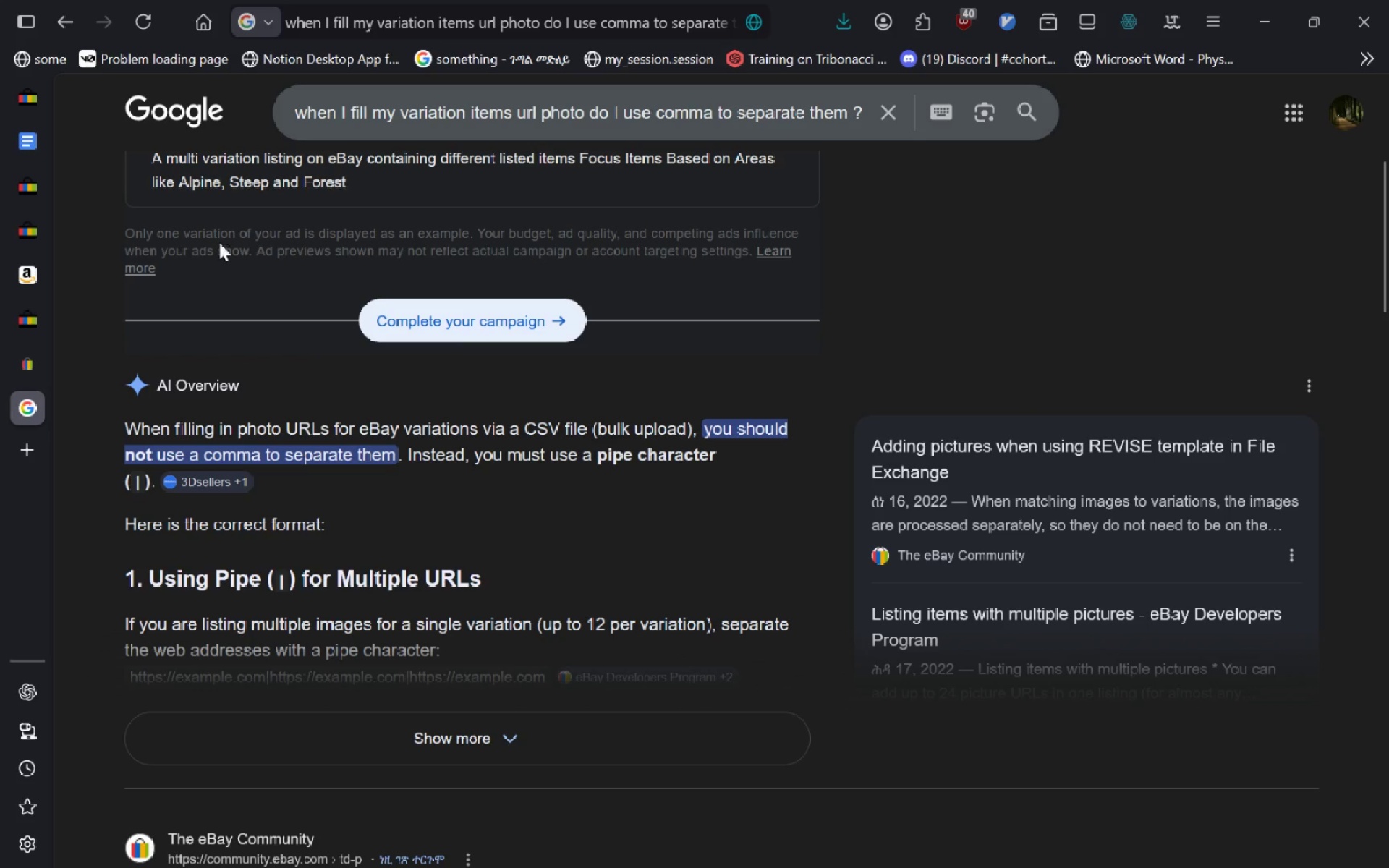 
left_click([35, 205])
 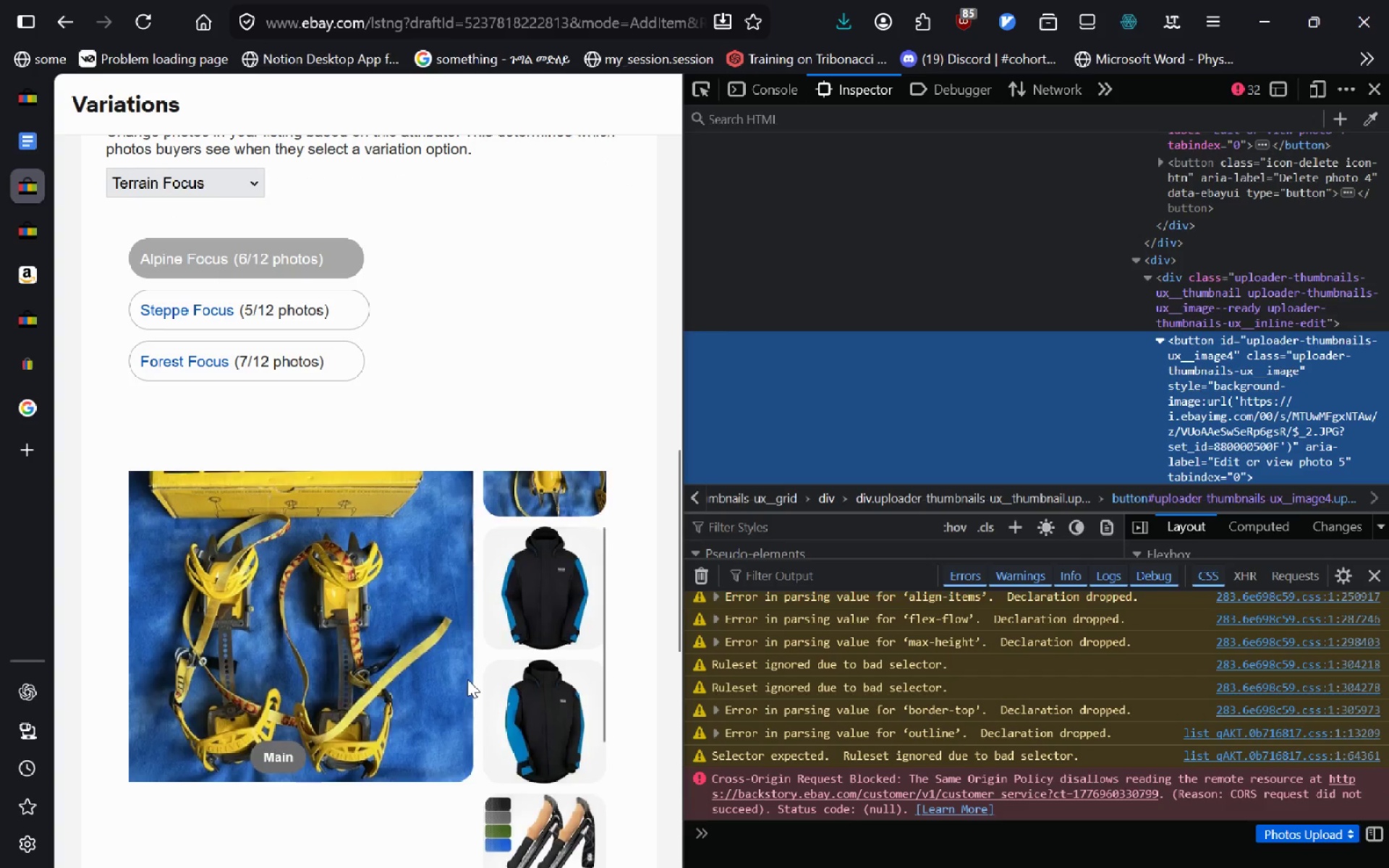 
wait(8.31)
 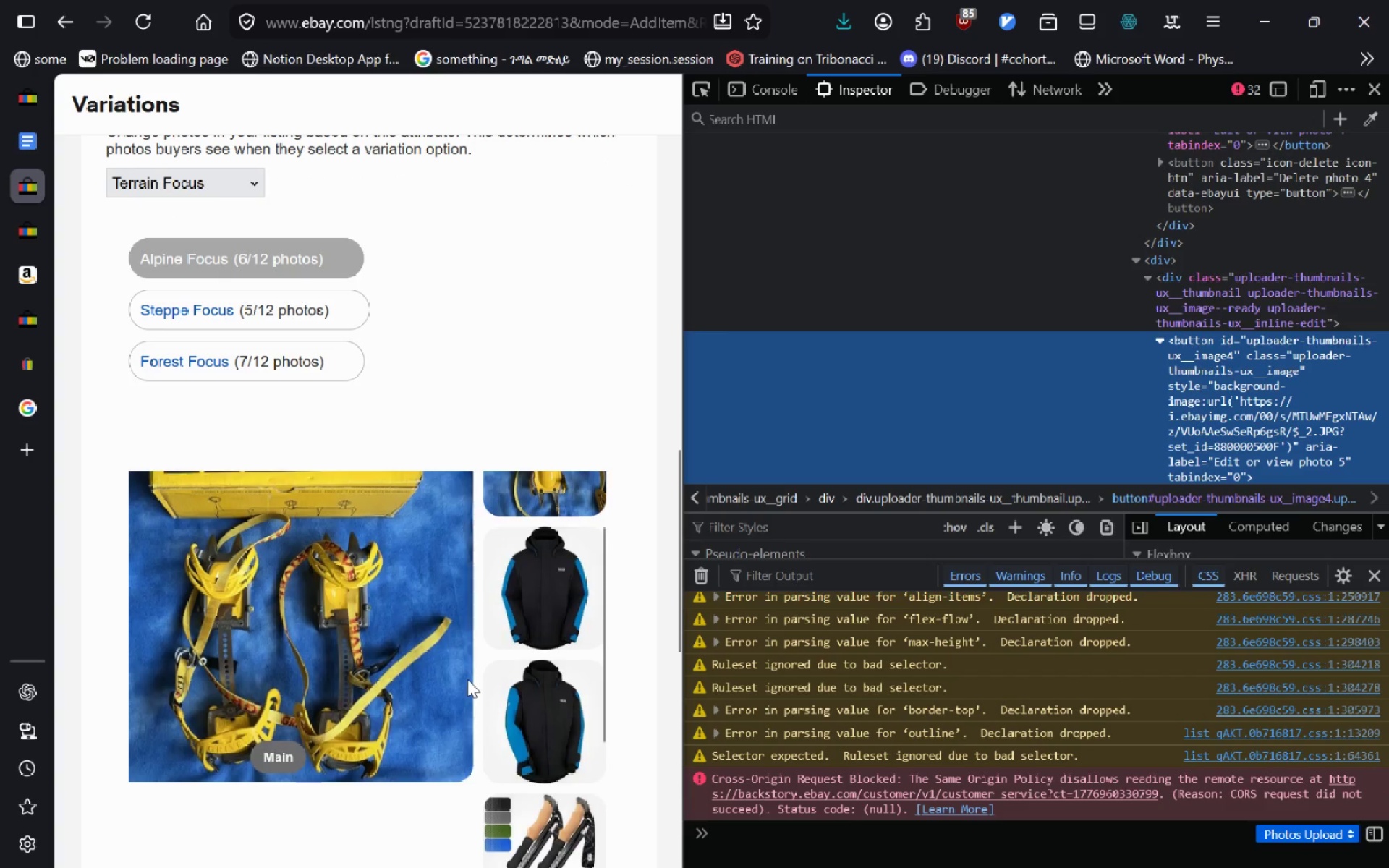 
left_click([706, 86])
 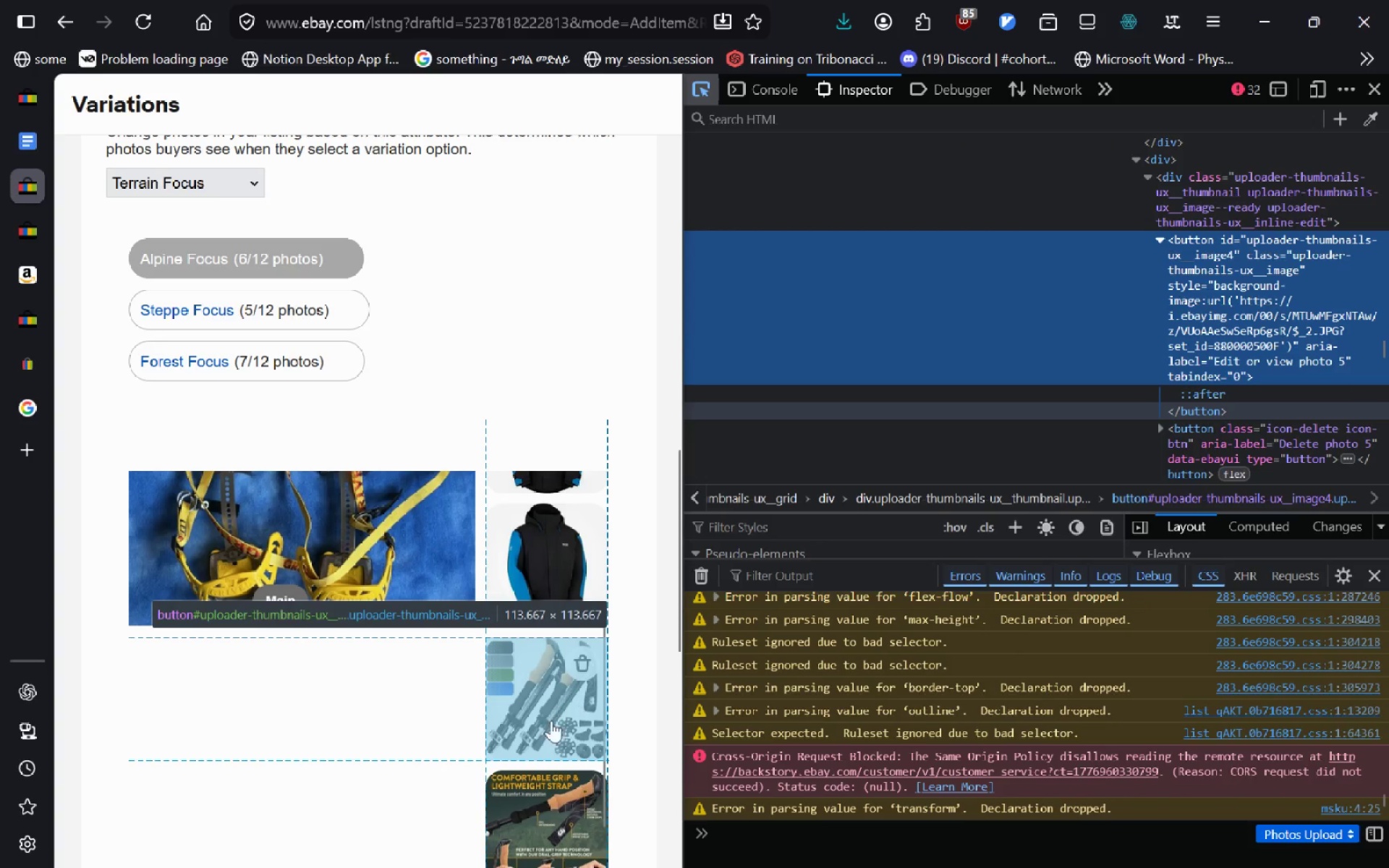 
left_click([551, 721])
 